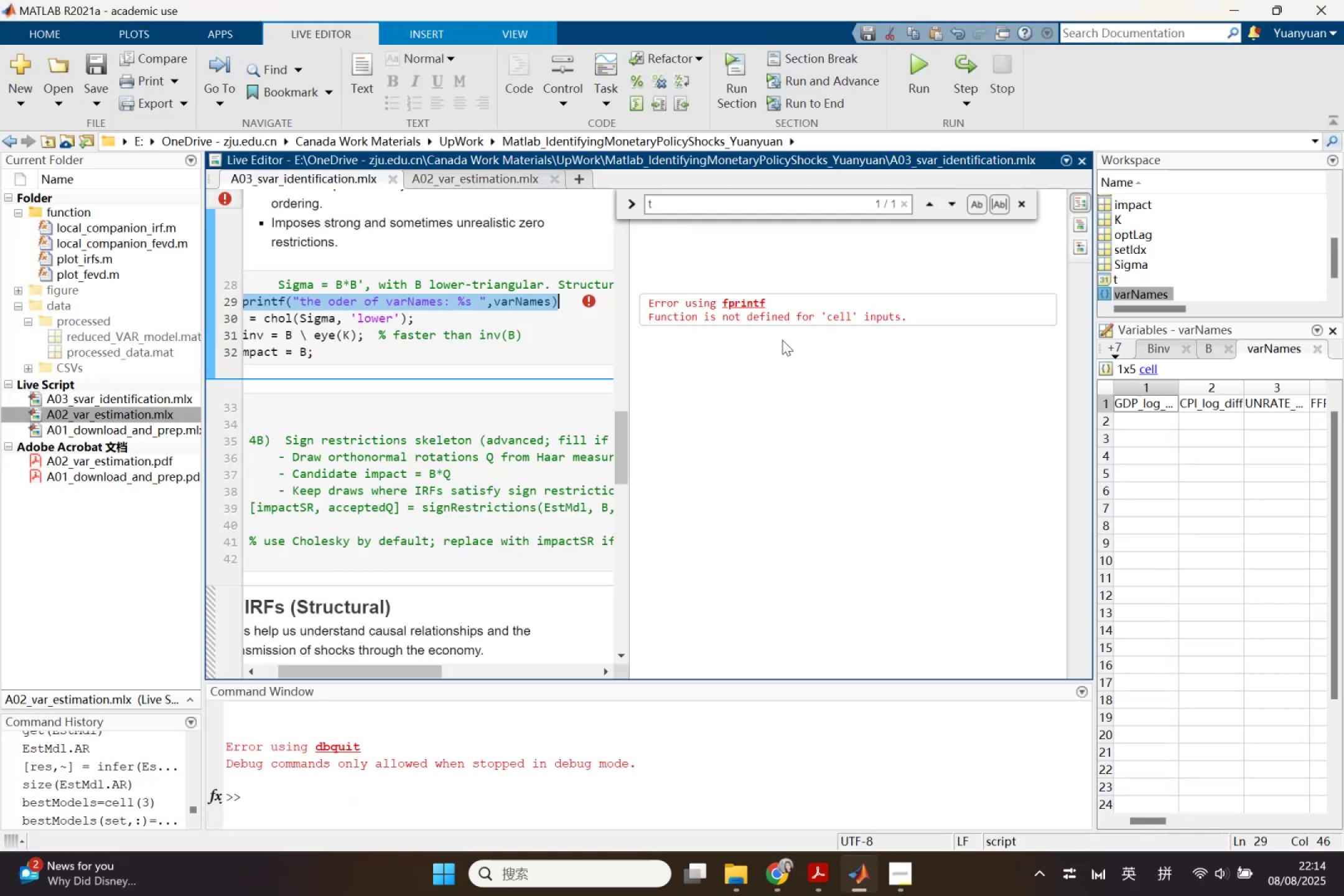 
left_click([803, 310])
 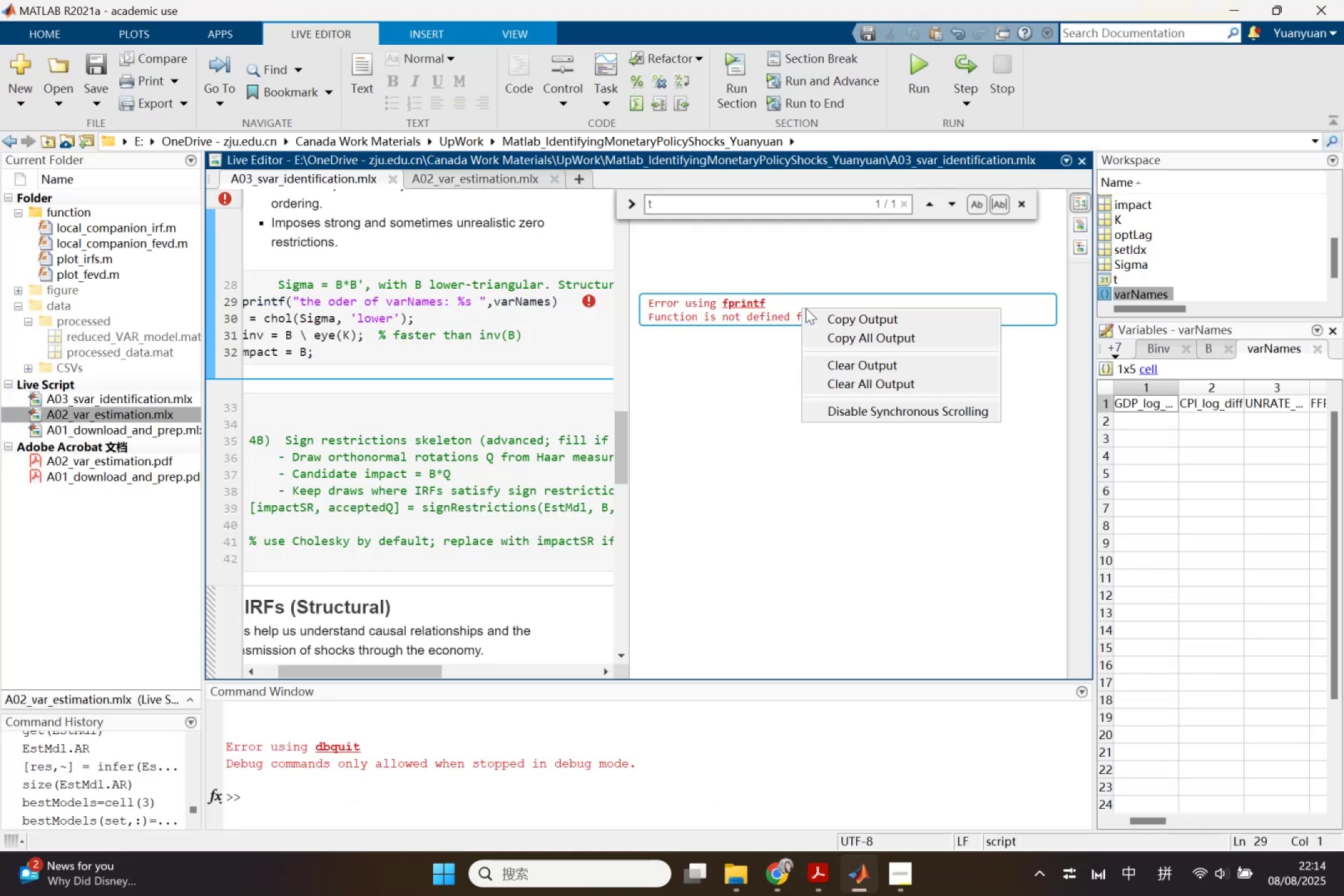 
left_click([821, 316])
 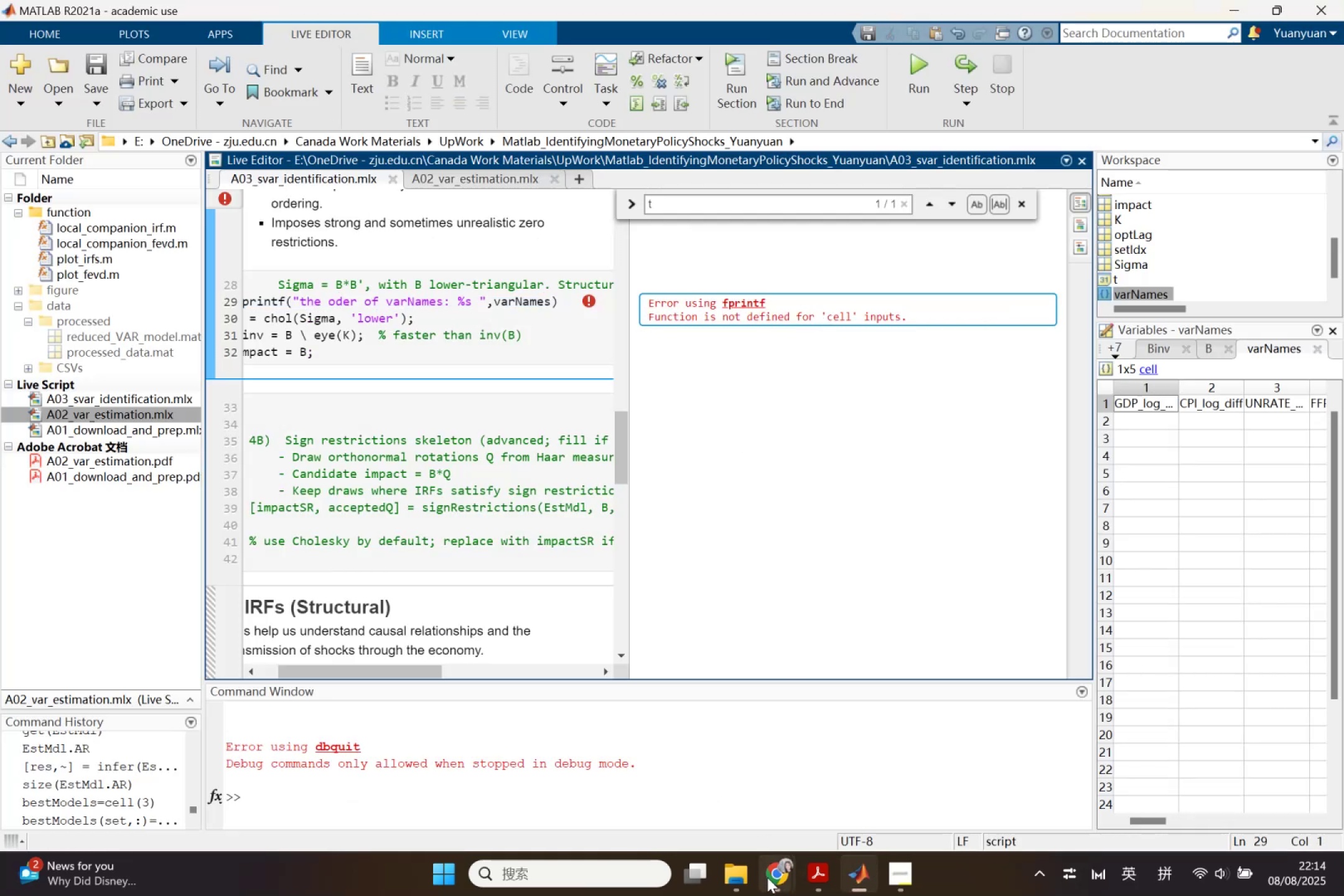 
left_click([772, 875])
 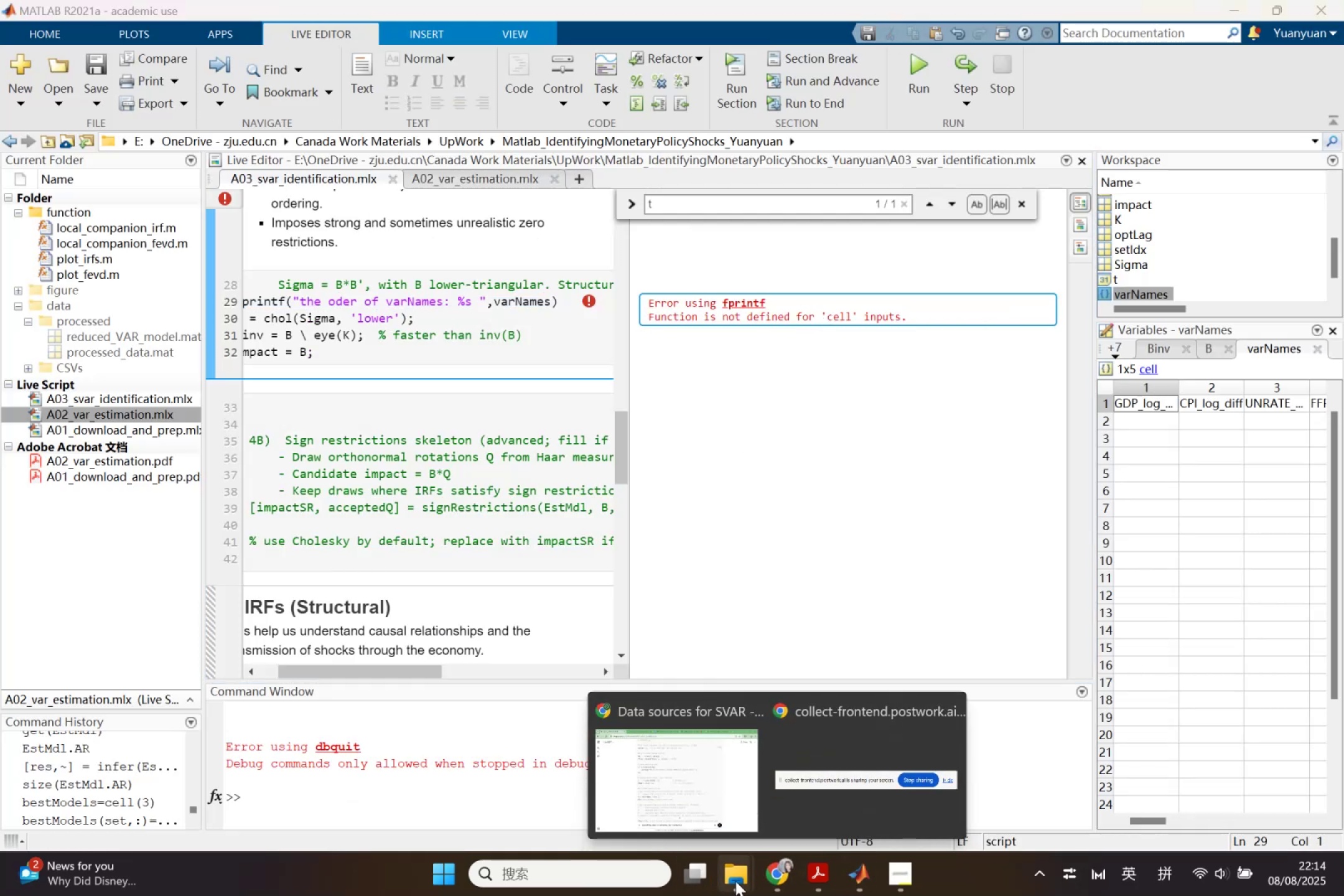 
left_click([693, 798])
 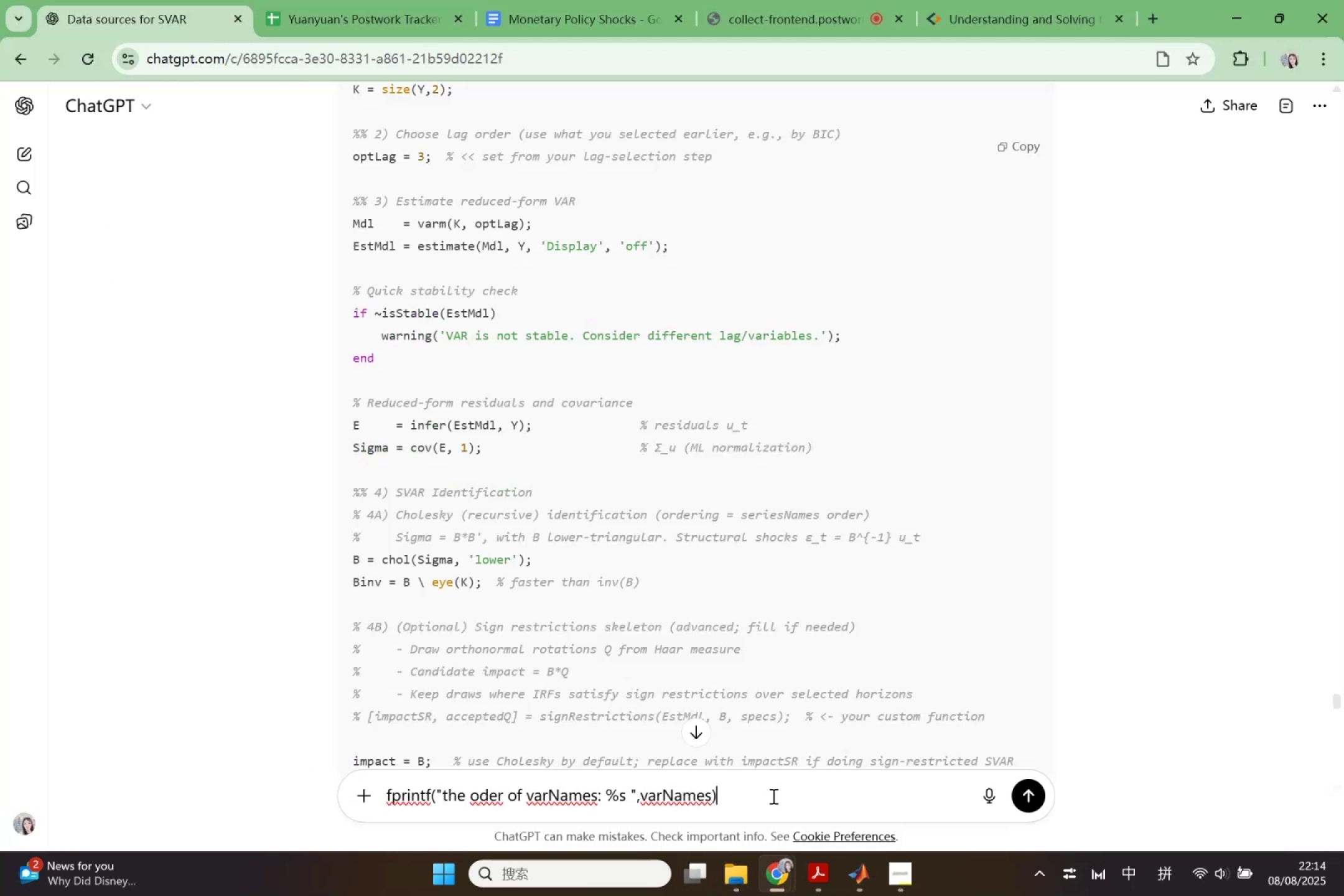 
key(Space)
 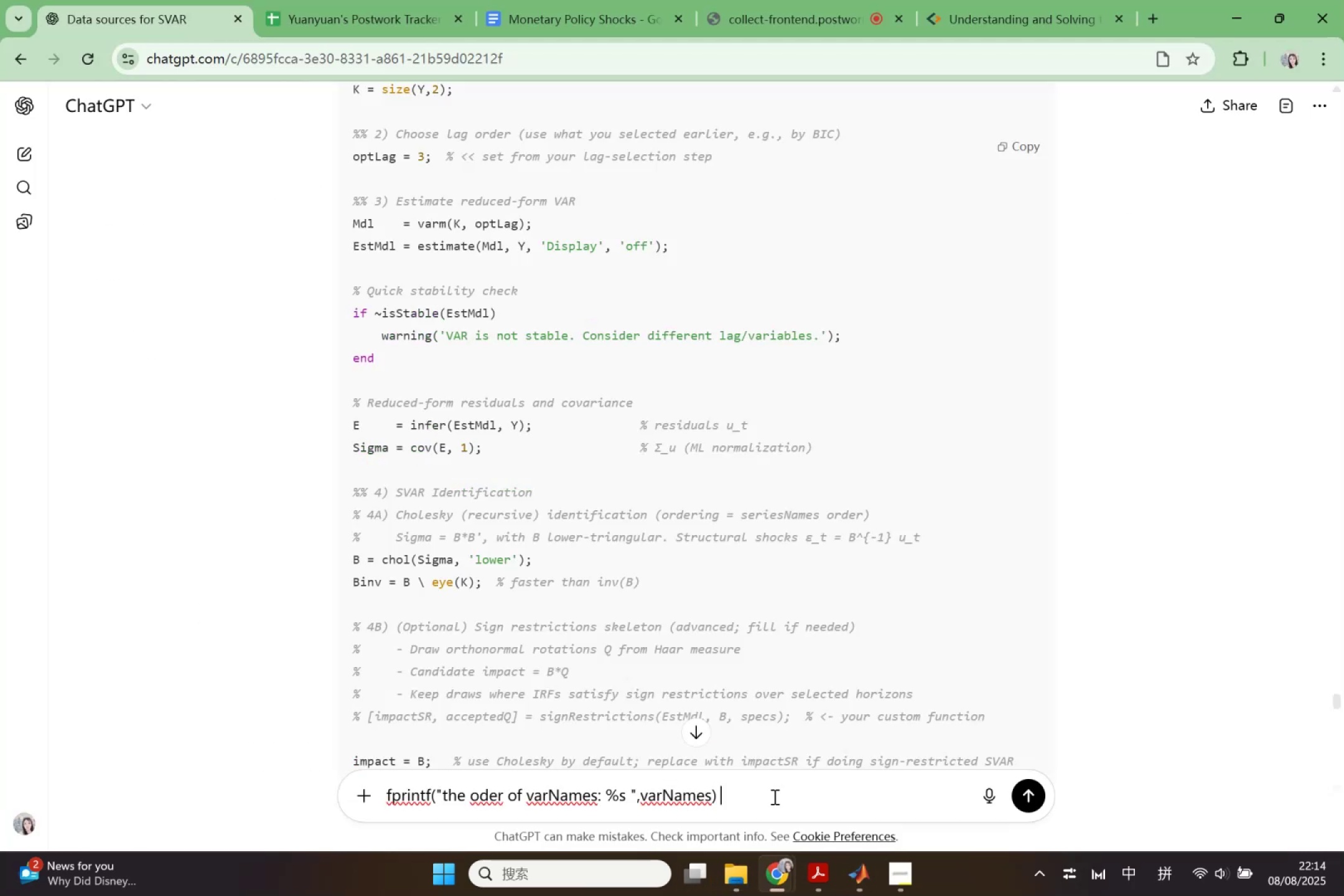 
key(Shift+Enter)
 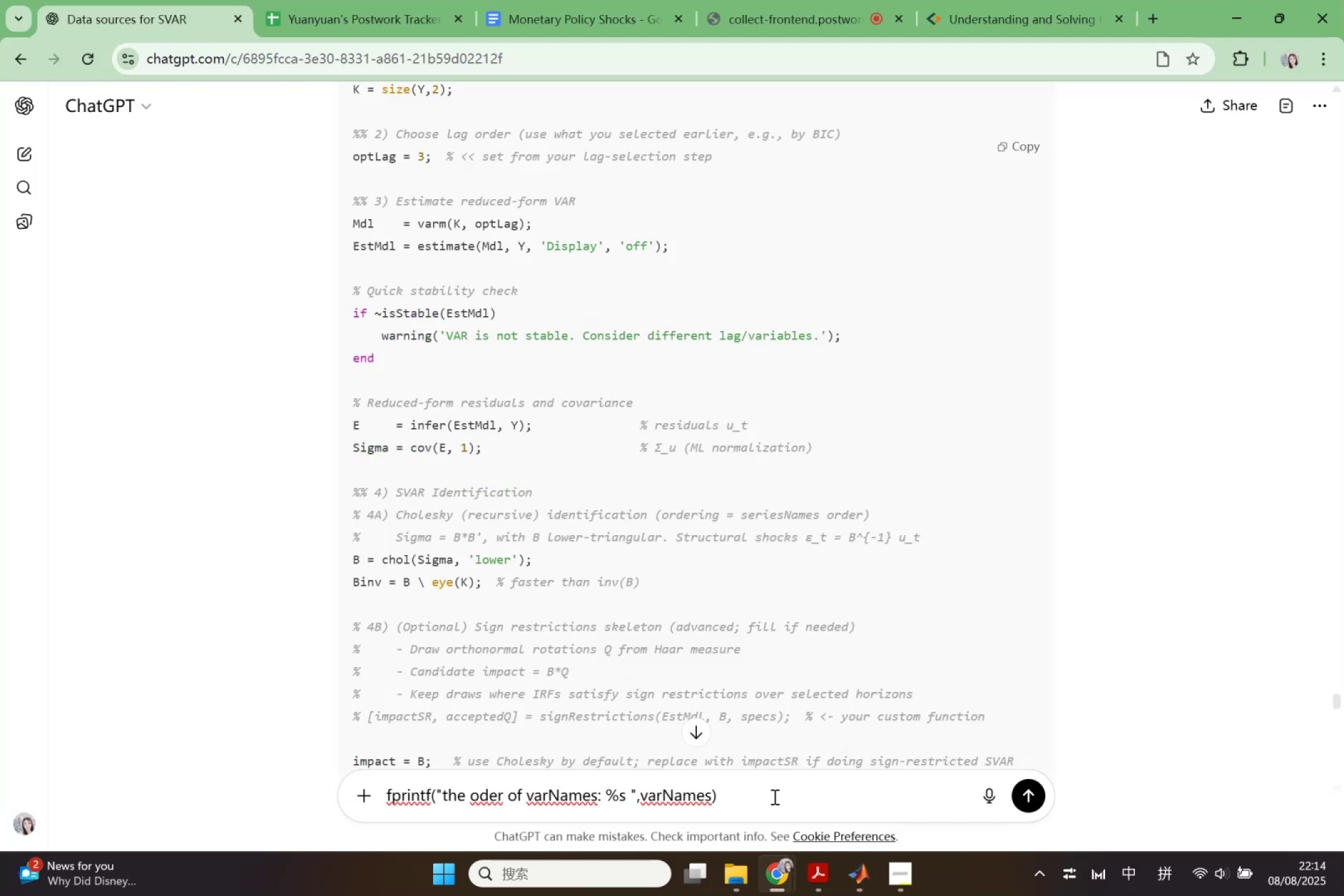 
key(Shift+Enter)
 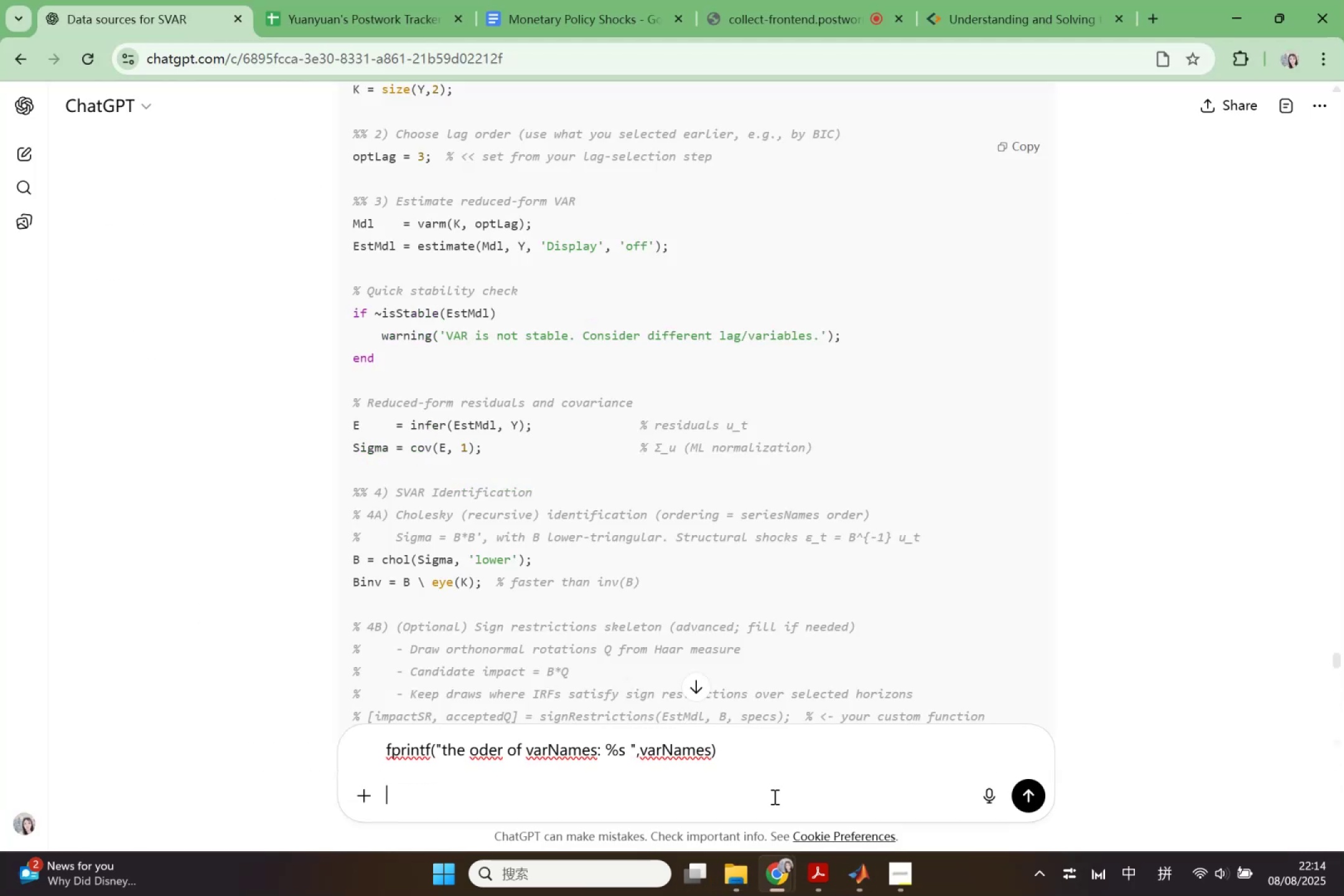 
key(Control+V)
 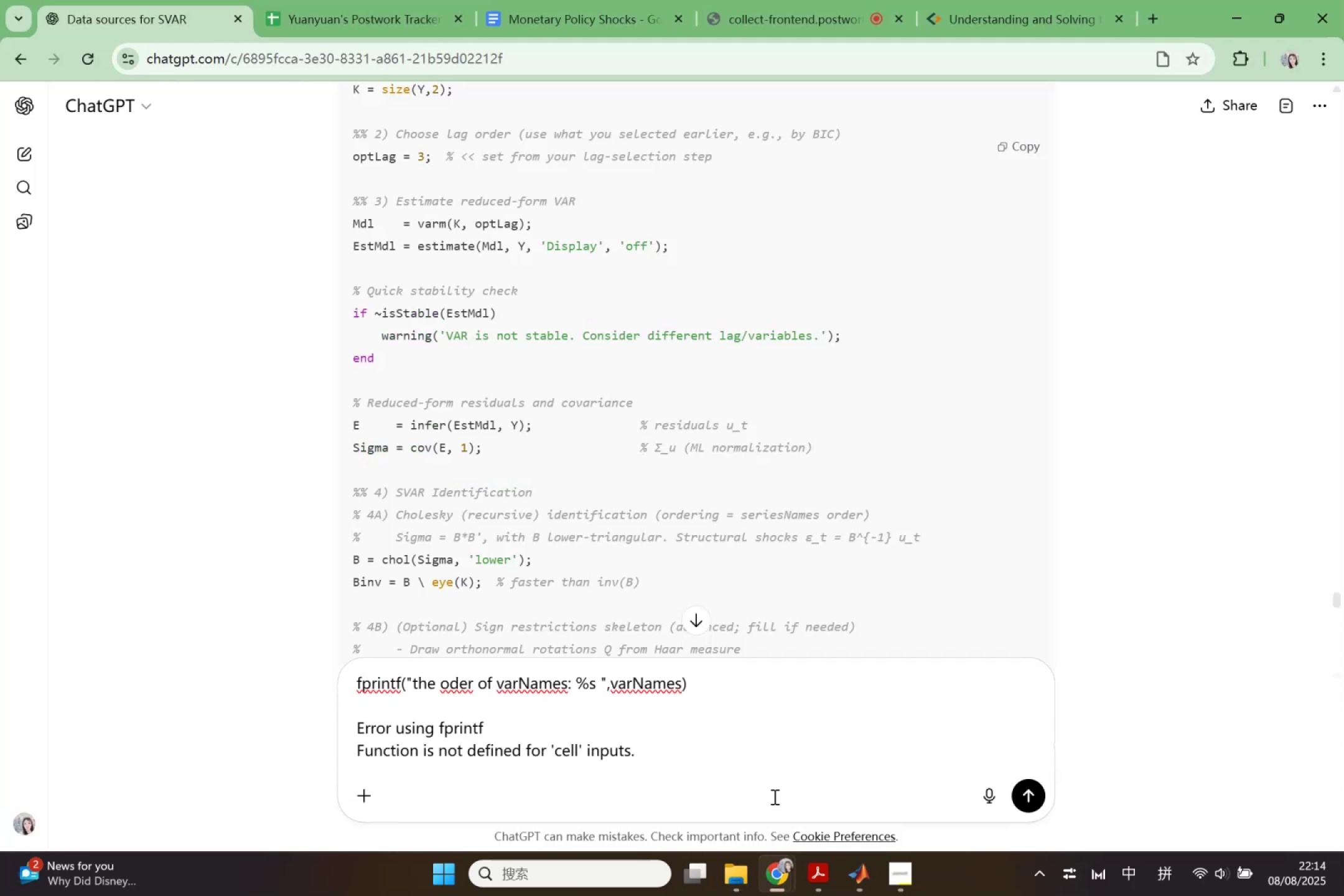 
key(Enter)
 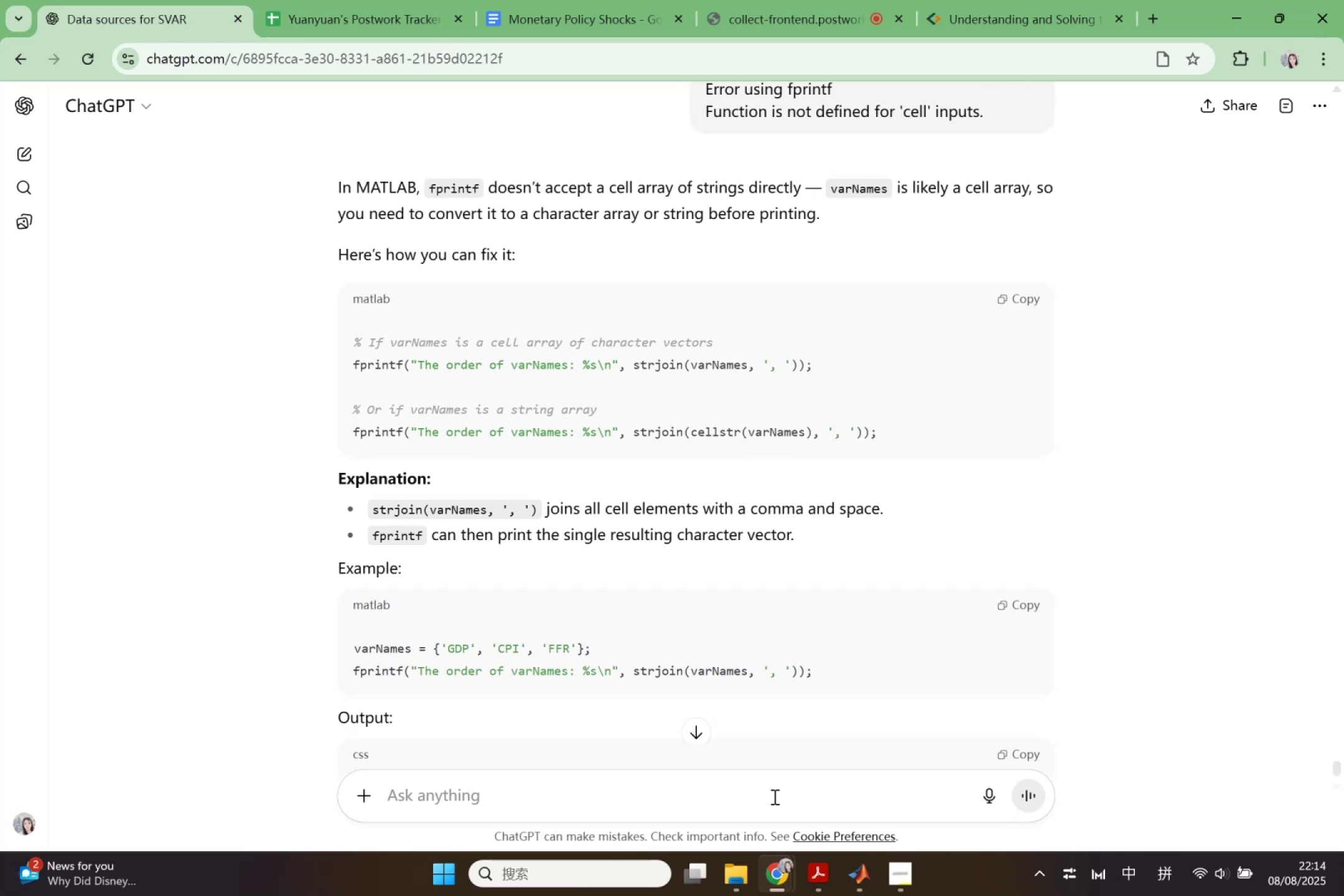 
wait(17.06)
 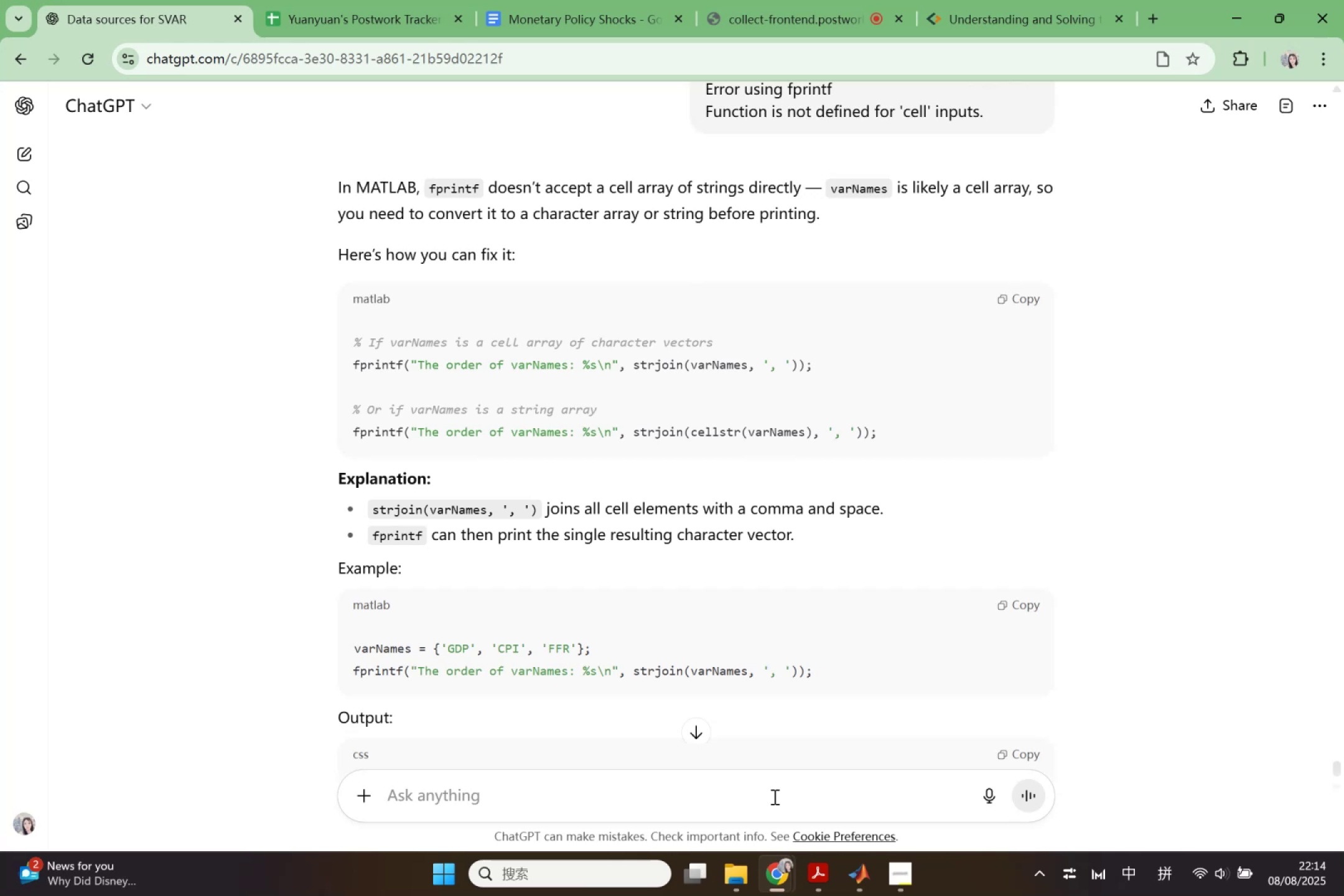 
left_click_drag(start_coordinate=[355, 674], to_coordinate=[838, 670])
 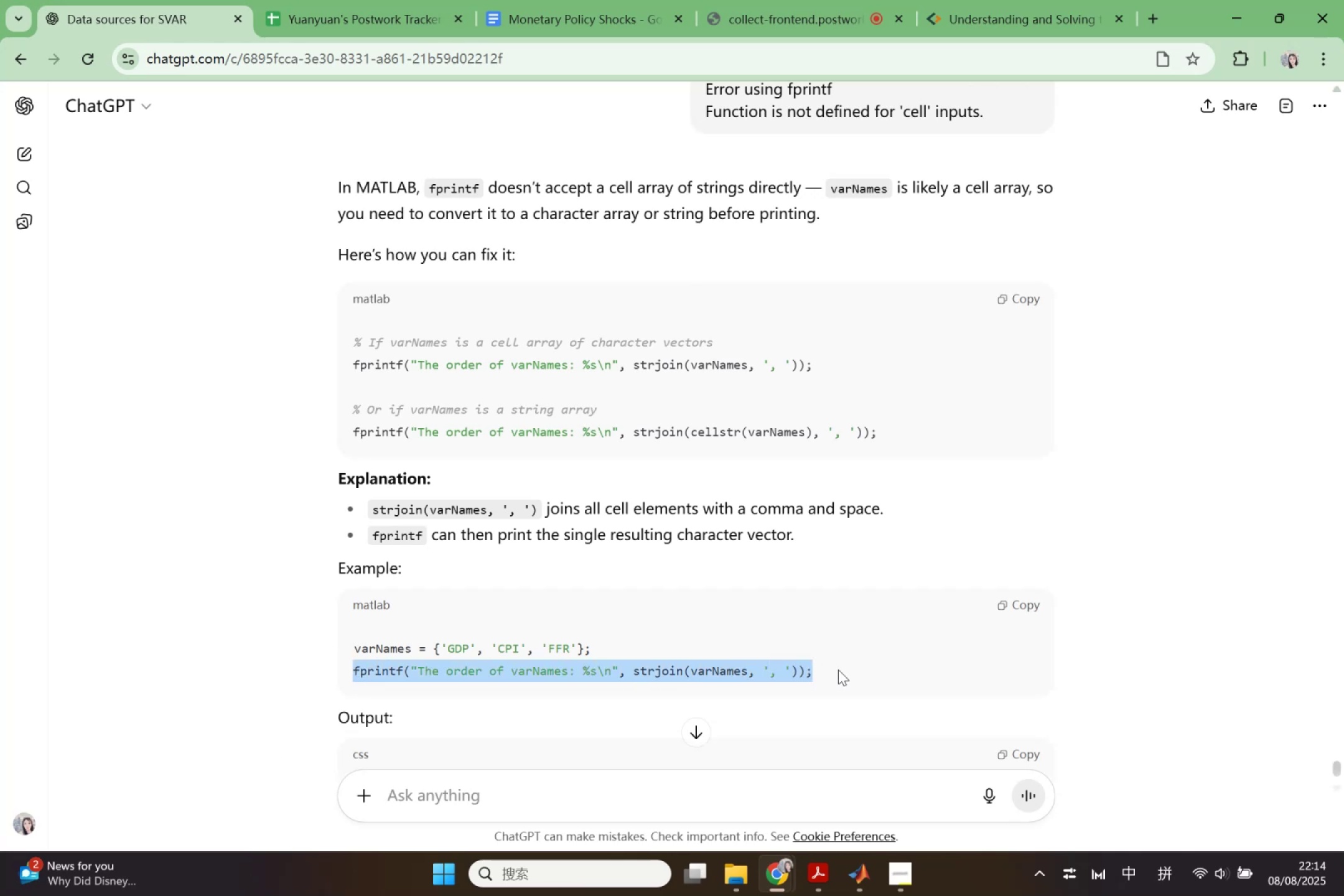 
key(Control+C)
 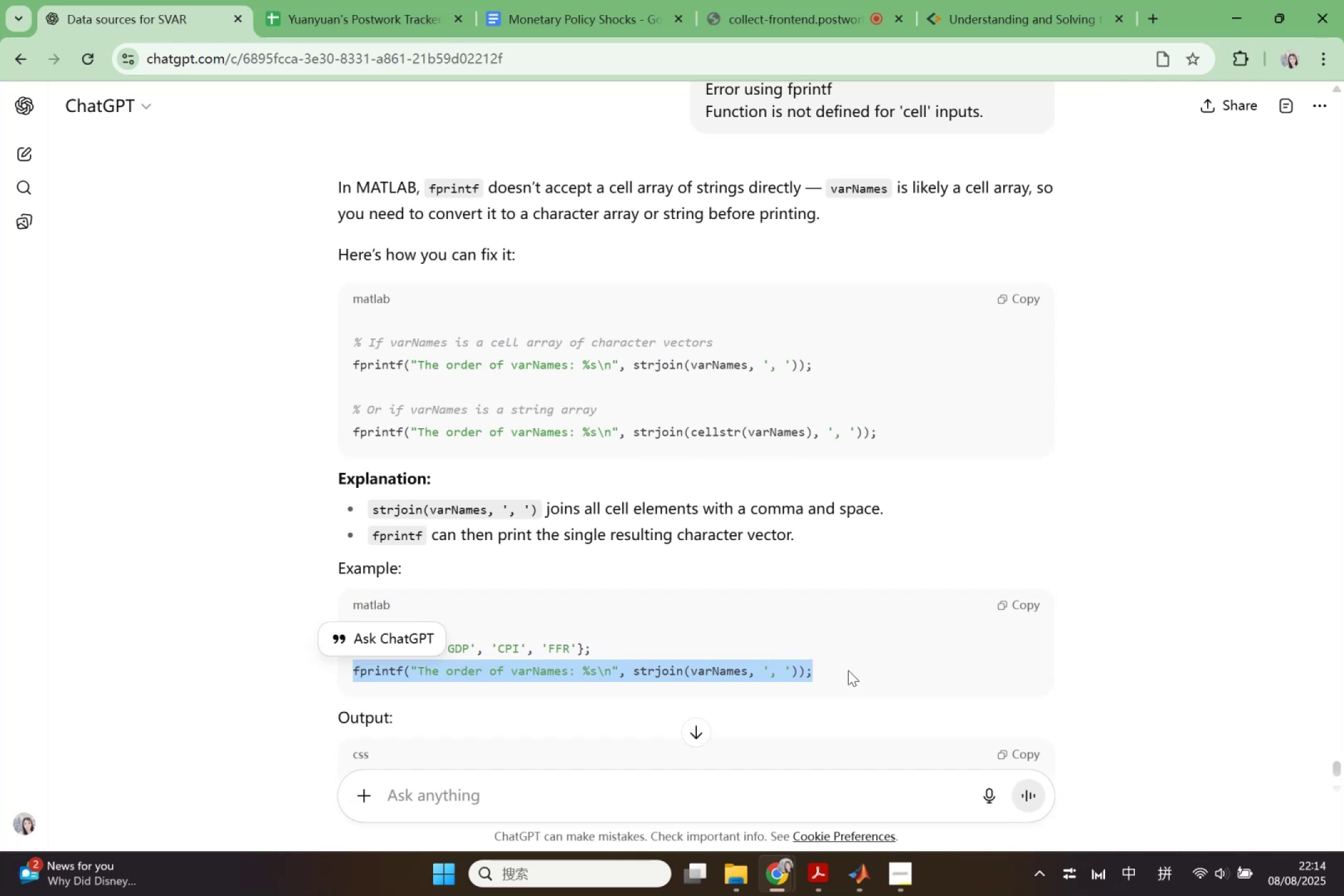 
scroll: coordinate [831, 665], scroll_direction: down, amount: 2.0
 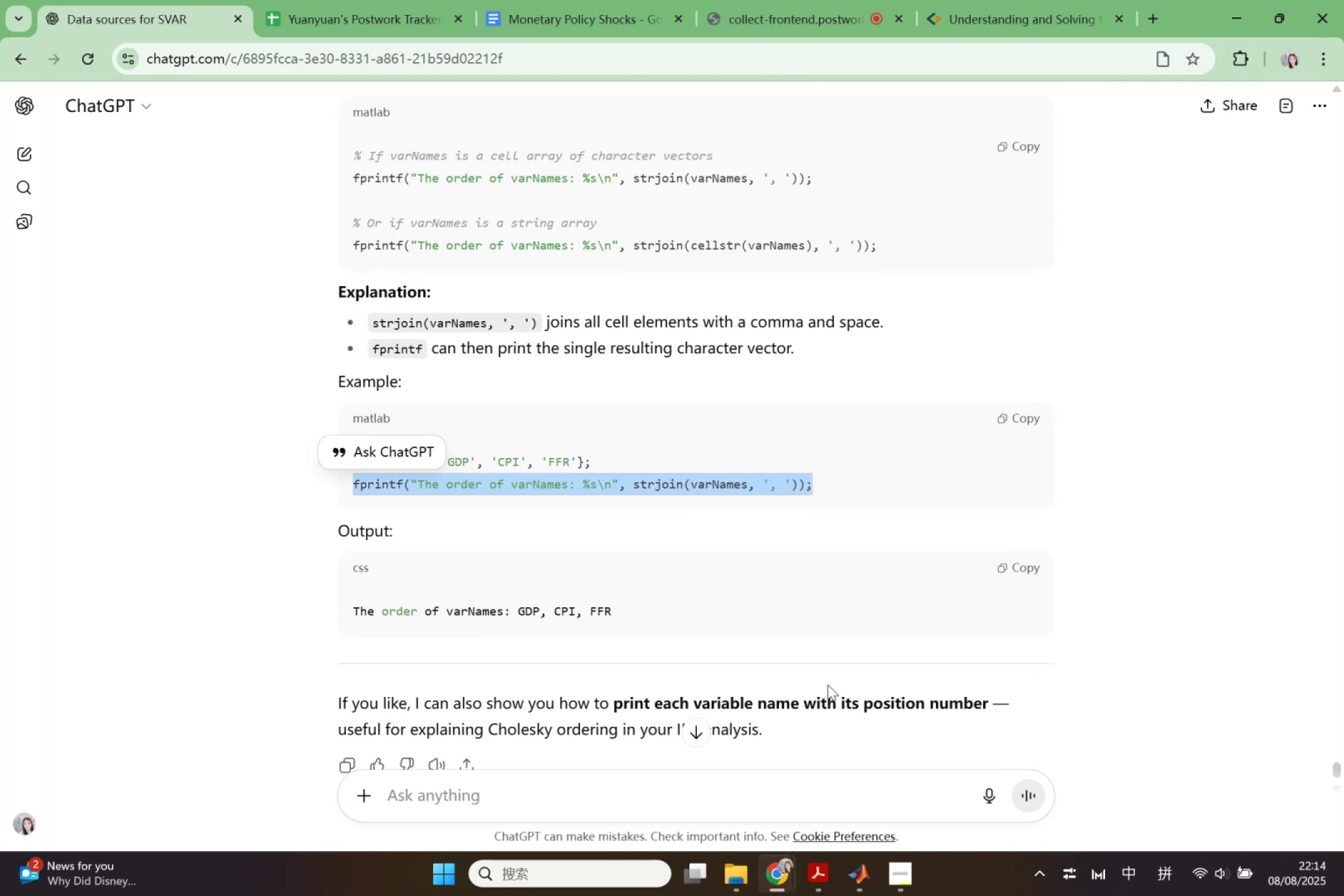 
mouse_move([862, 866])
 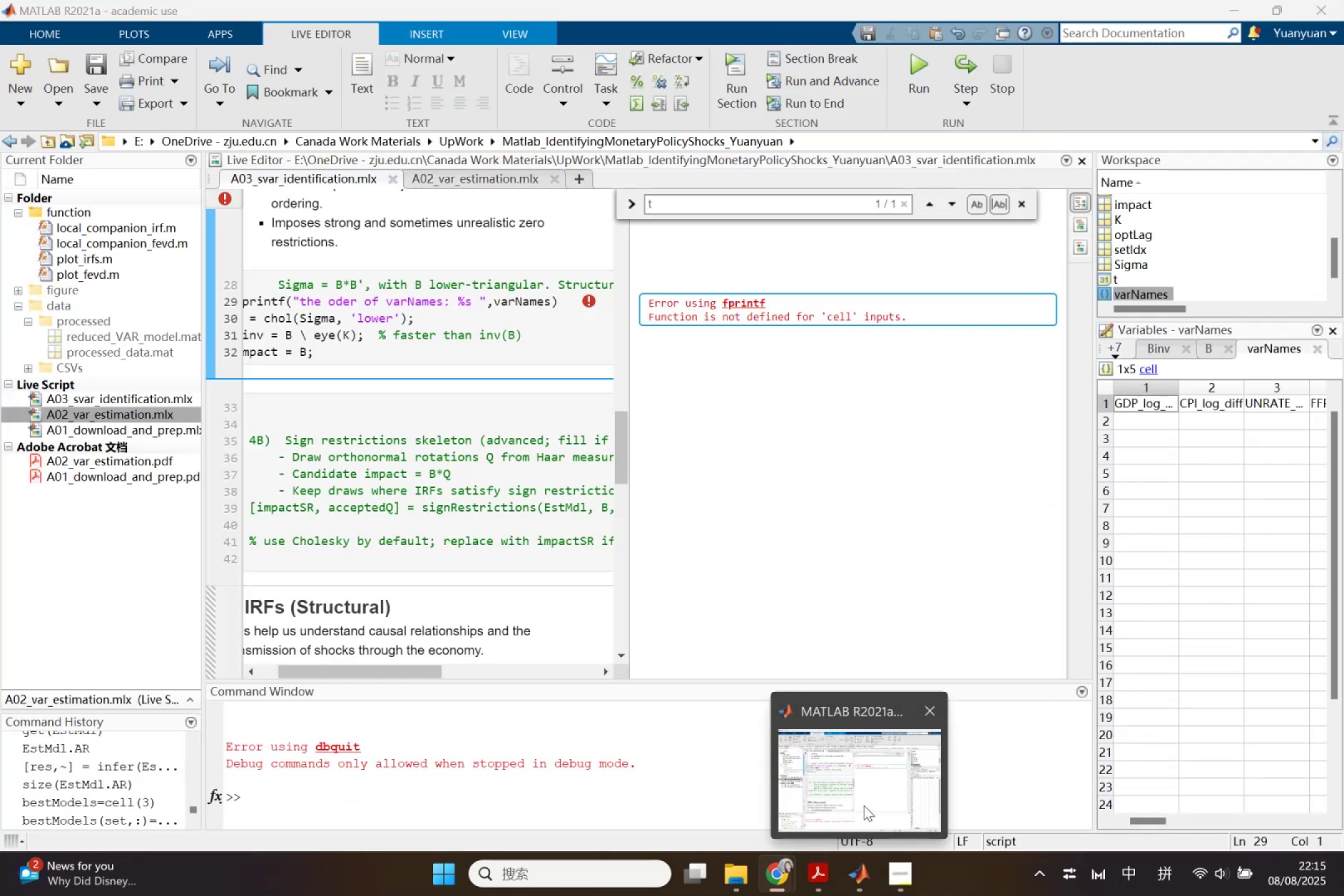 
left_click([864, 805])
 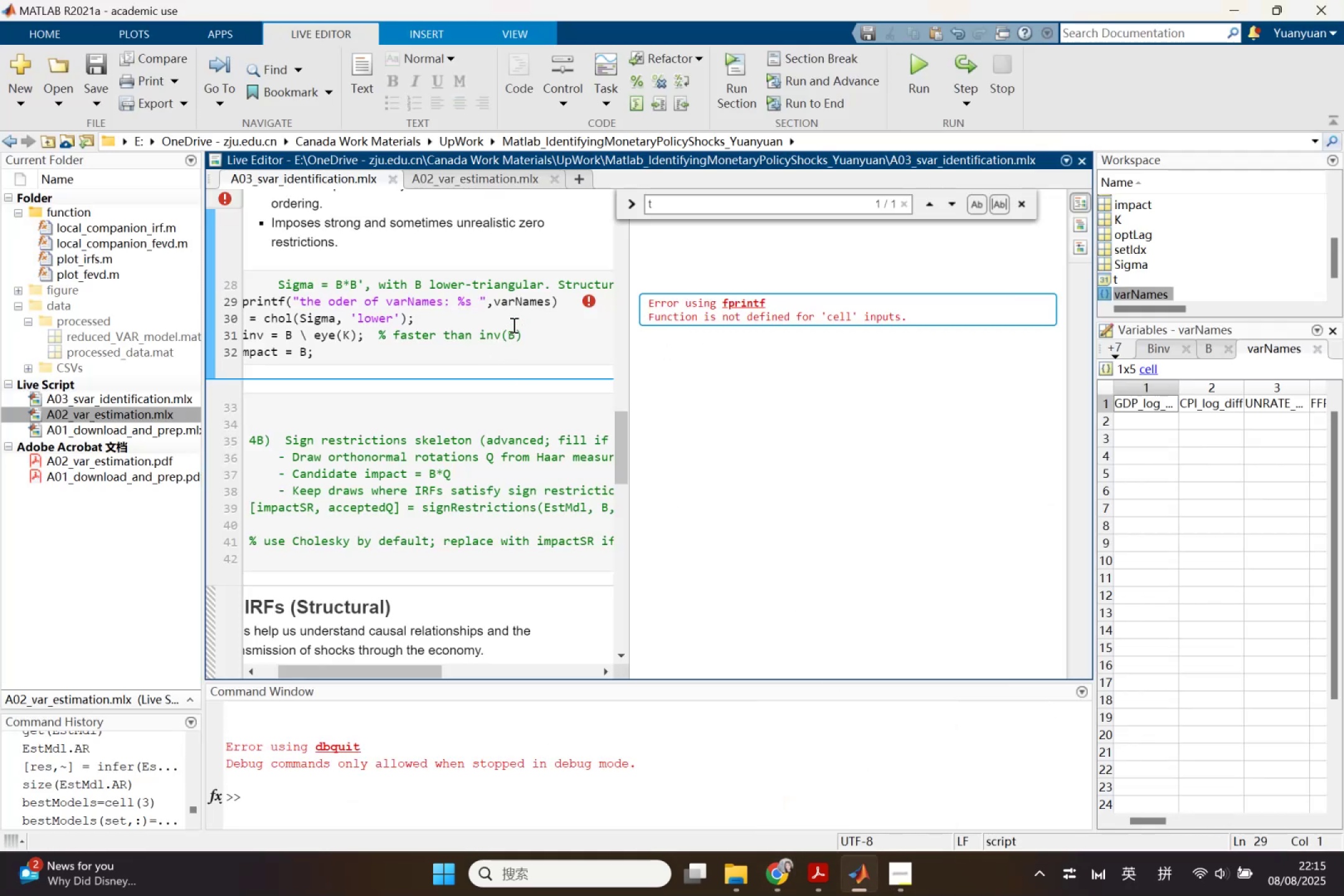 
left_click_drag(start_coordinate=[571, 294], to_coordinate=[228, 295])
 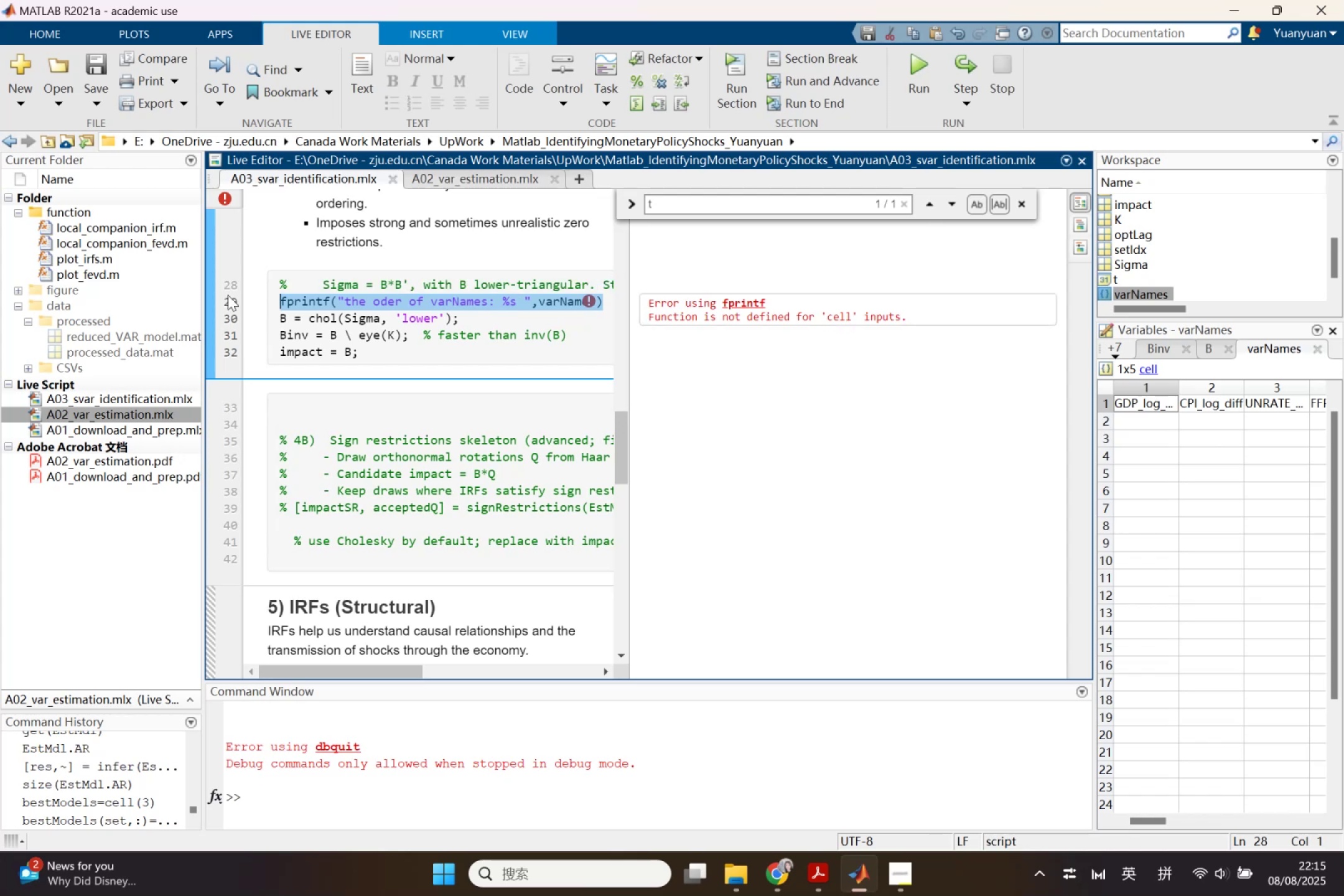 
key(Control+ControlLeft)
 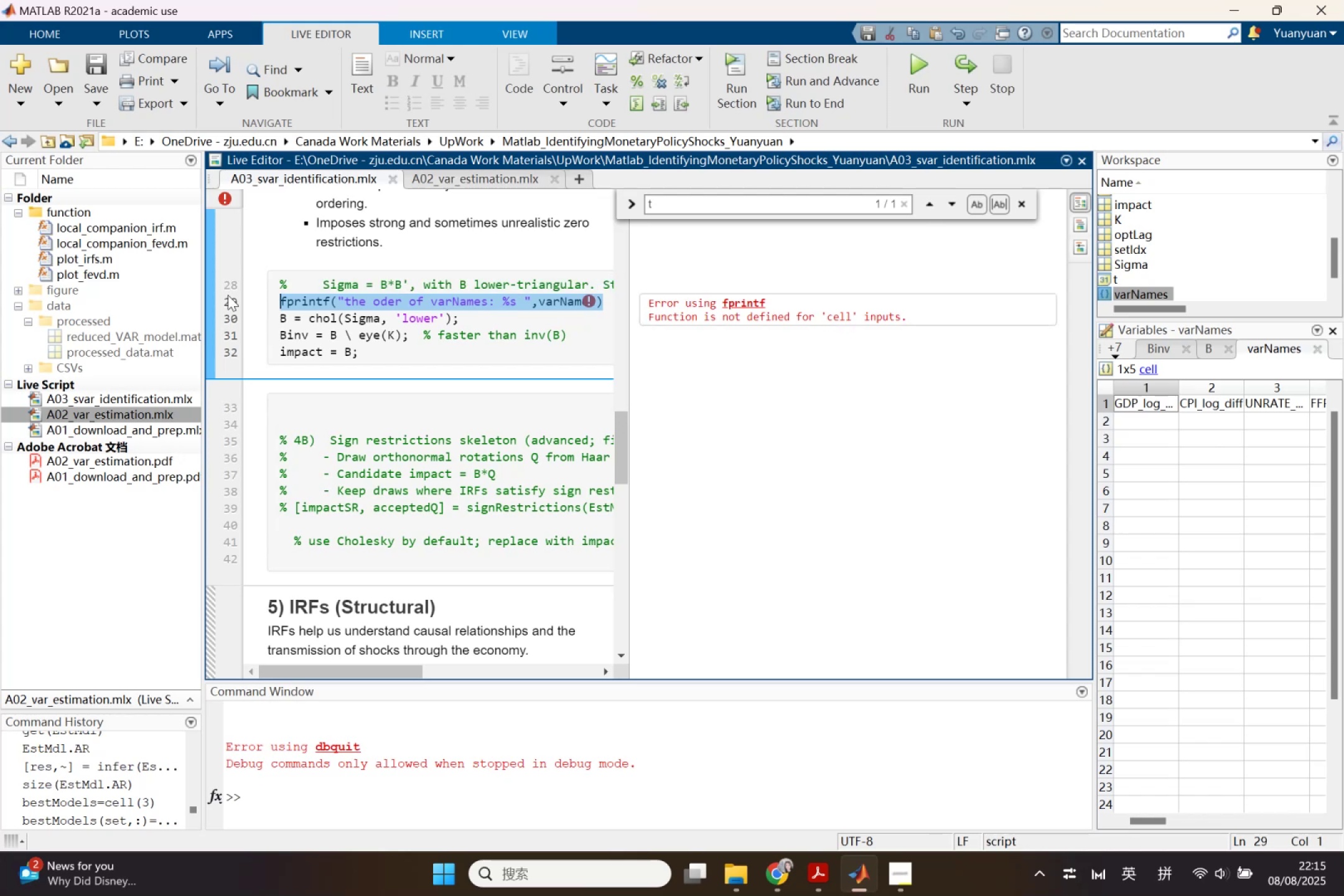 
key(Control+V)
 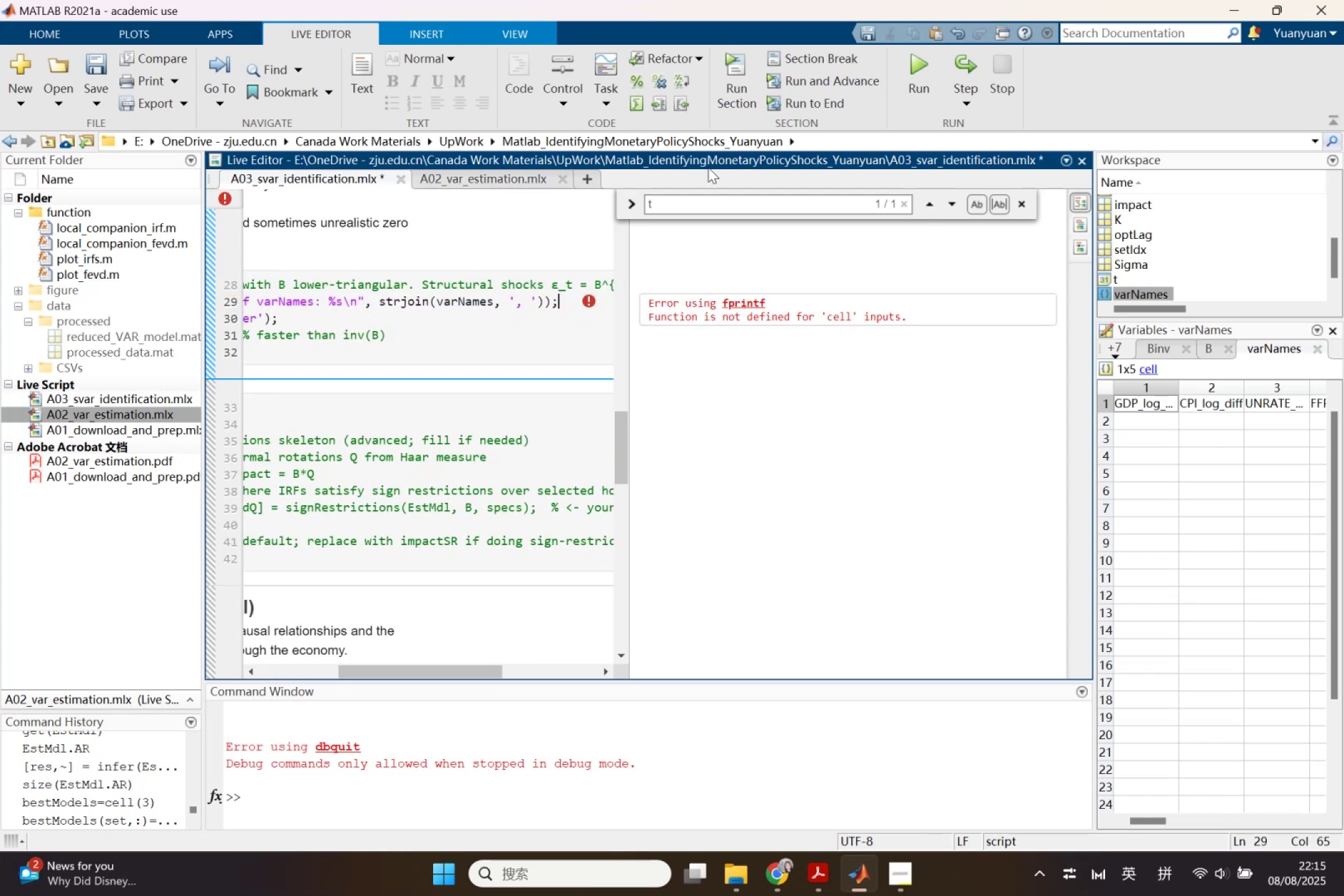 
left_click([934, 65])
 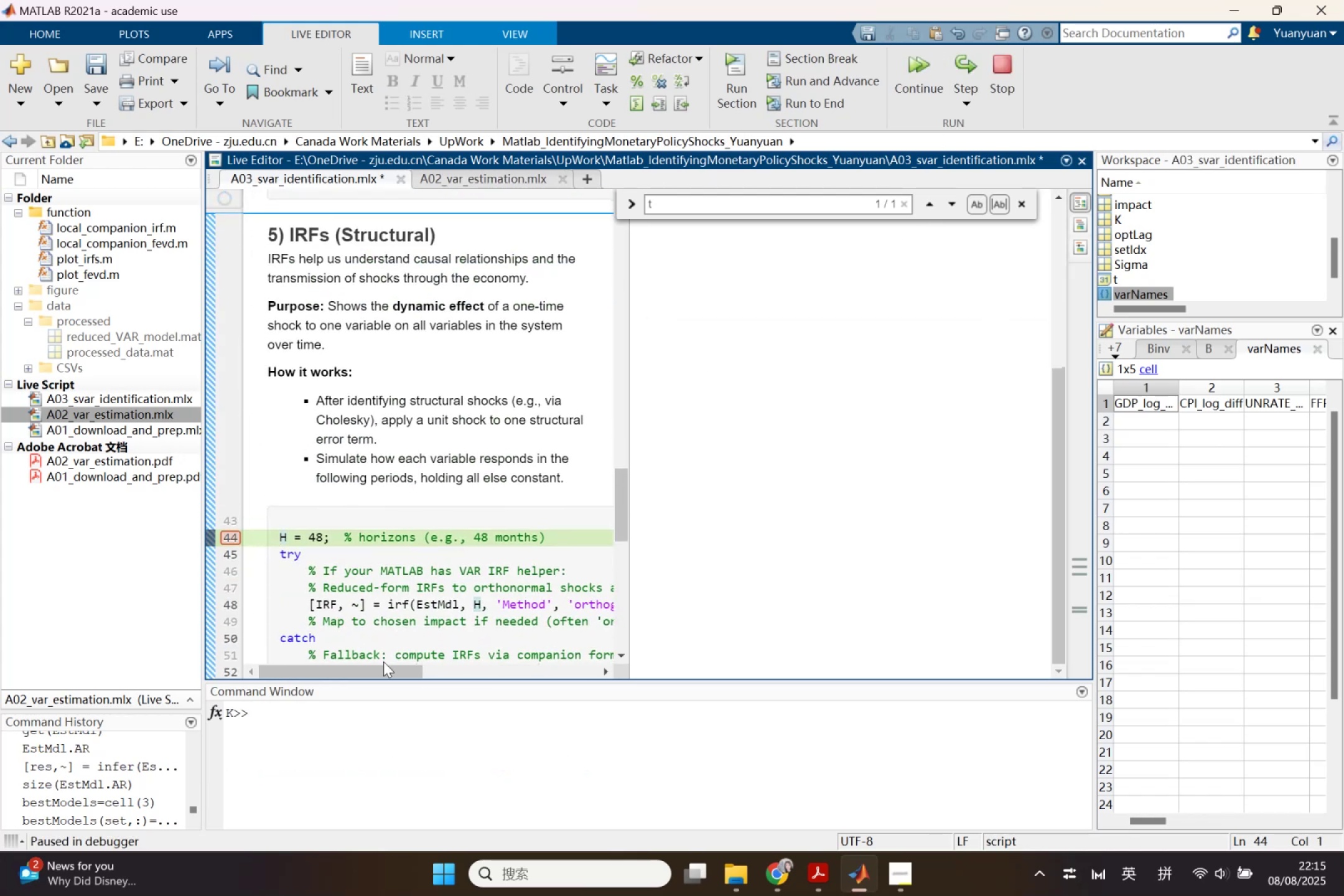 
scroll: coordinate [816, 387], scroll_direction: up, amount: 8.0
 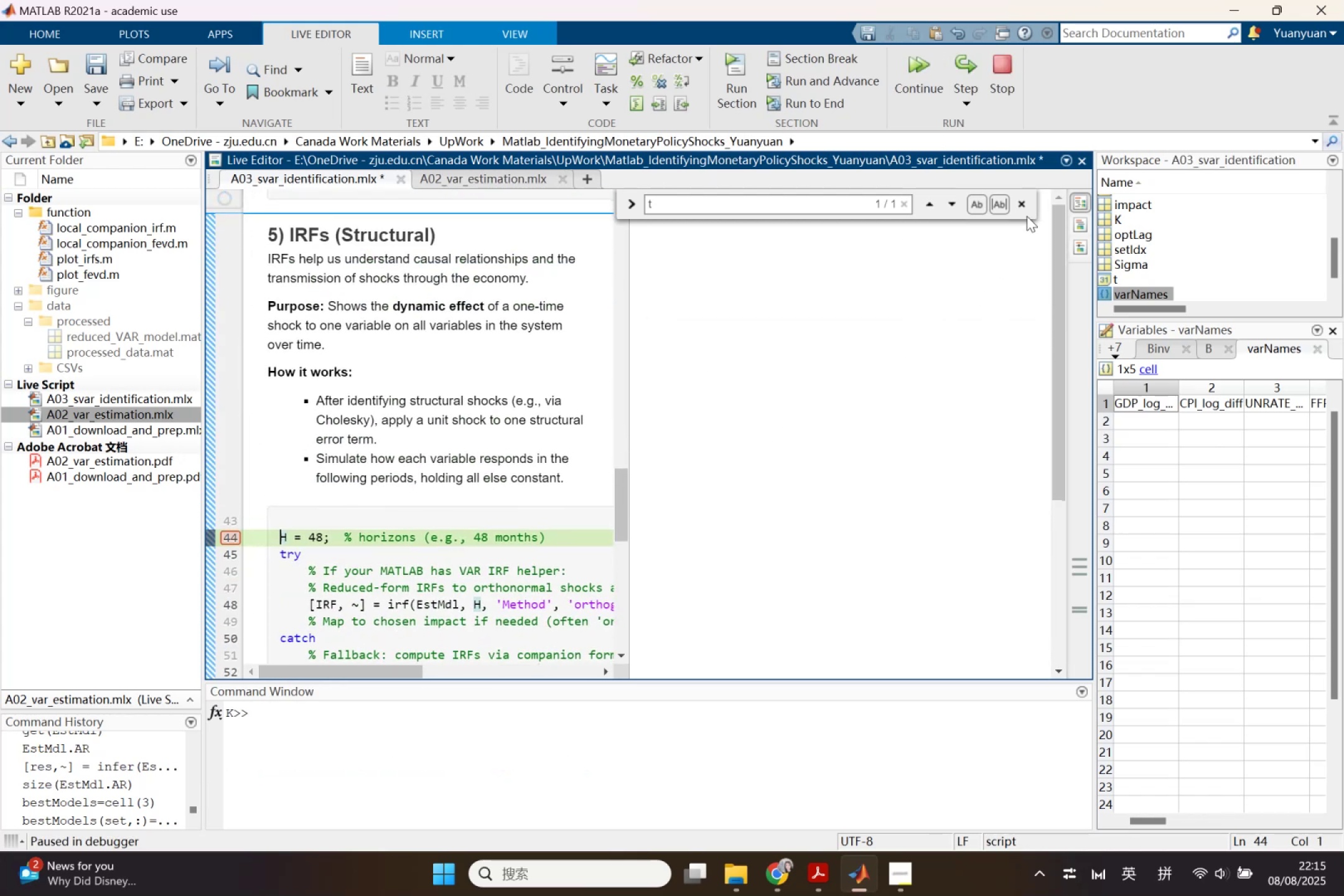 
left_click([1019, 205])
 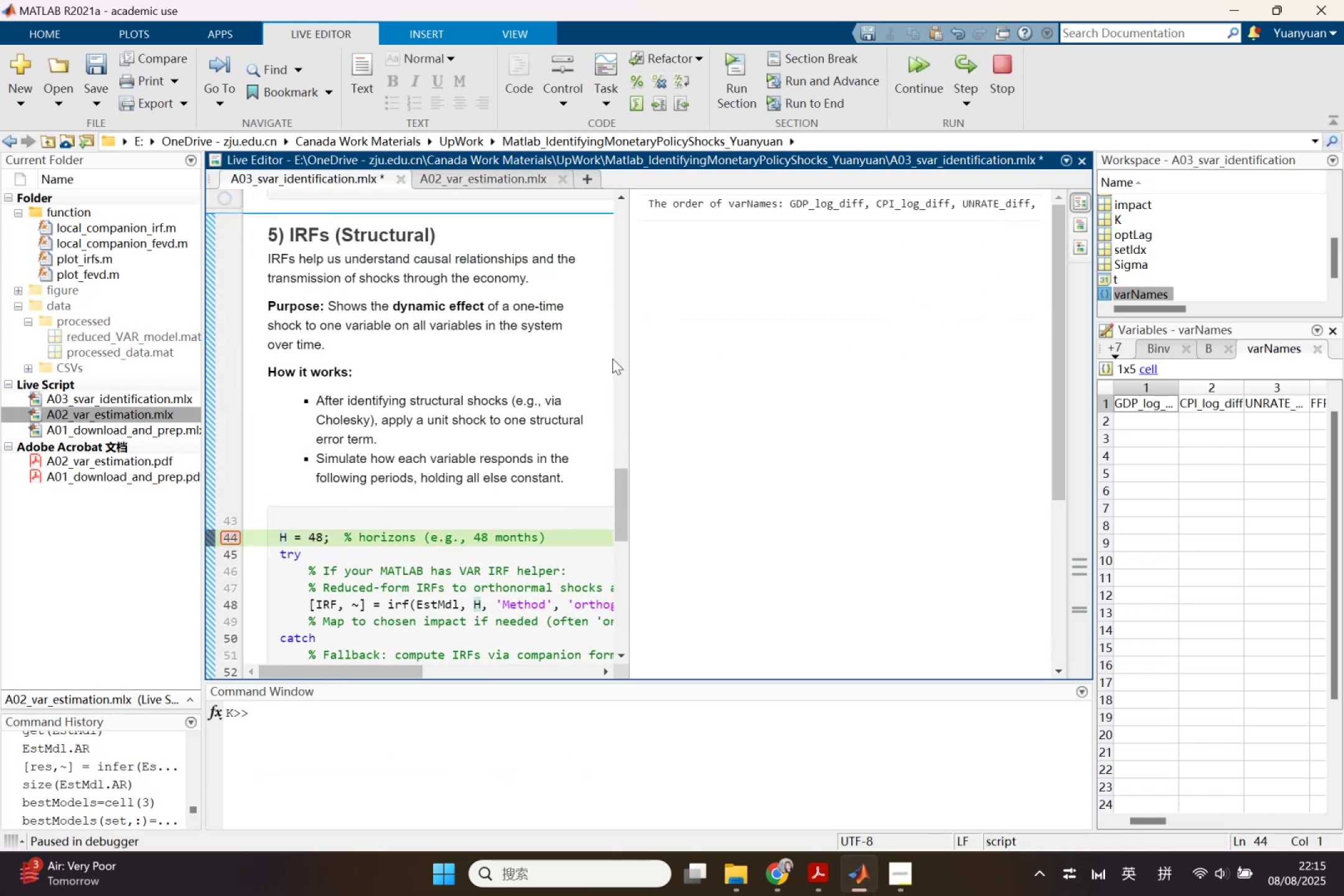 
scroll: coordinate [658, 319], scroll_direction: up, amount: 1.0
 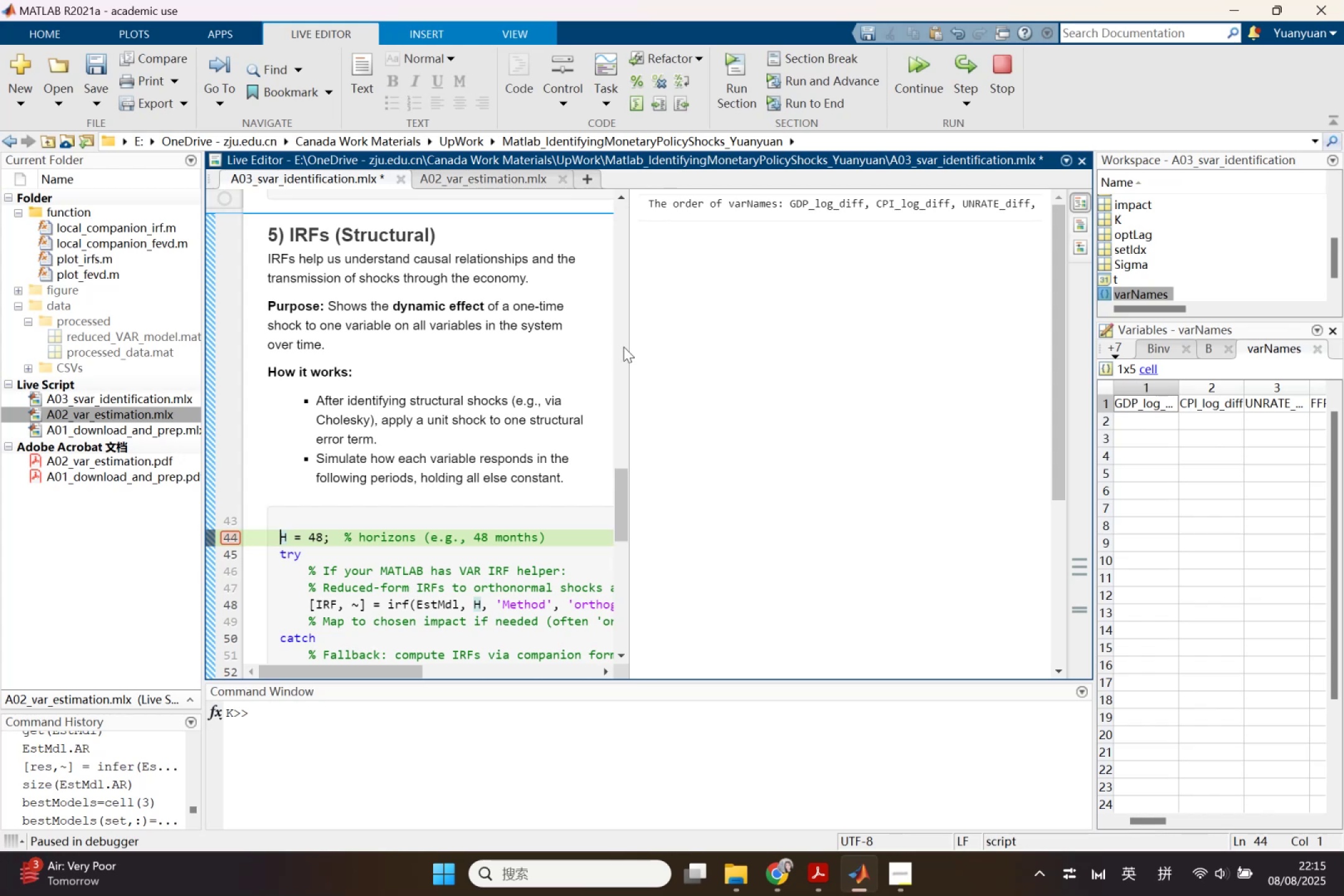 
left_click_drag(start_coordinate=[631, 347], to_coordinate=[426, 383])
 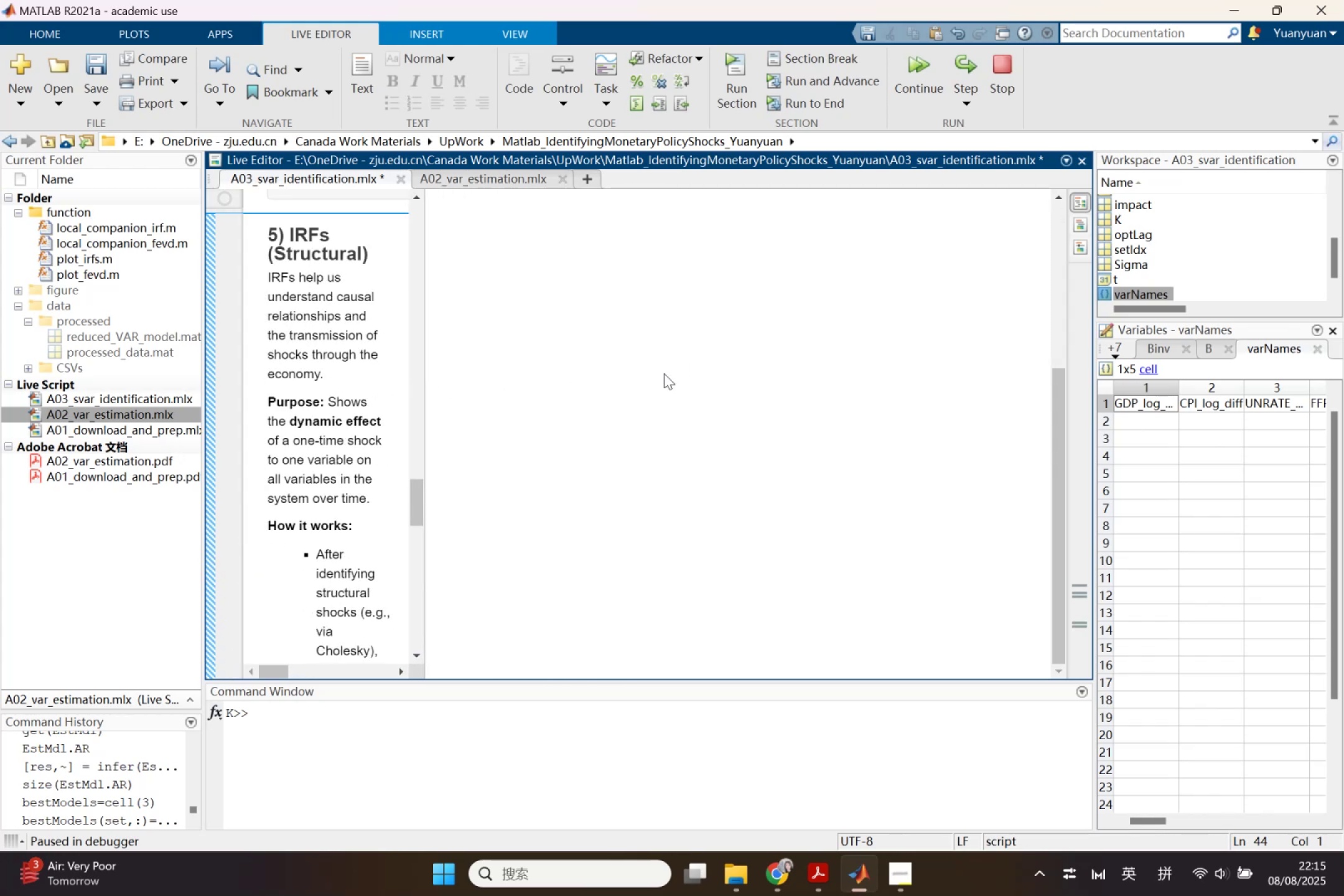 
wait(11.49)
 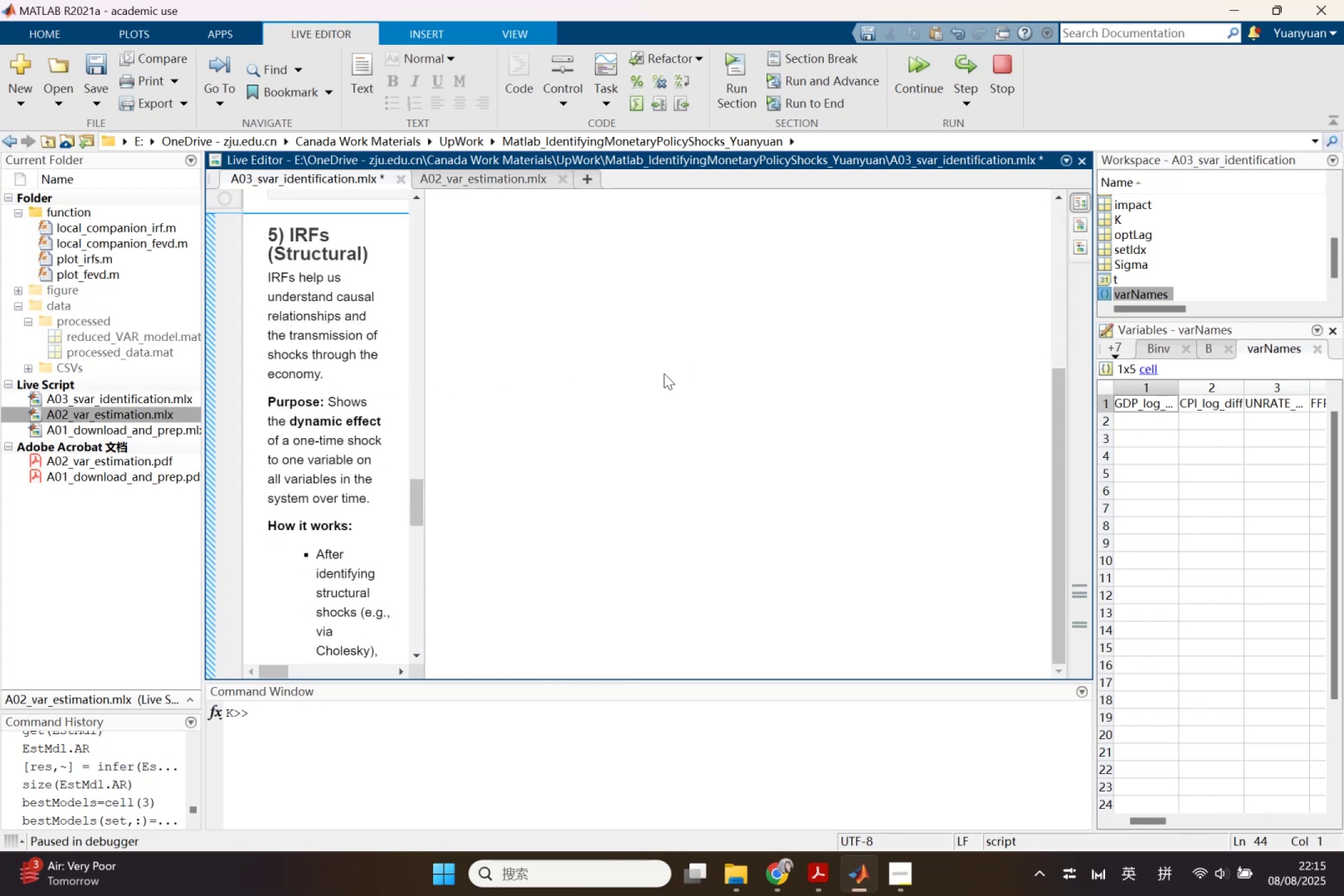 
scroll: coordinate [664, 373], scroll_direction: down, amount: 2.0
 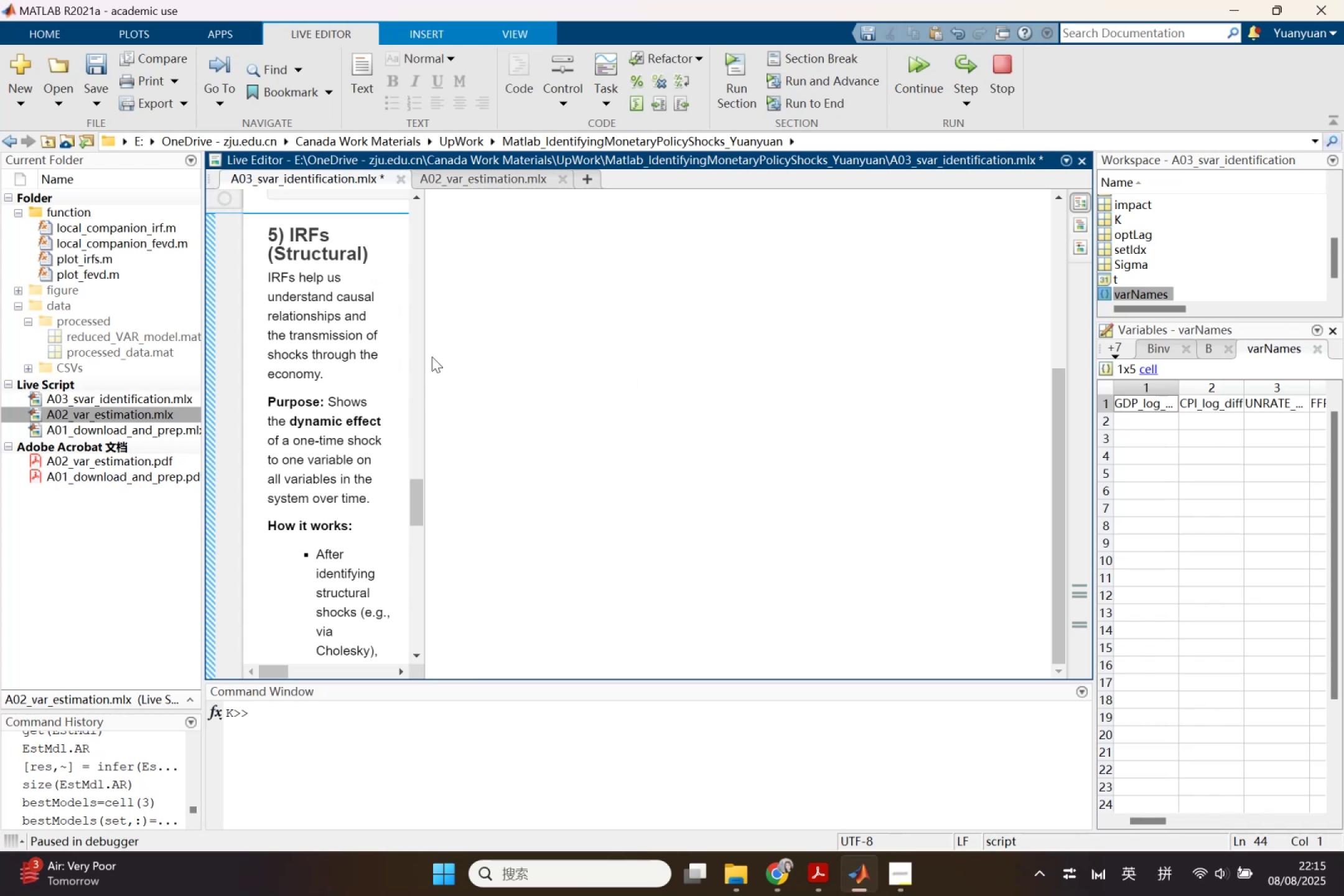 
left_click_drag(start_coordinate=[426, 357], to_coordinate=[876, 348])
 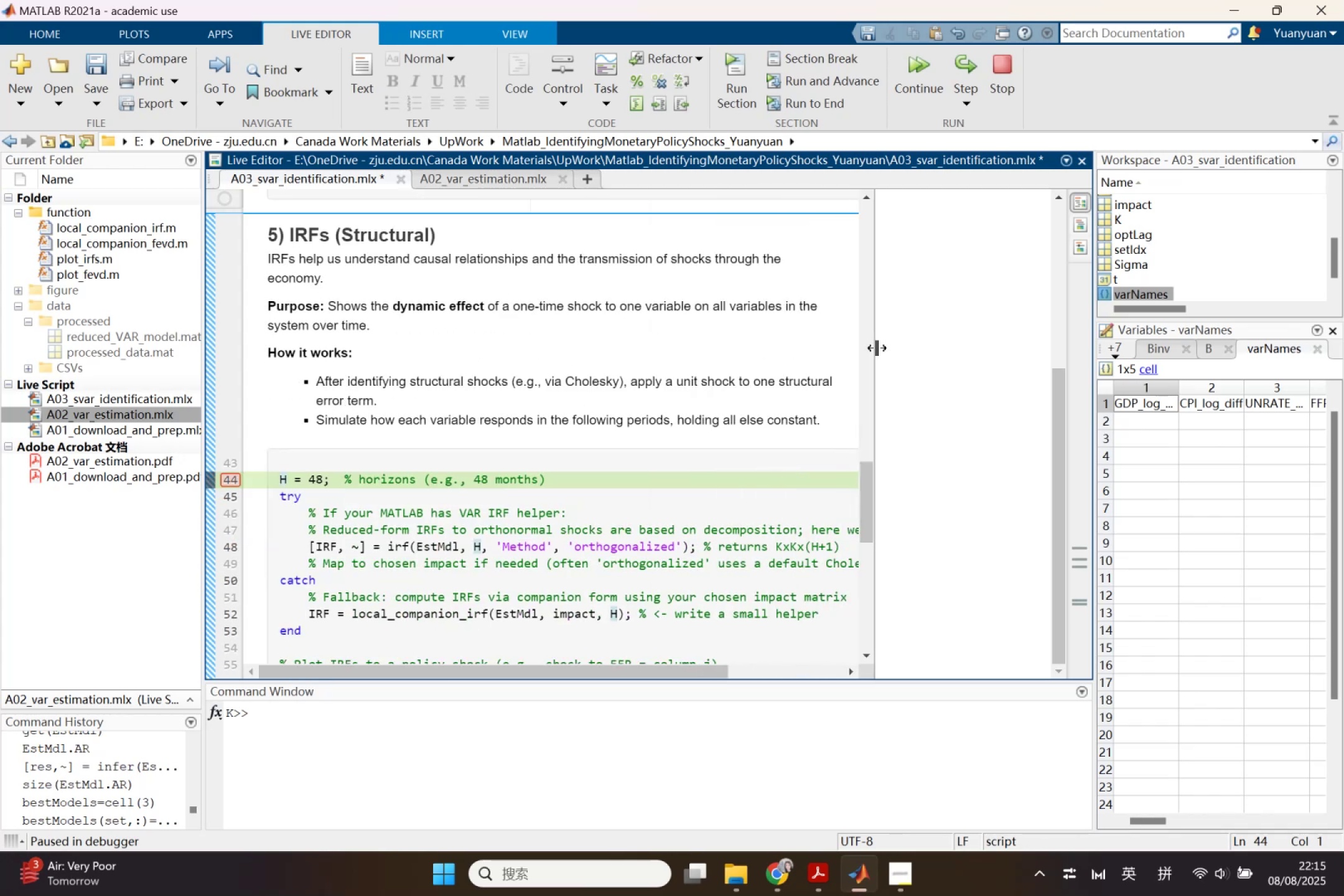 
left_click_drag(start_coordinate=[877, 348], to_coordinate=[653, 379])
 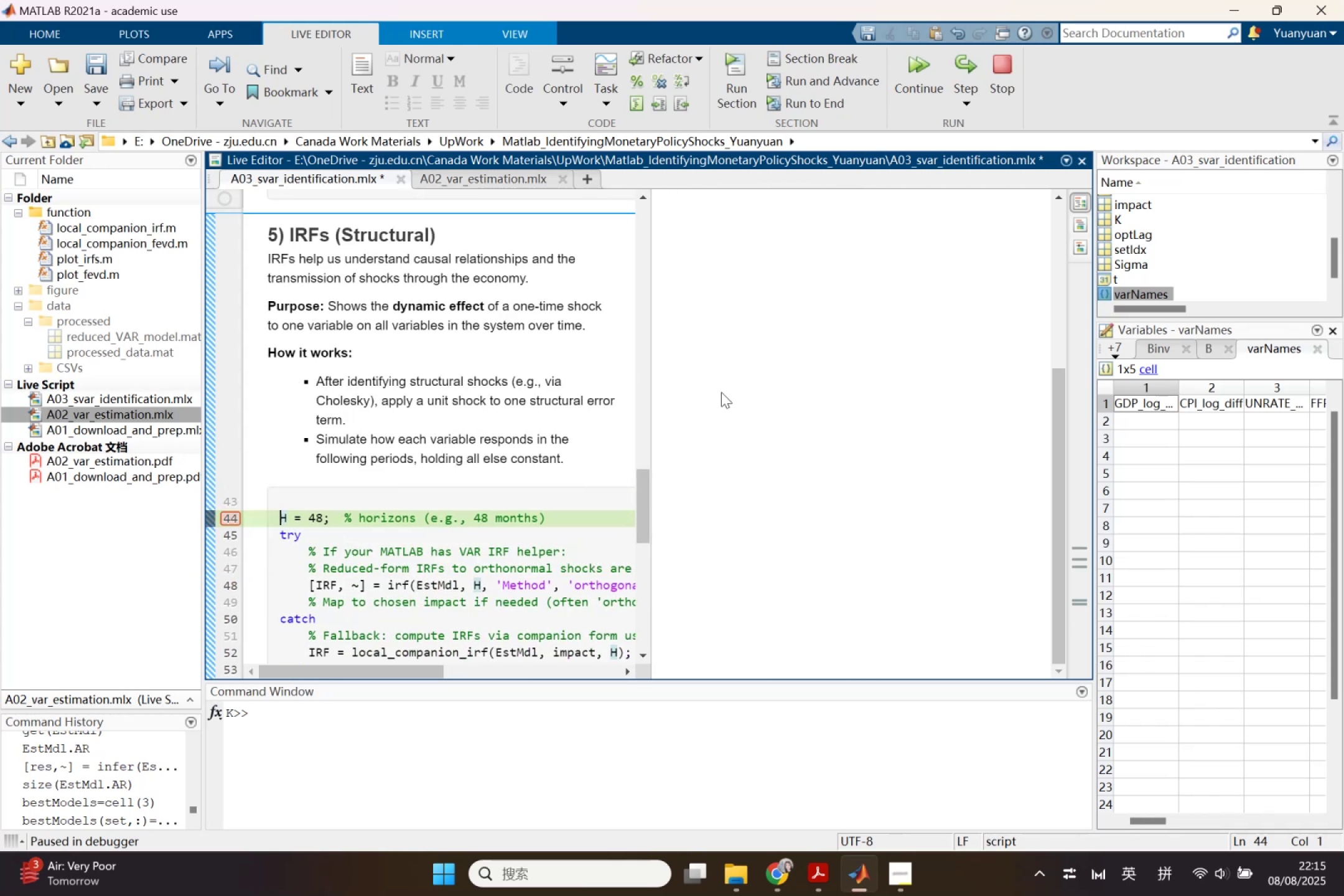 
scroll: coordinate [859, 452], scroll_direction: up, amount: 6.0
 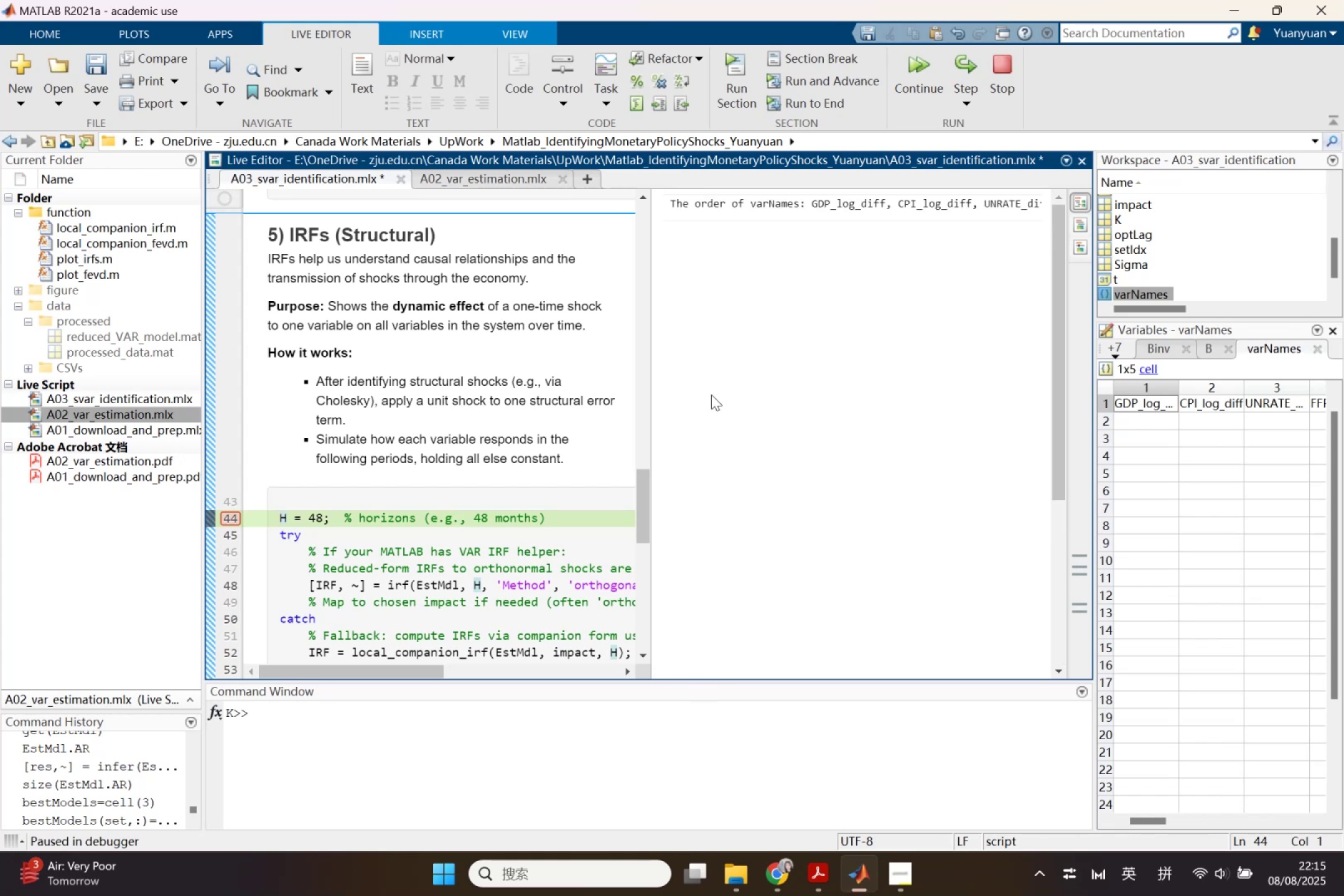 
left_click([712, 200])
 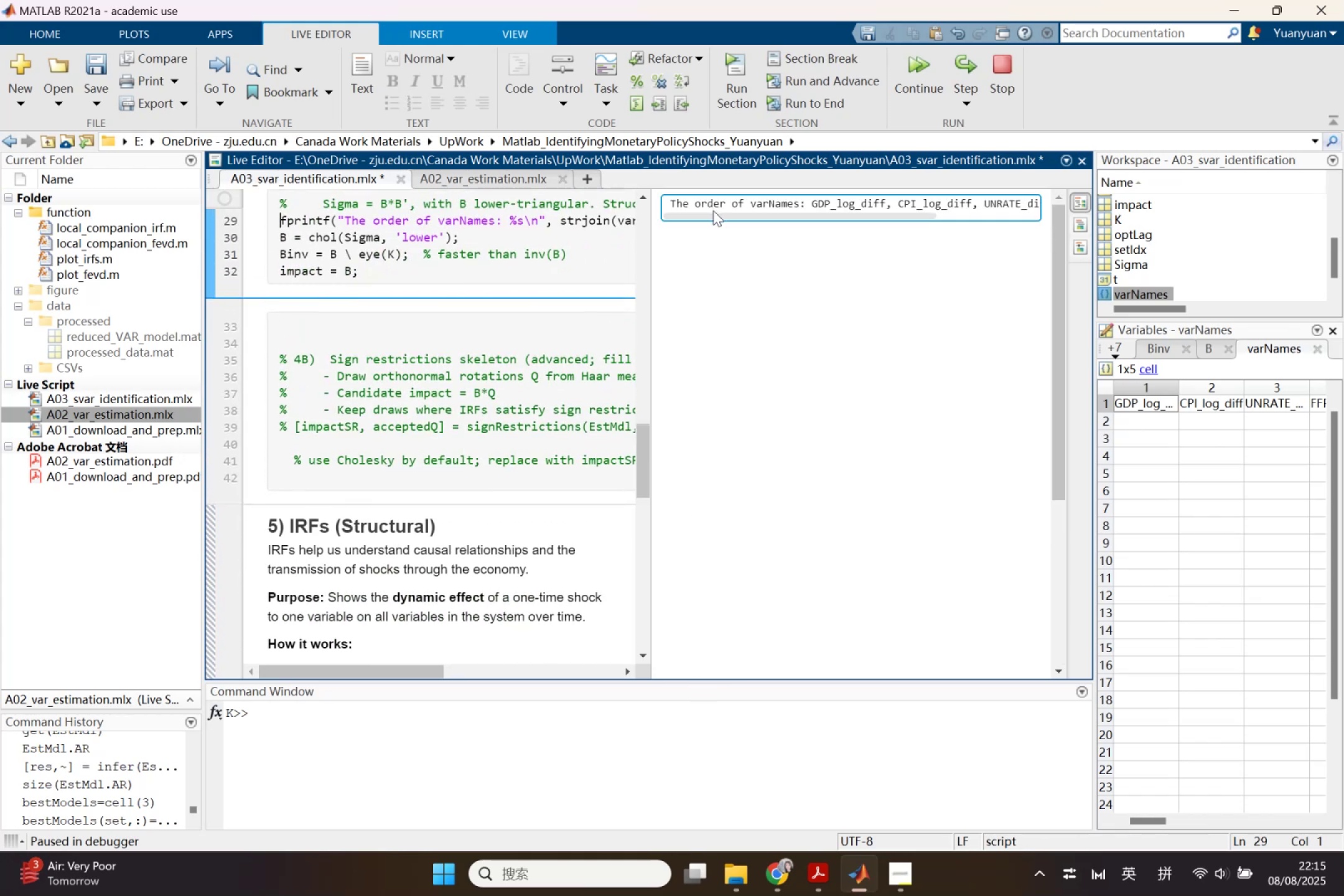 
left_click_drag(start_coordinate=[715, 215], to_coordinate=[759, 212])
 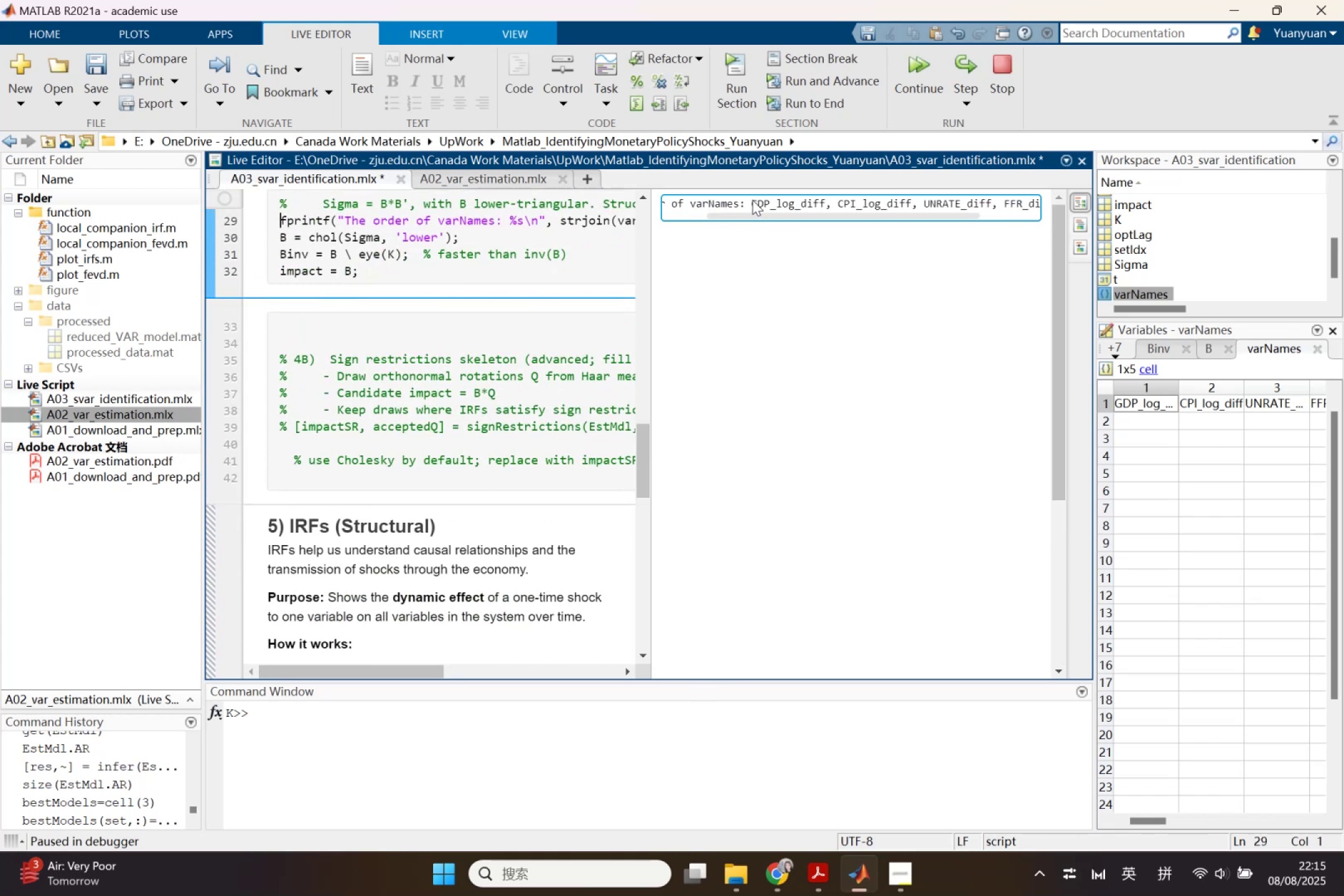 
left_click([752, 200])
 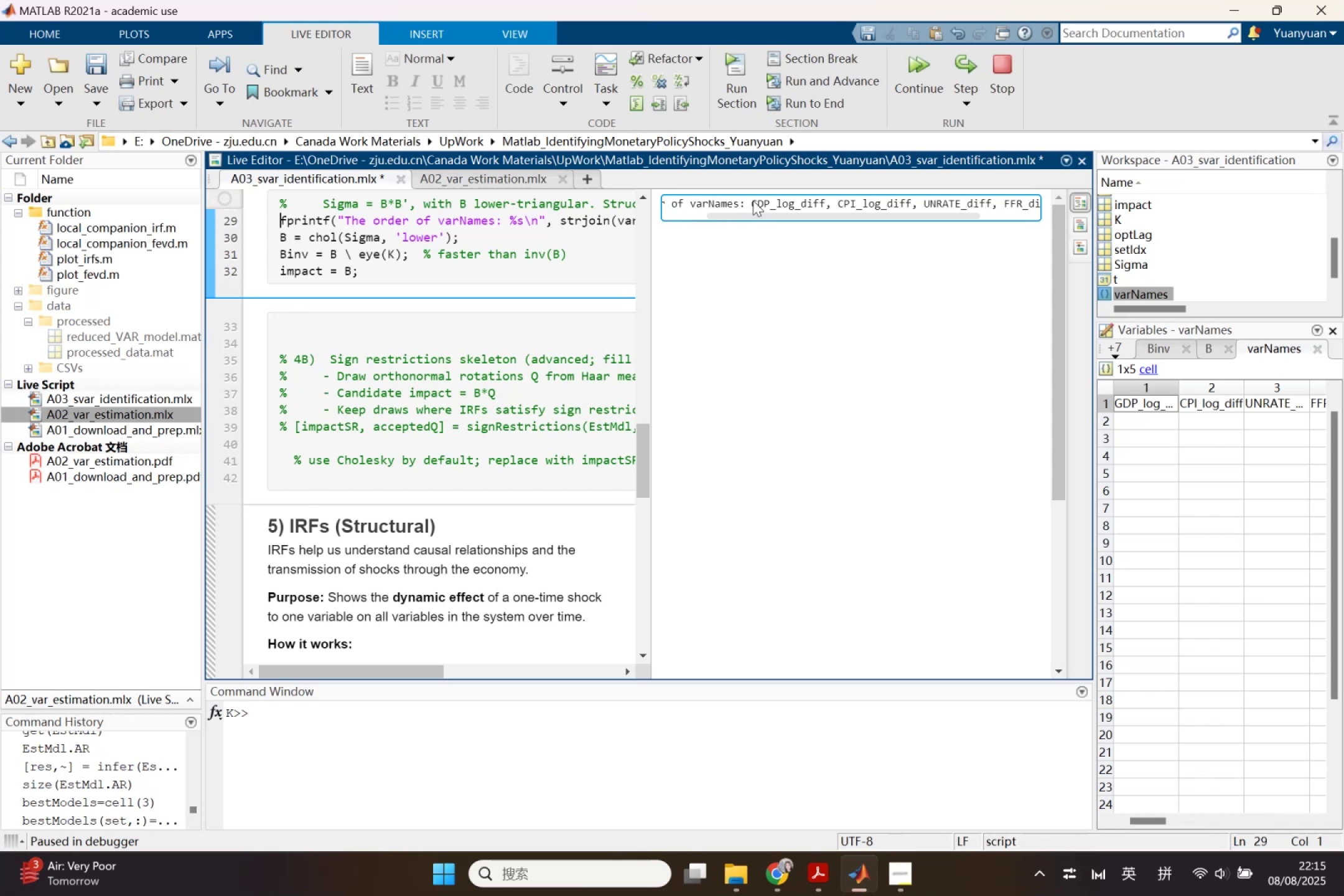 
right_click([753, 200])
 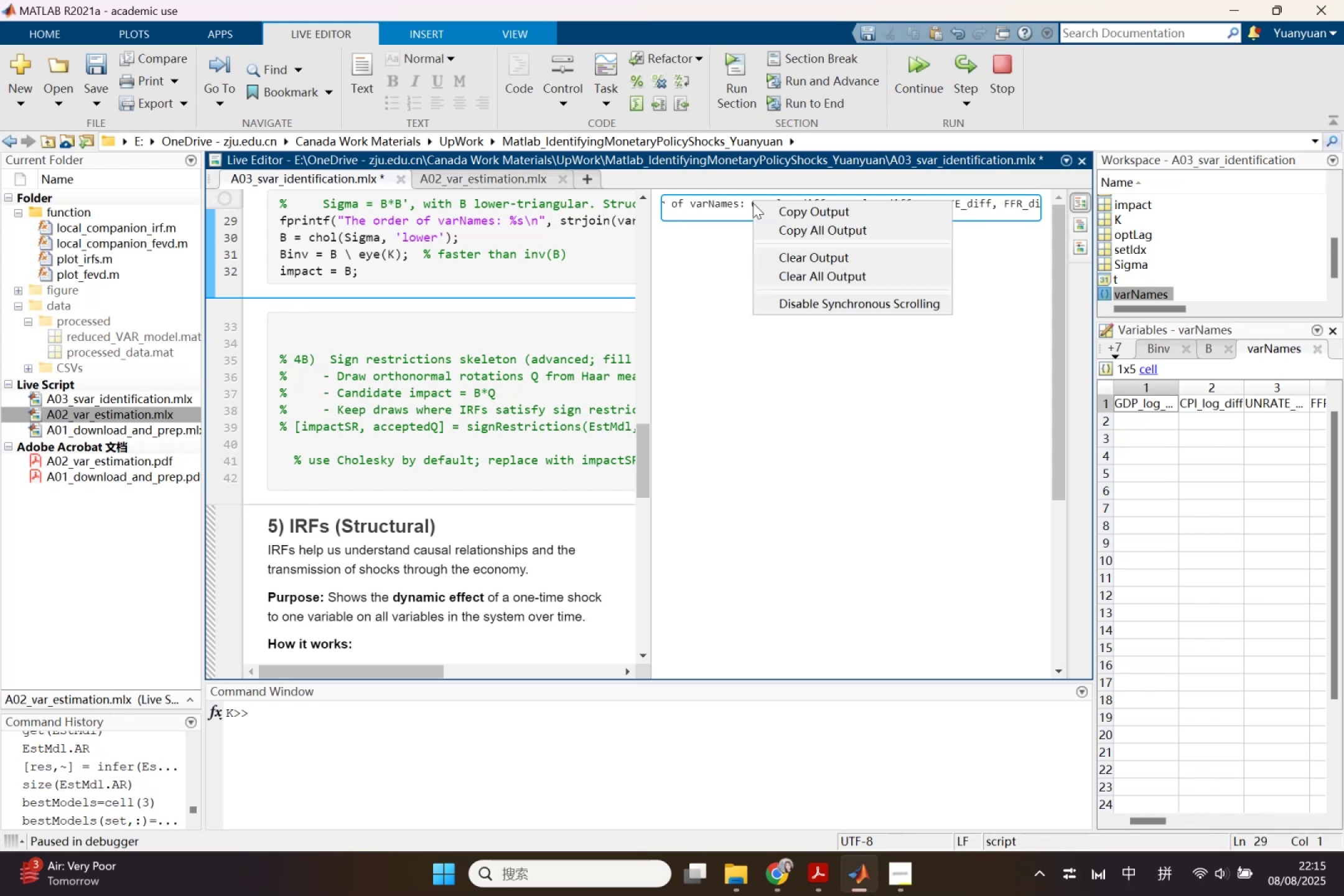 
left_click_drag(start_coordinate=[754, 207], to_coordinate=[780, 211])
 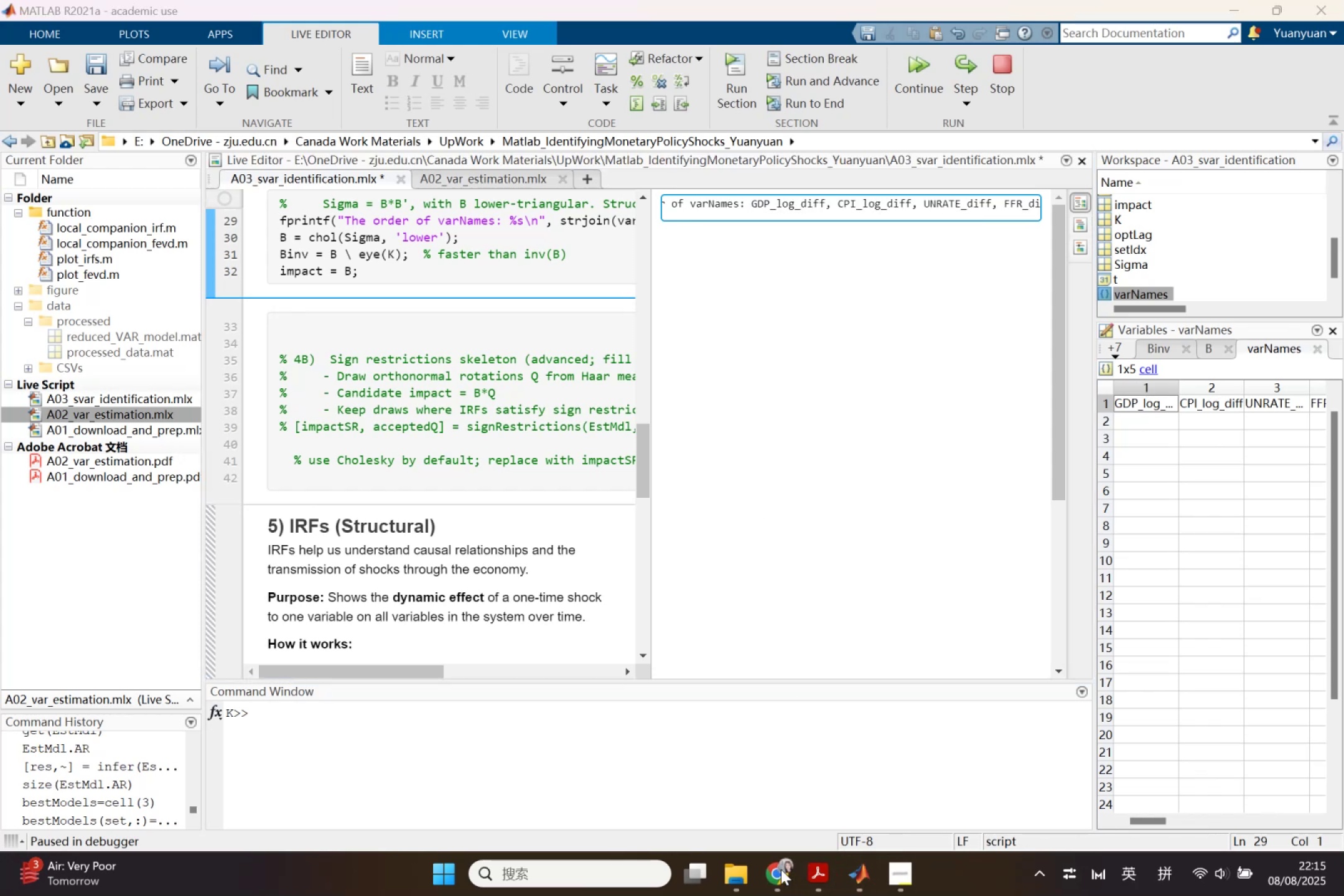 
left_click([767, 882])
 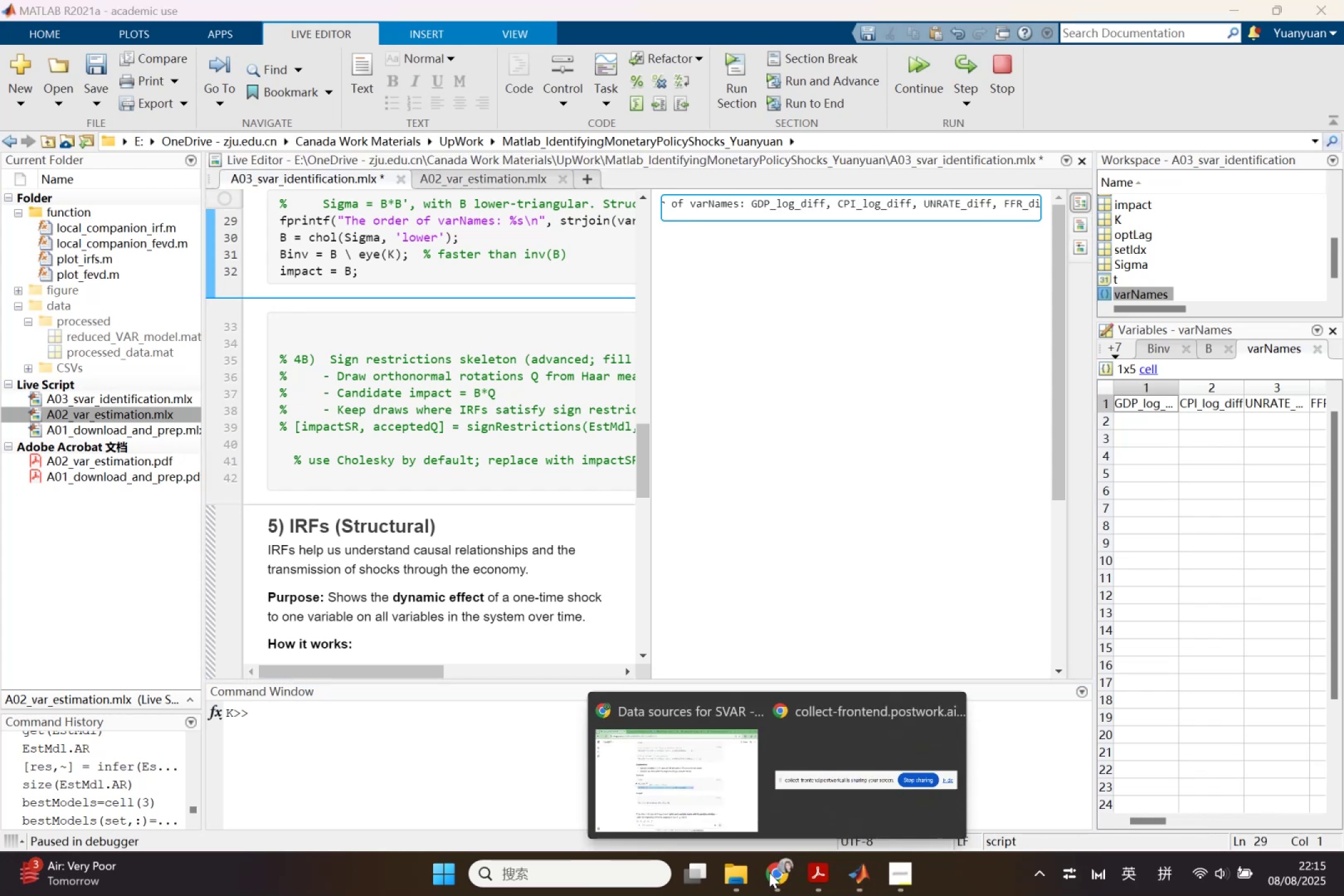 
left_click([680, 781])
 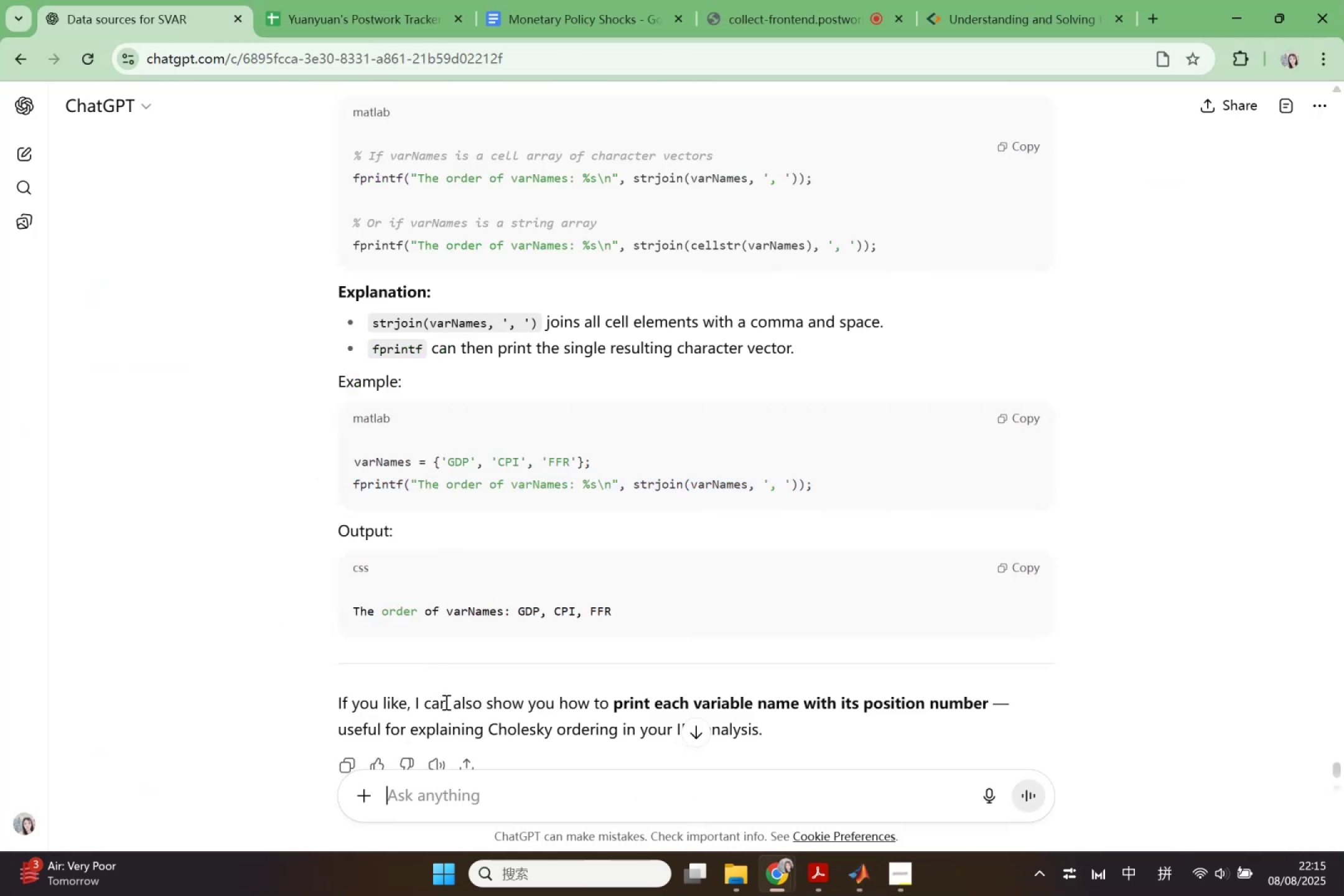 
type(based  on )
key(Backspace)
key(Backspace)
type(on economical ther)
key(Backspace)
type(ory )
key(Backspace)
type(, de)
key(Backspace)
type(ose this oder :)
 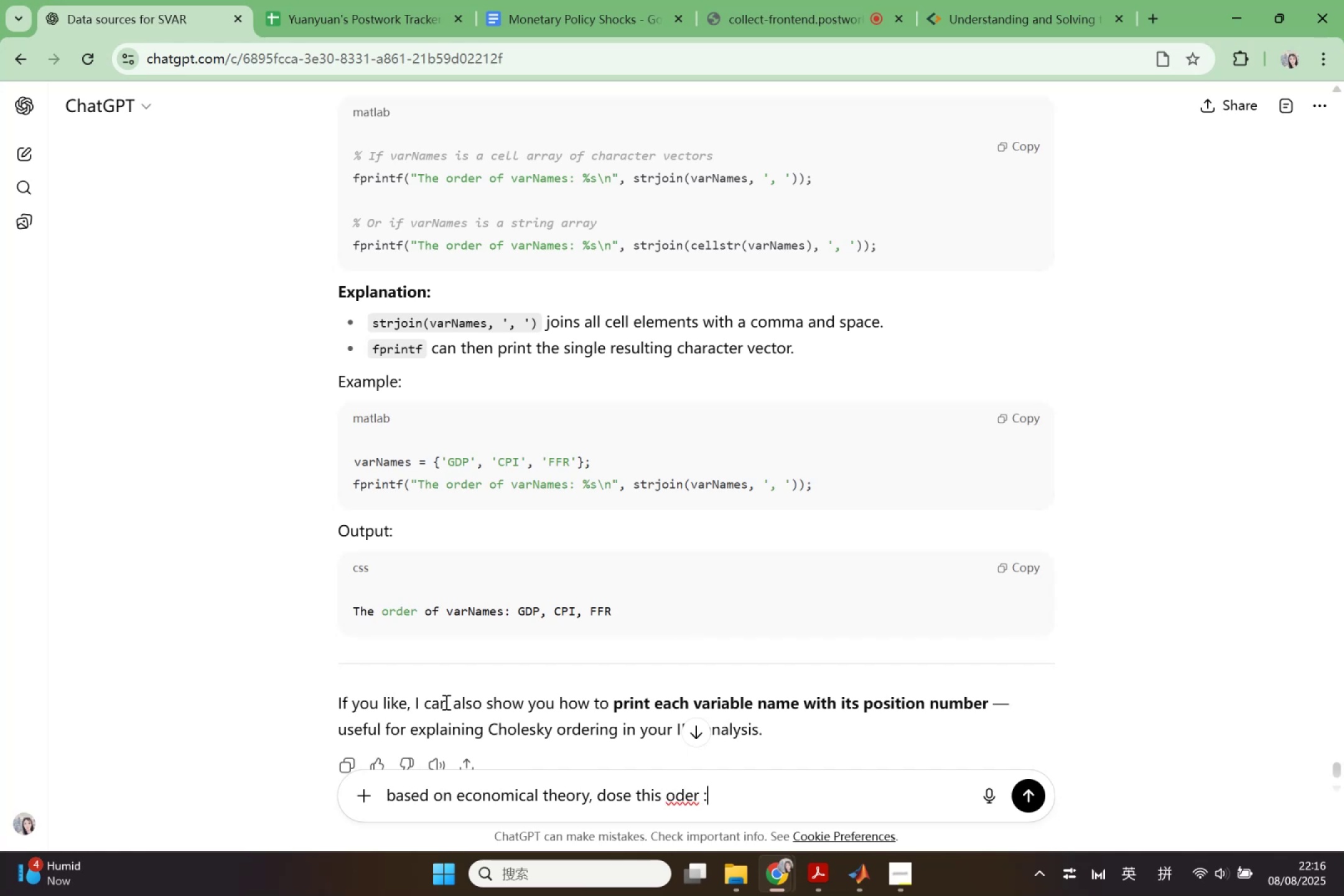 
 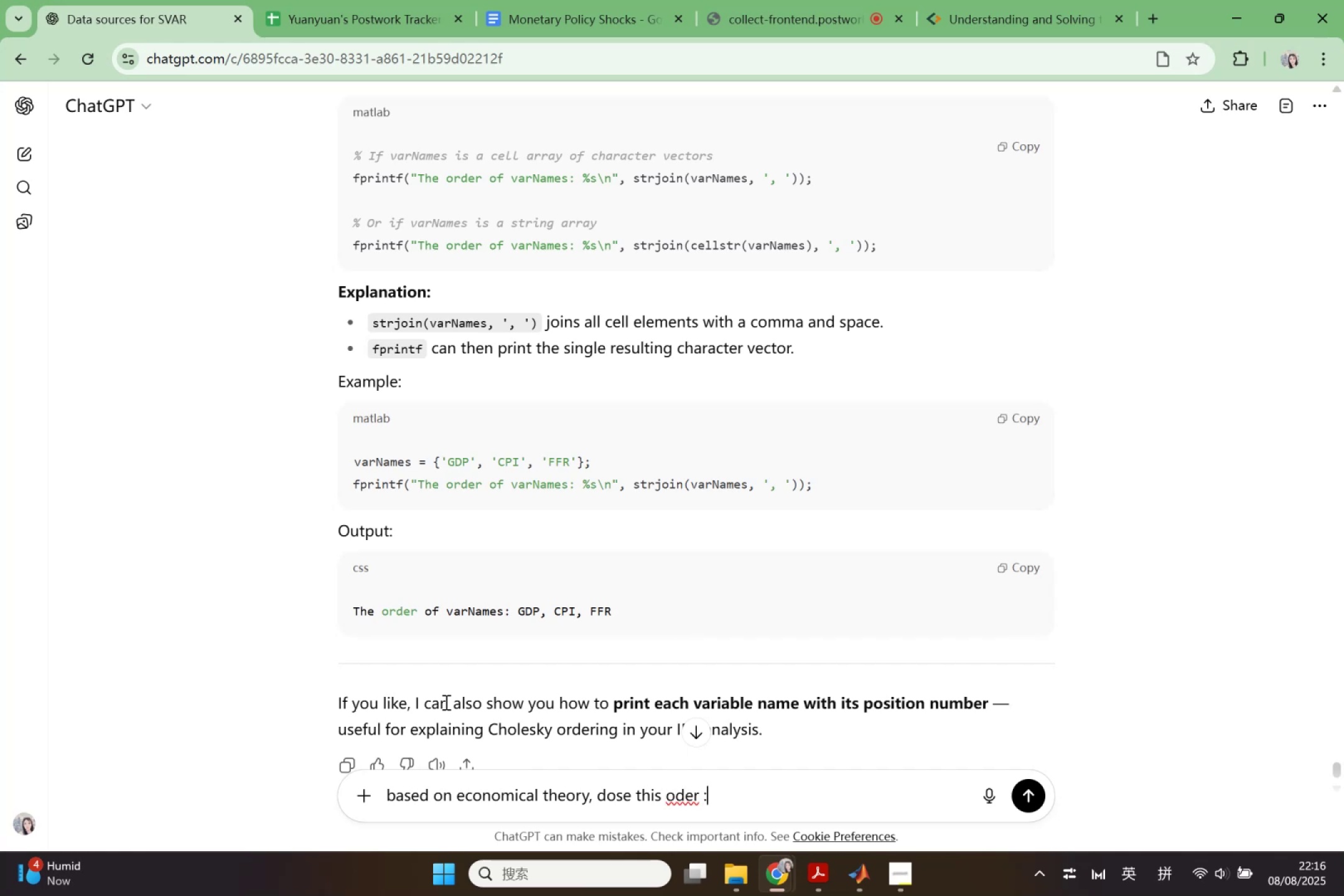 
key(Control+ControlLeft)
 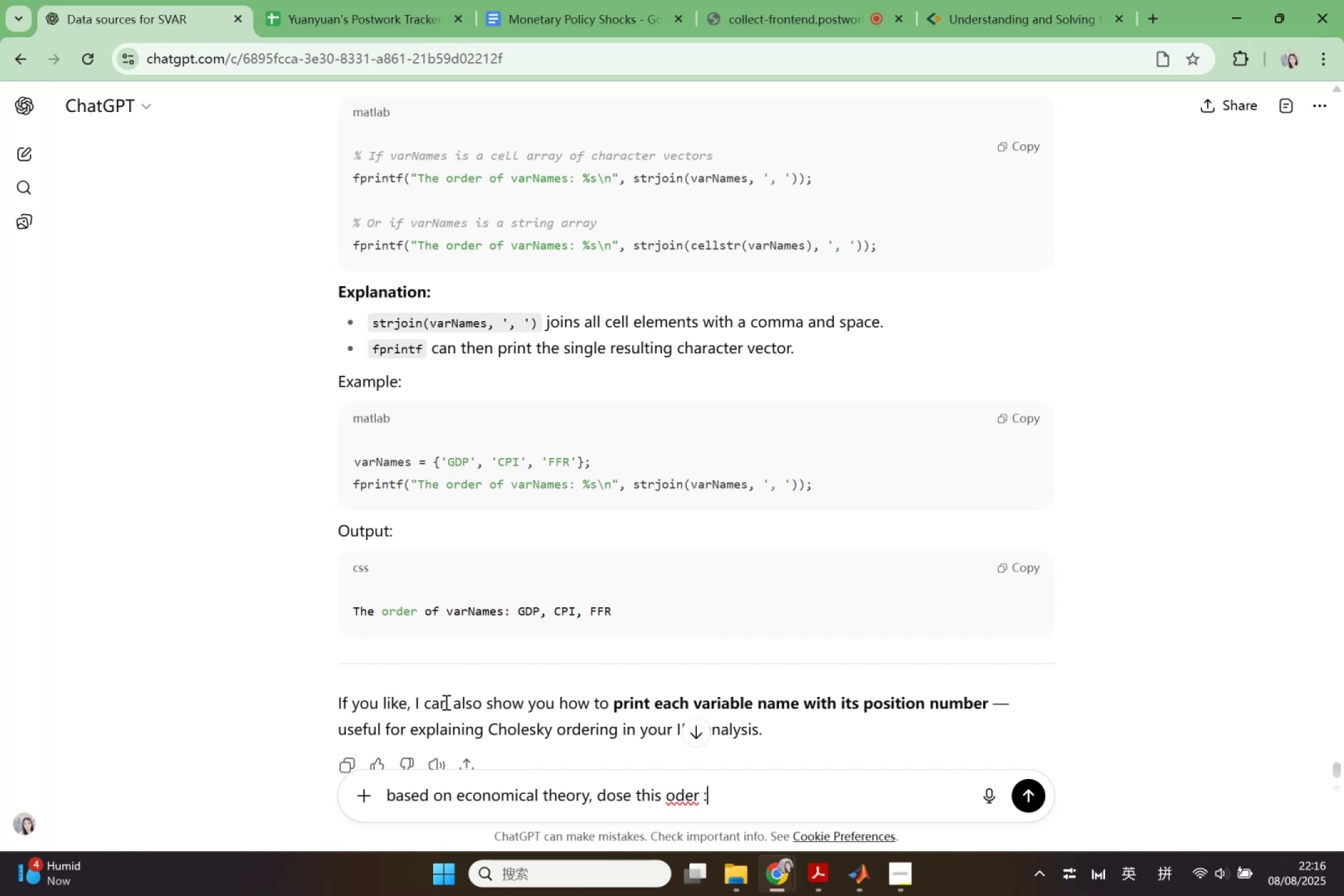 
key(Control+V)
 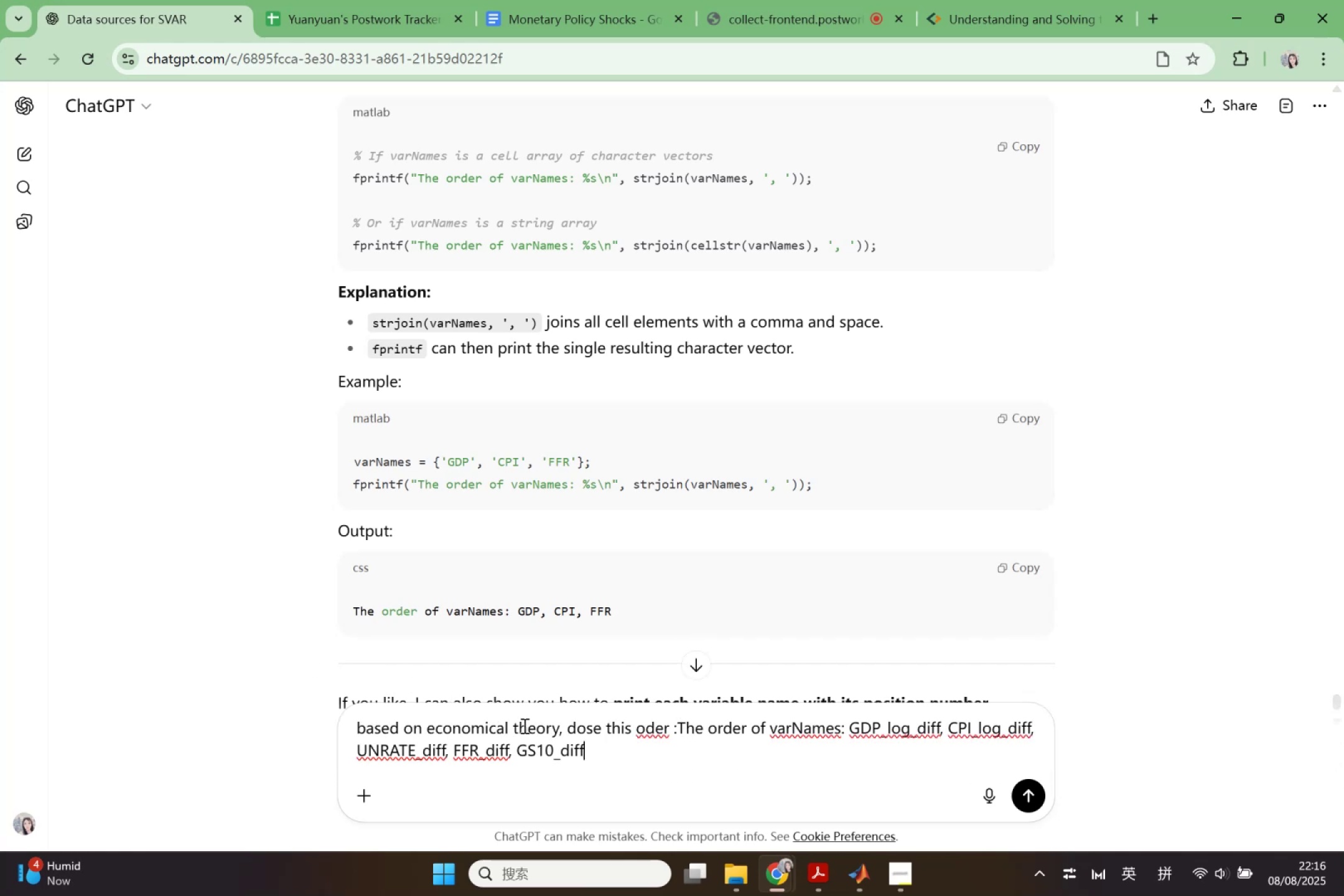 
left_click_drag(start_coordinate=[602, 729], to_coordinate=[679, 736])
 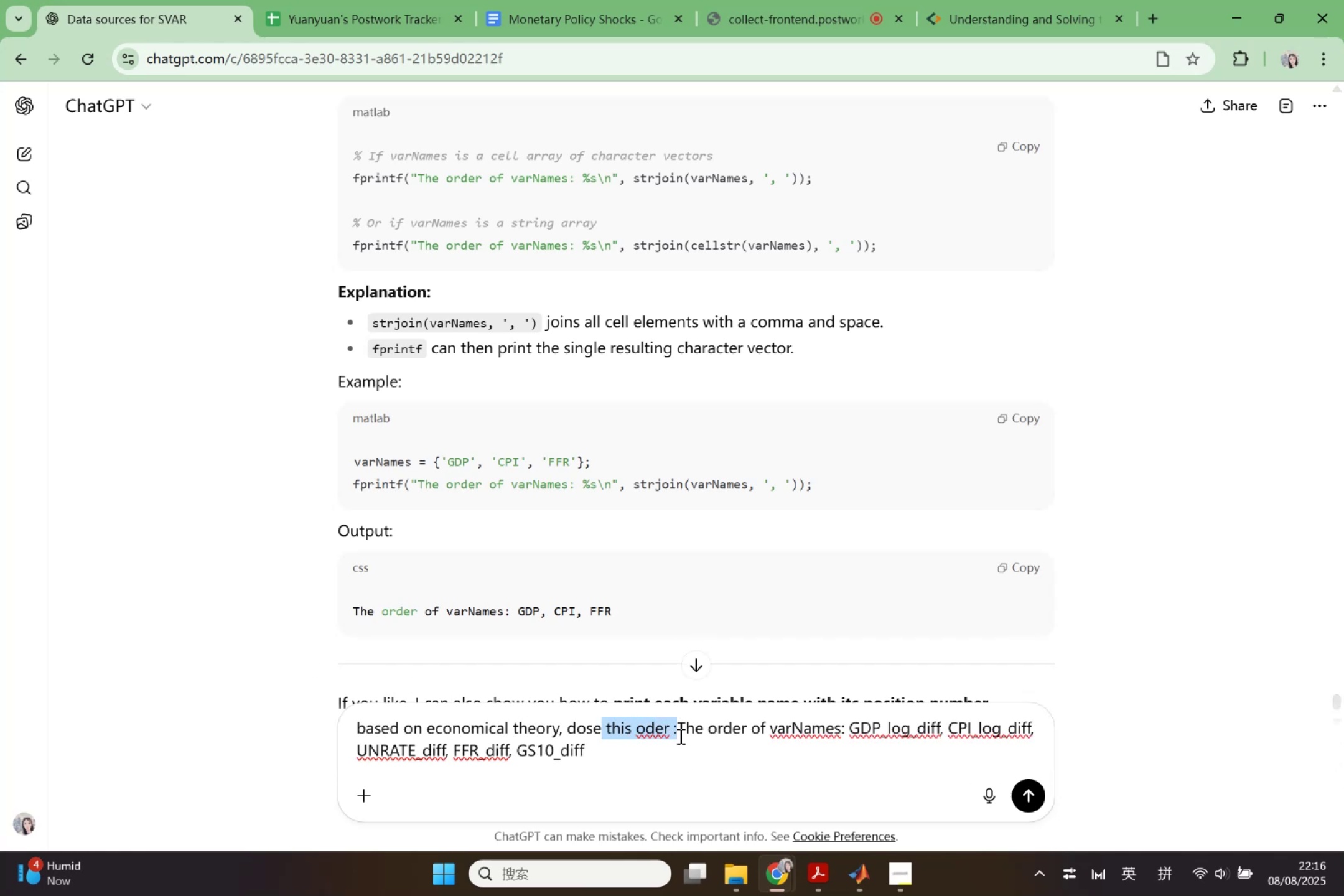 
key(Space)
 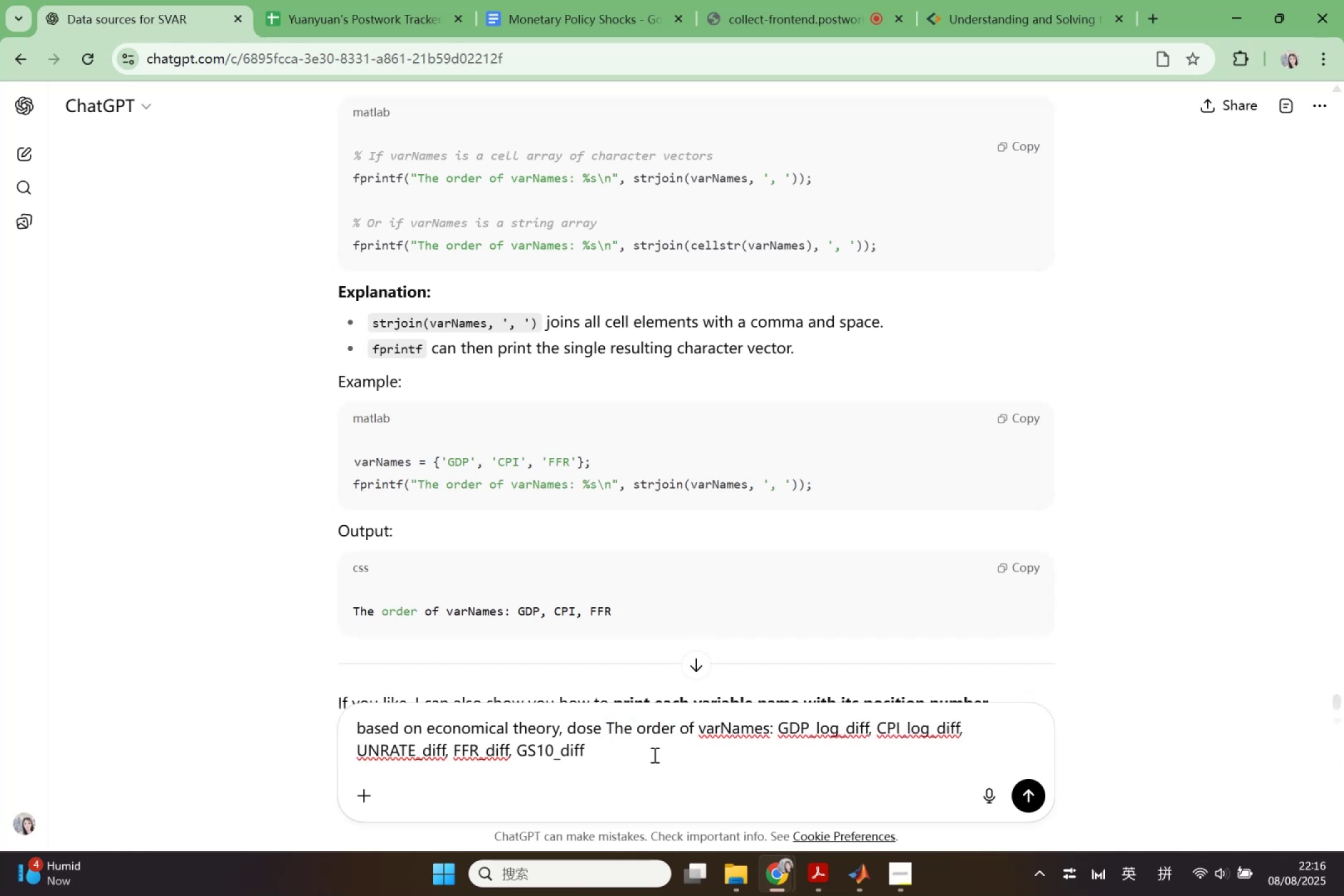 
left_click([653, 755])
 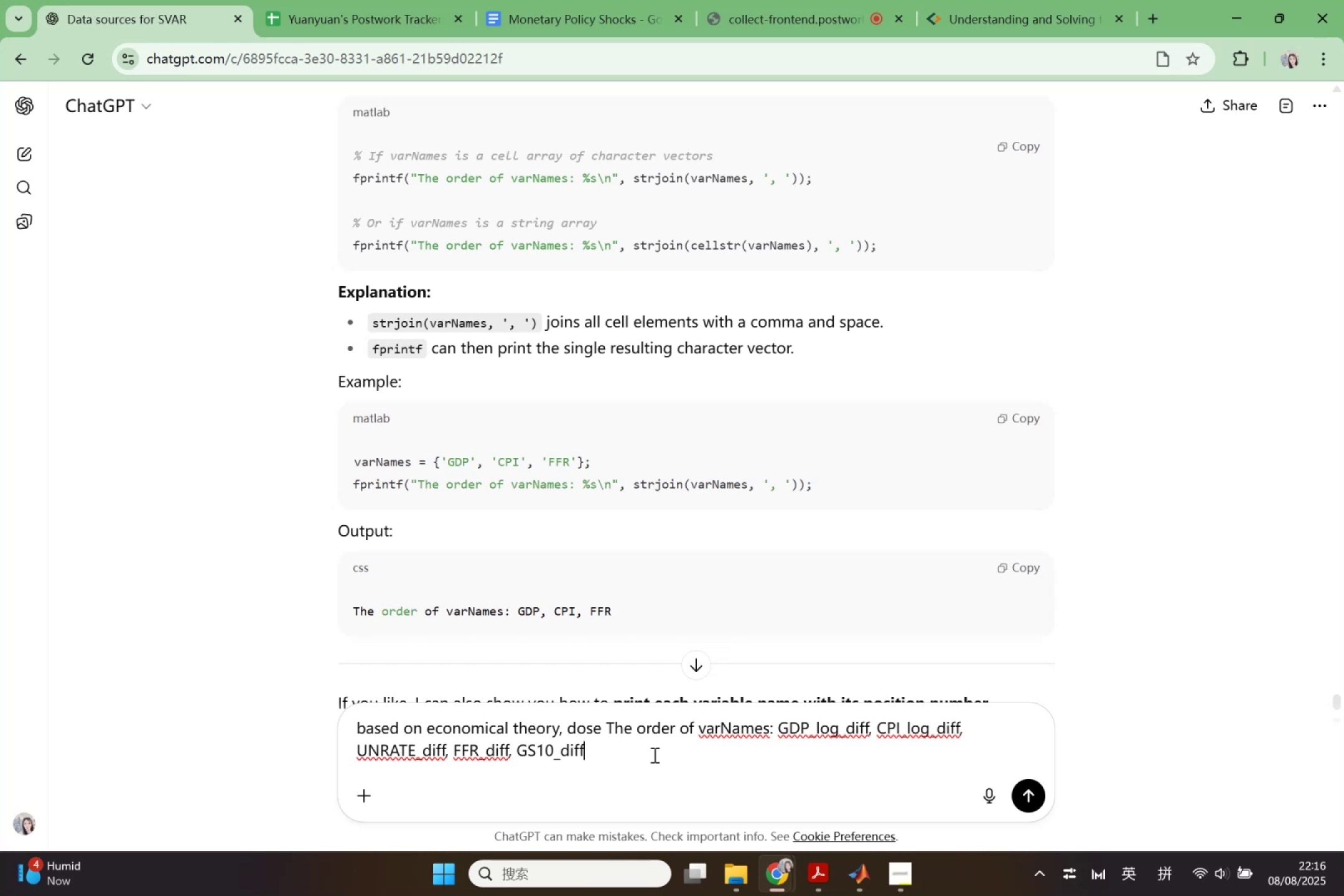 
type( make sene)
key(Backspace)
type(se?)
 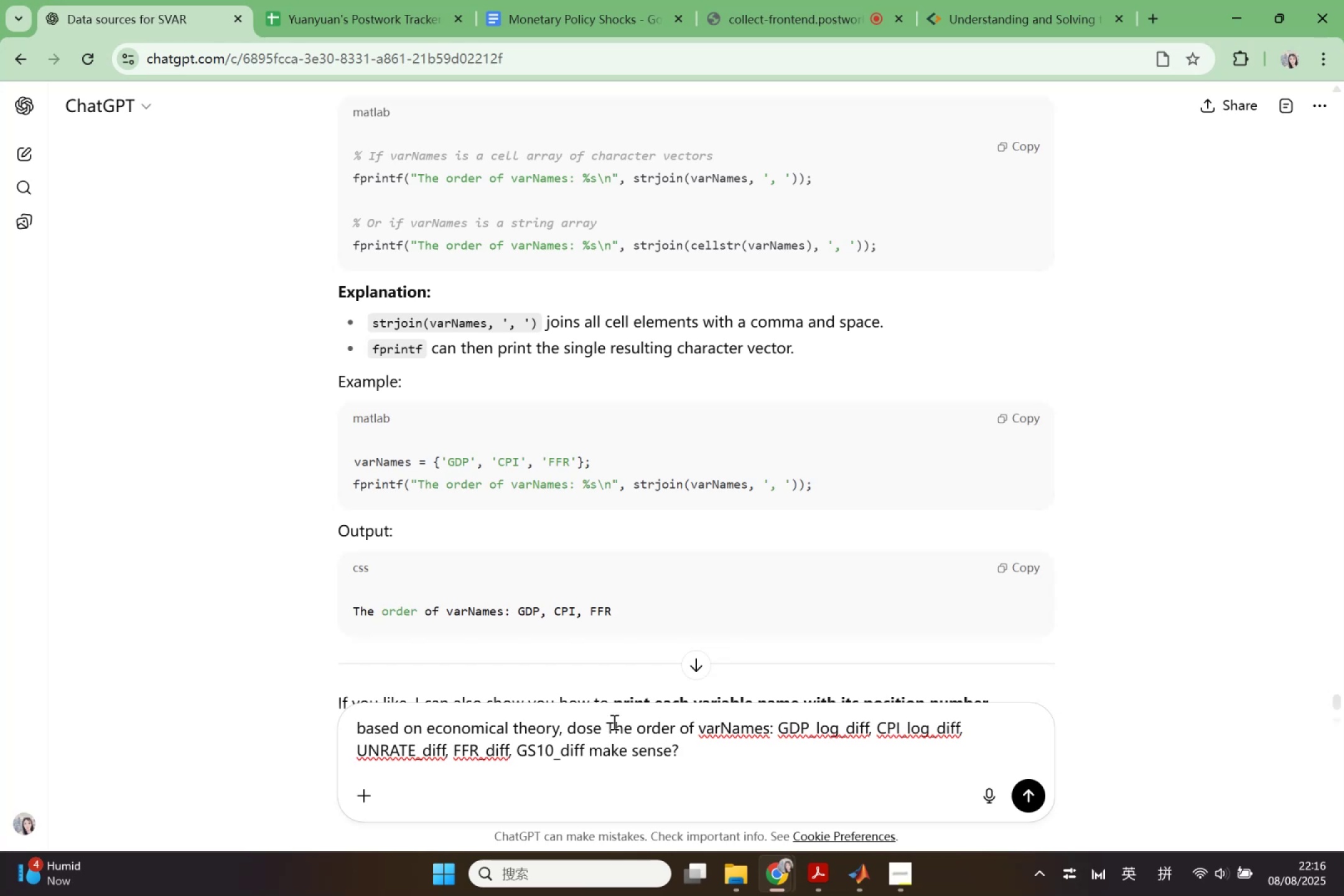 
left_click([606, 725])
 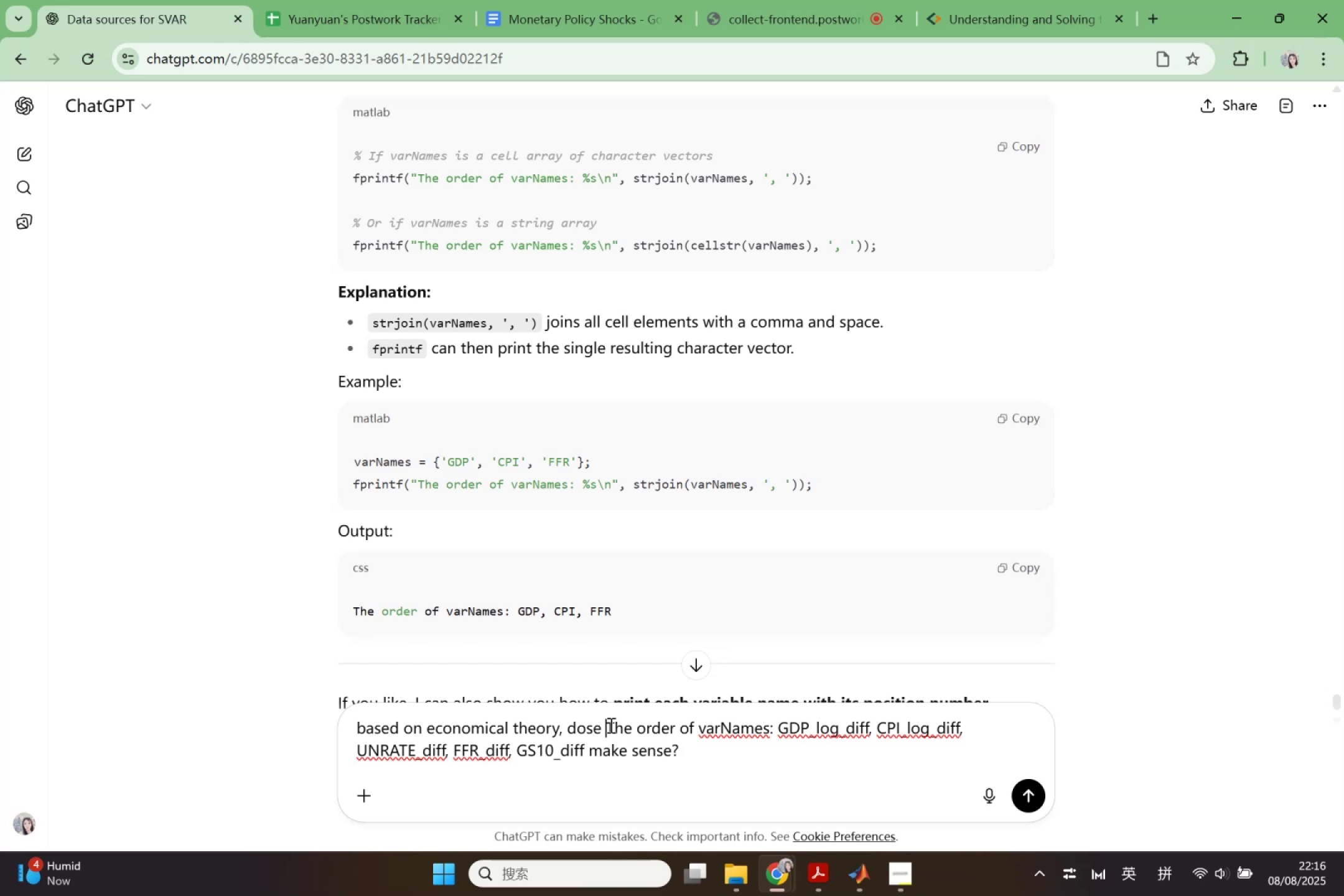 
key(Shift+9)
 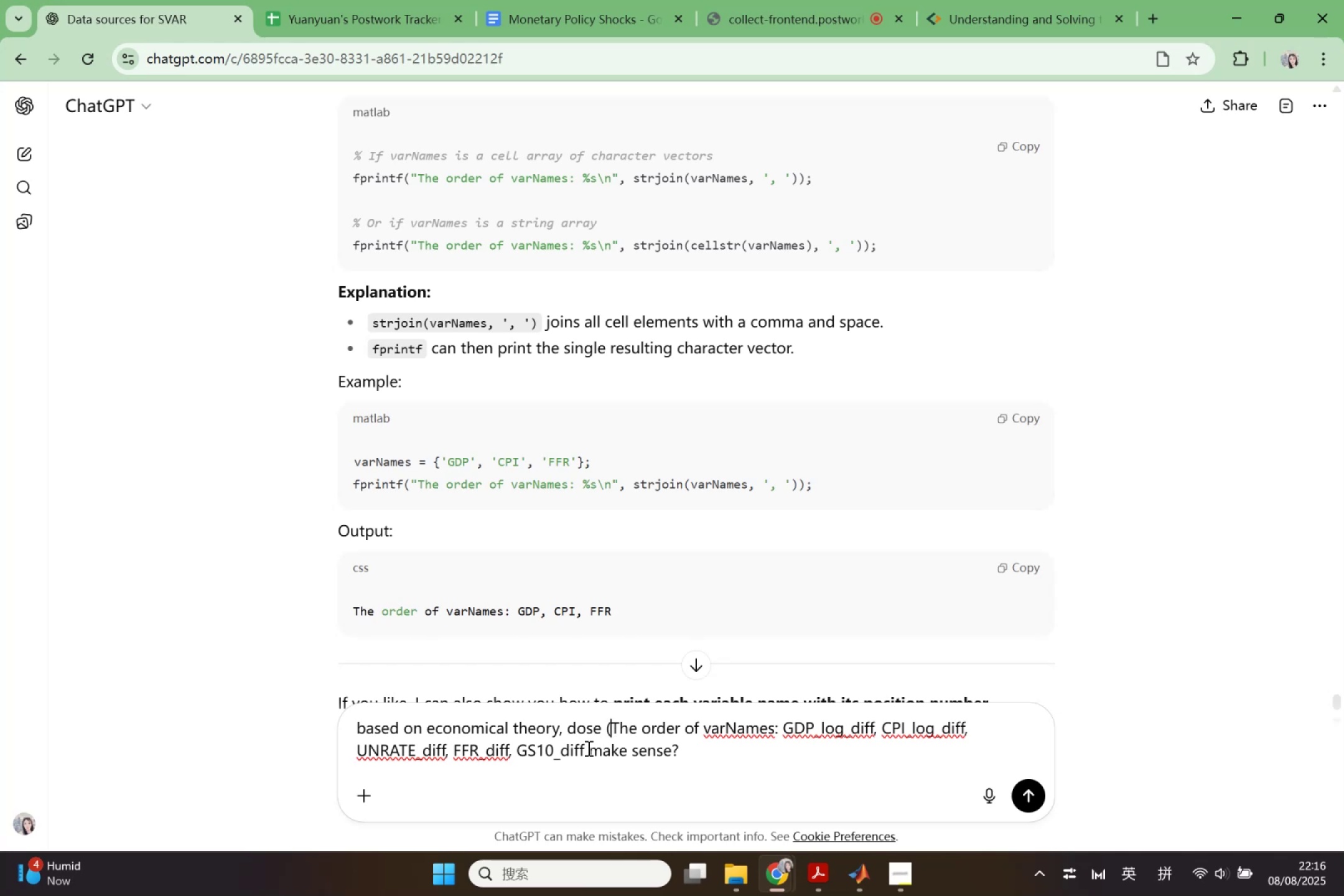 
left_click([584, 750])
 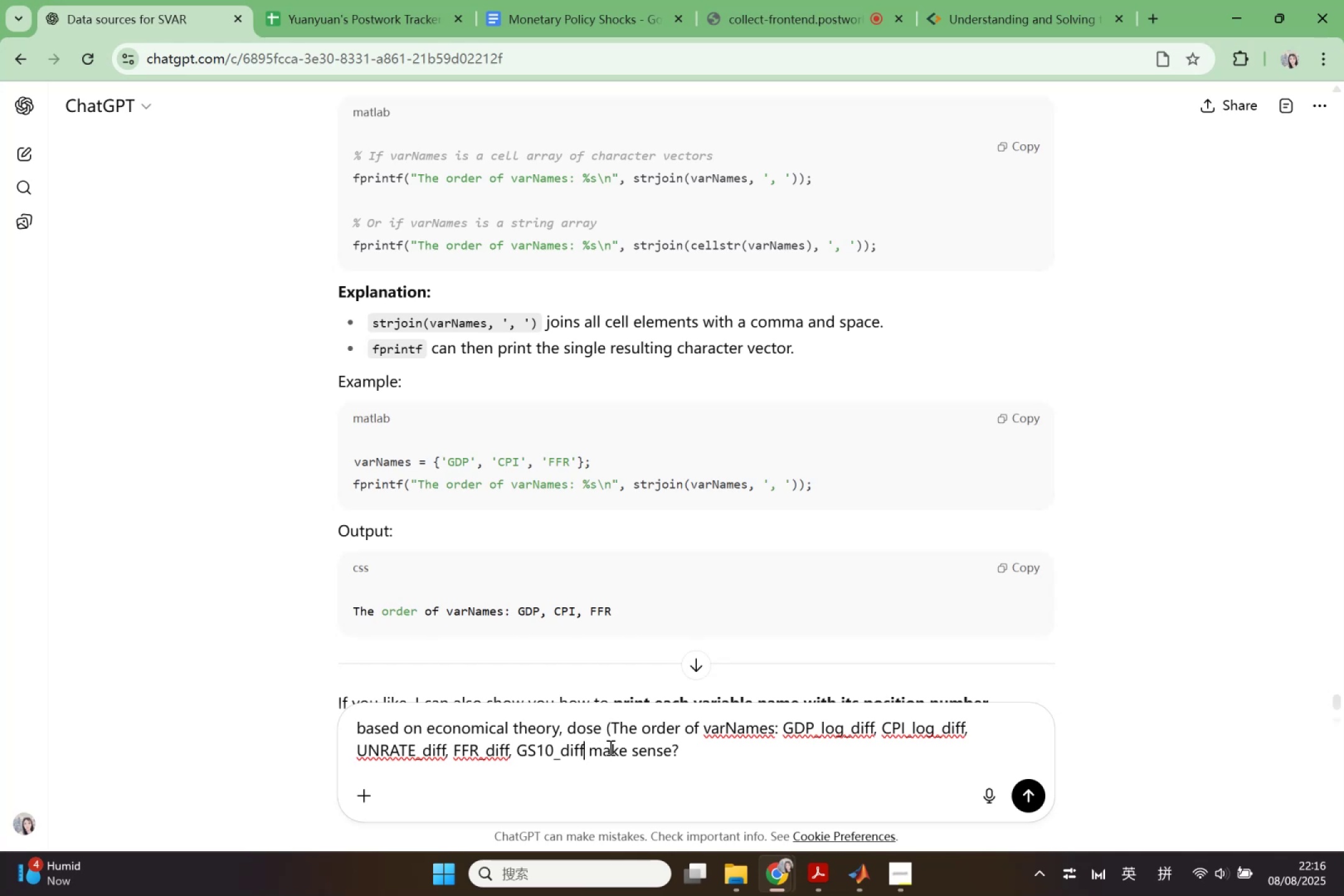 
key(Shift+0)
 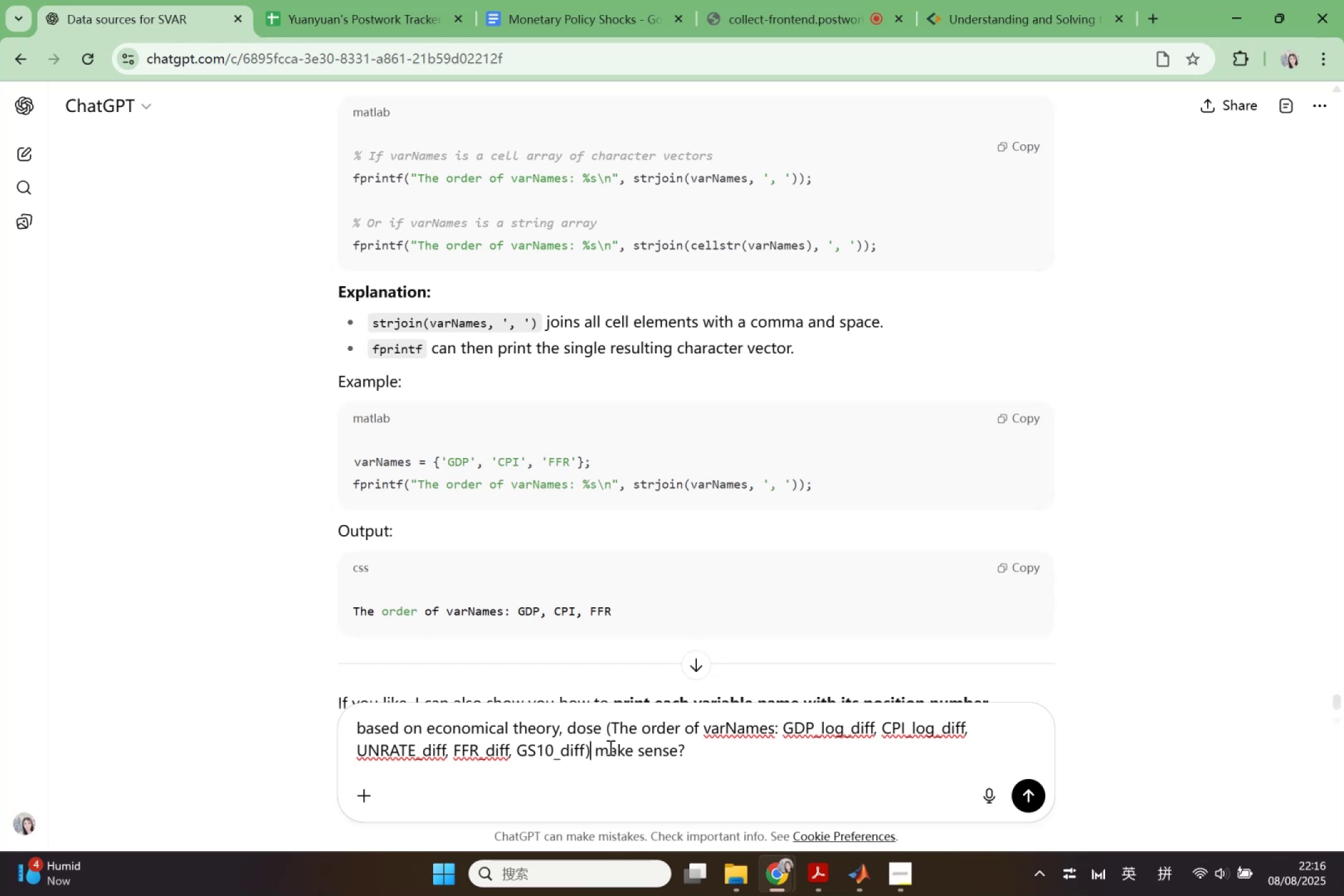 
key(Enter)
 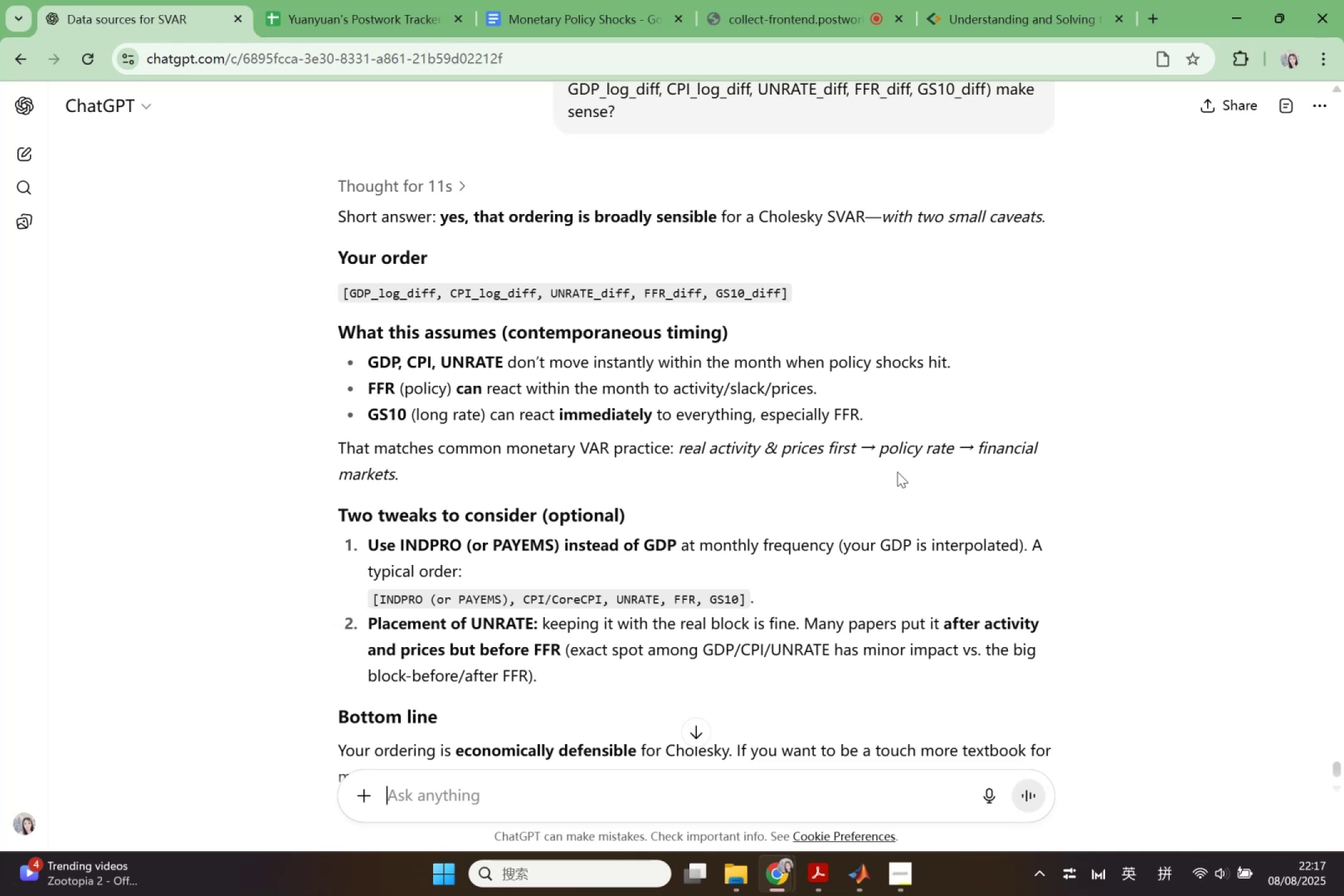 
wait(43.75)
 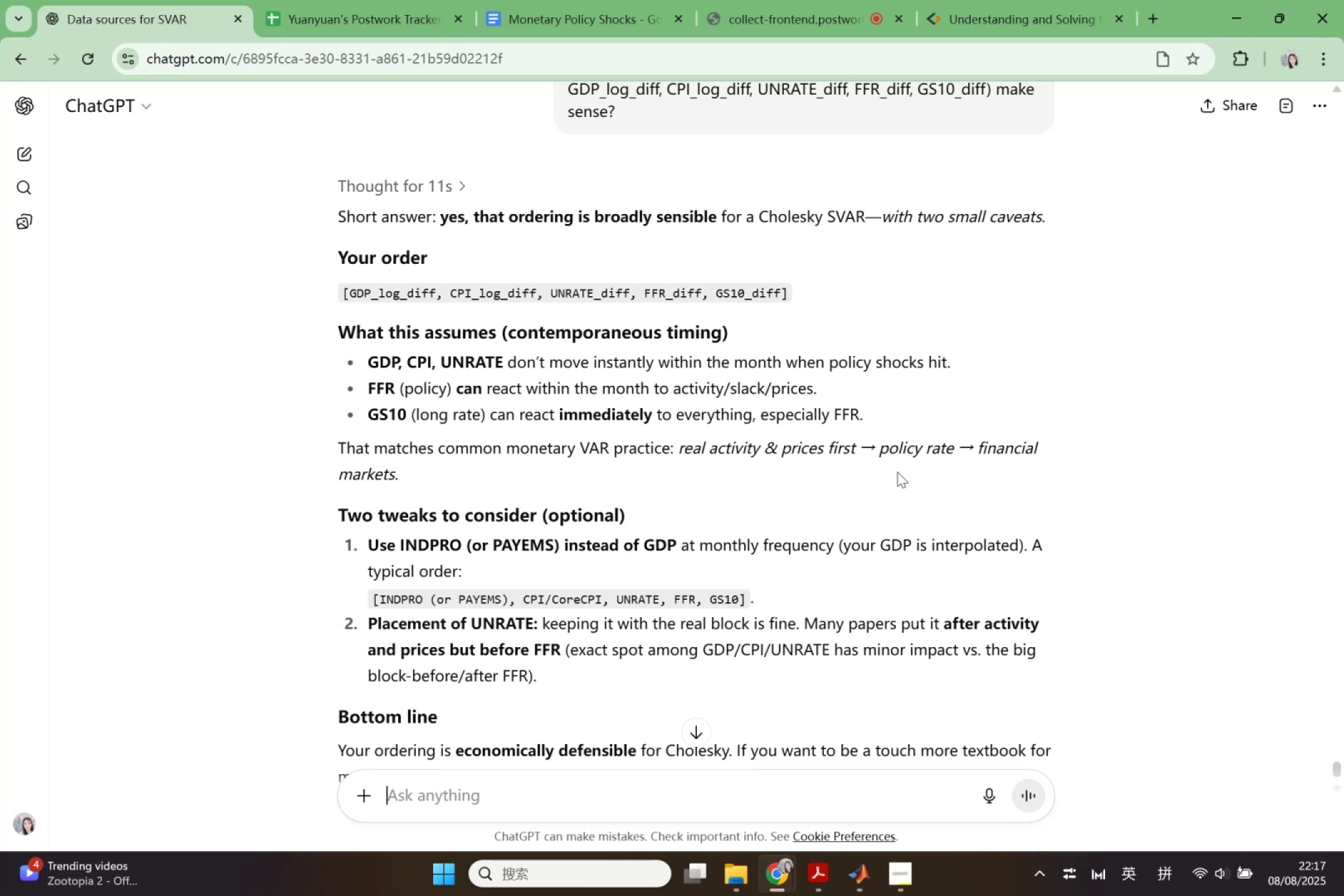 
scroll: coordinate [898, 472], scroll_direction: down, amount: 2.0
 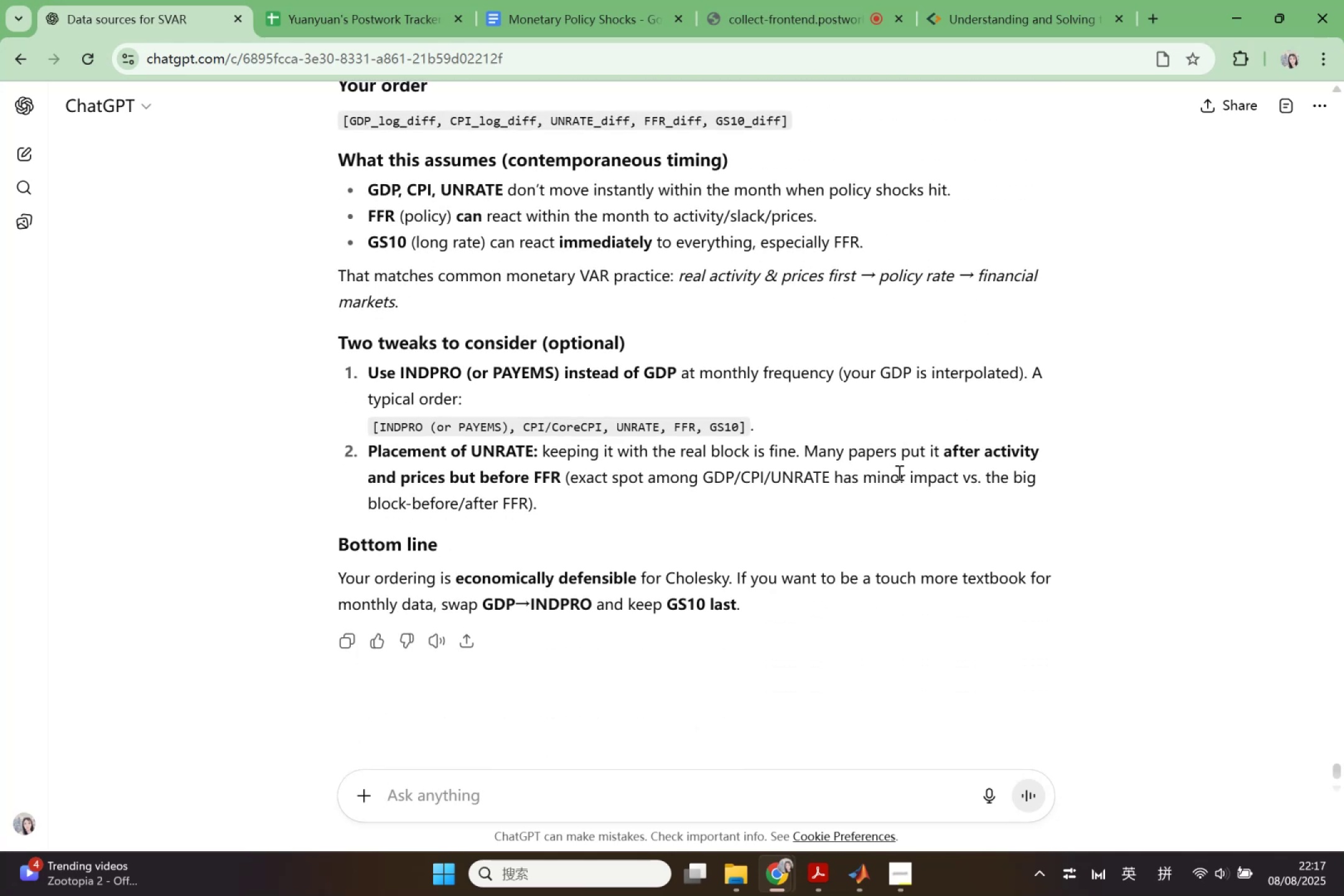 
wait(8.51)
 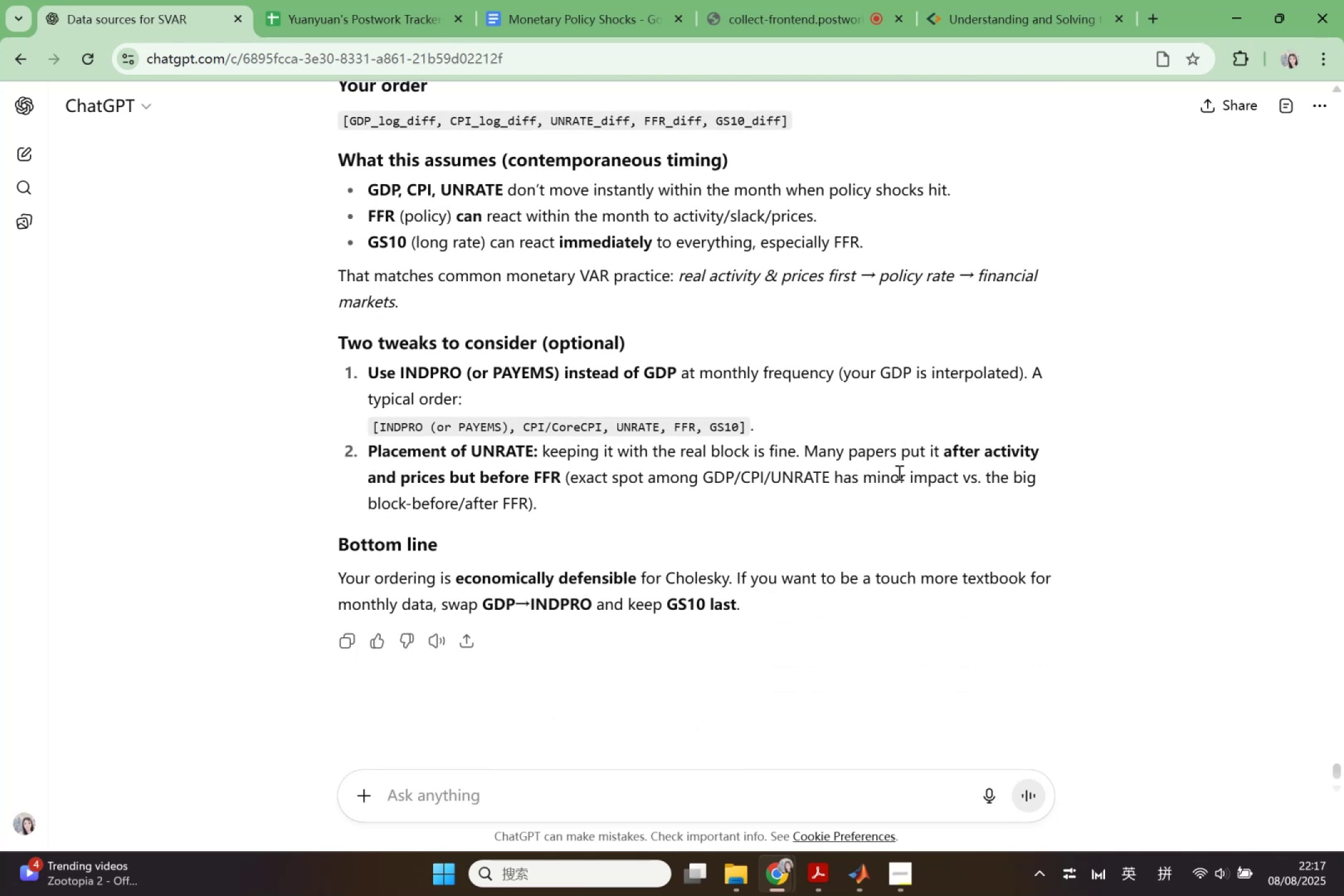 
left_click_drag(start_coordinate=[457, 581], to_coordinate=[627, 581])
 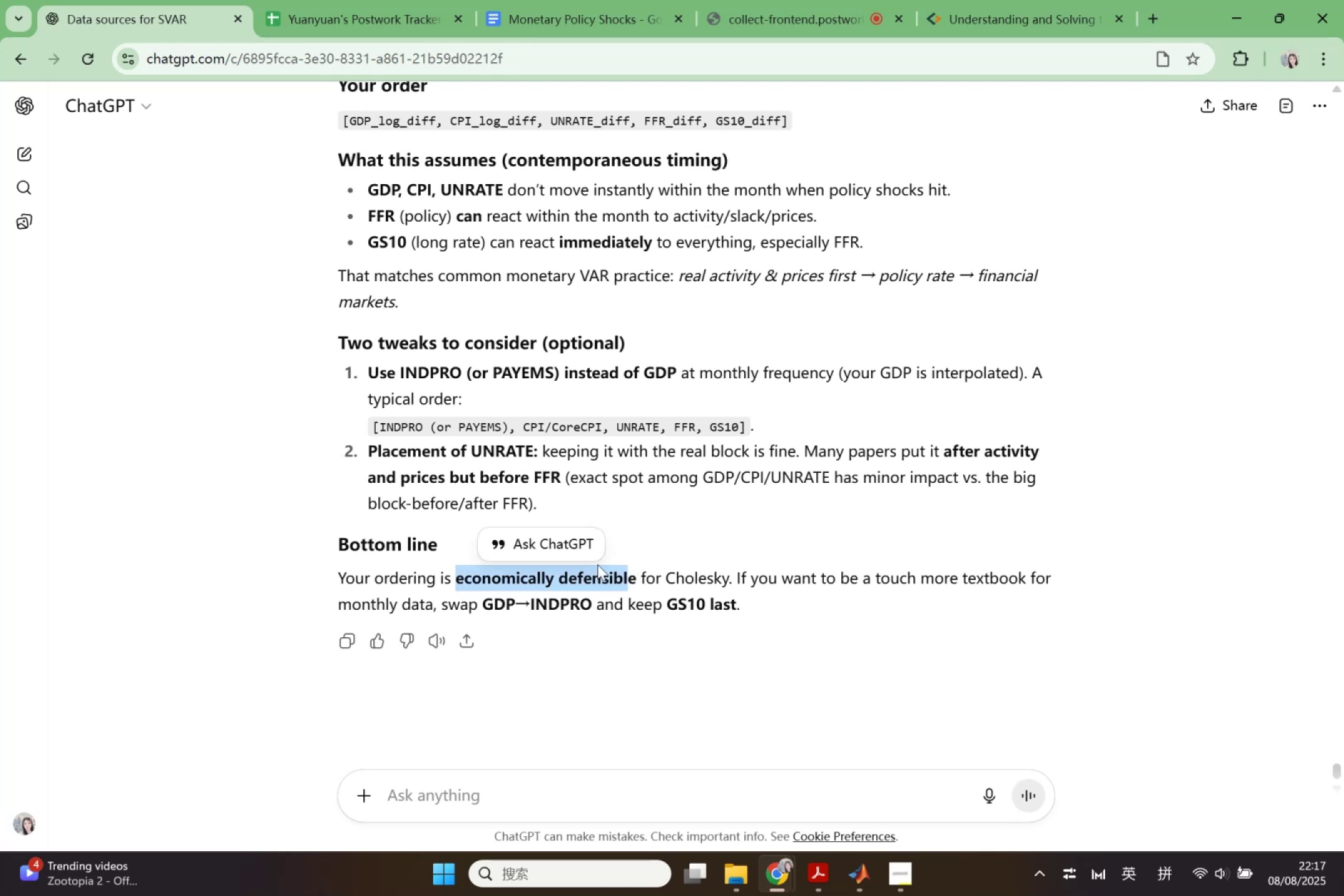 
left_click([626, 576])
 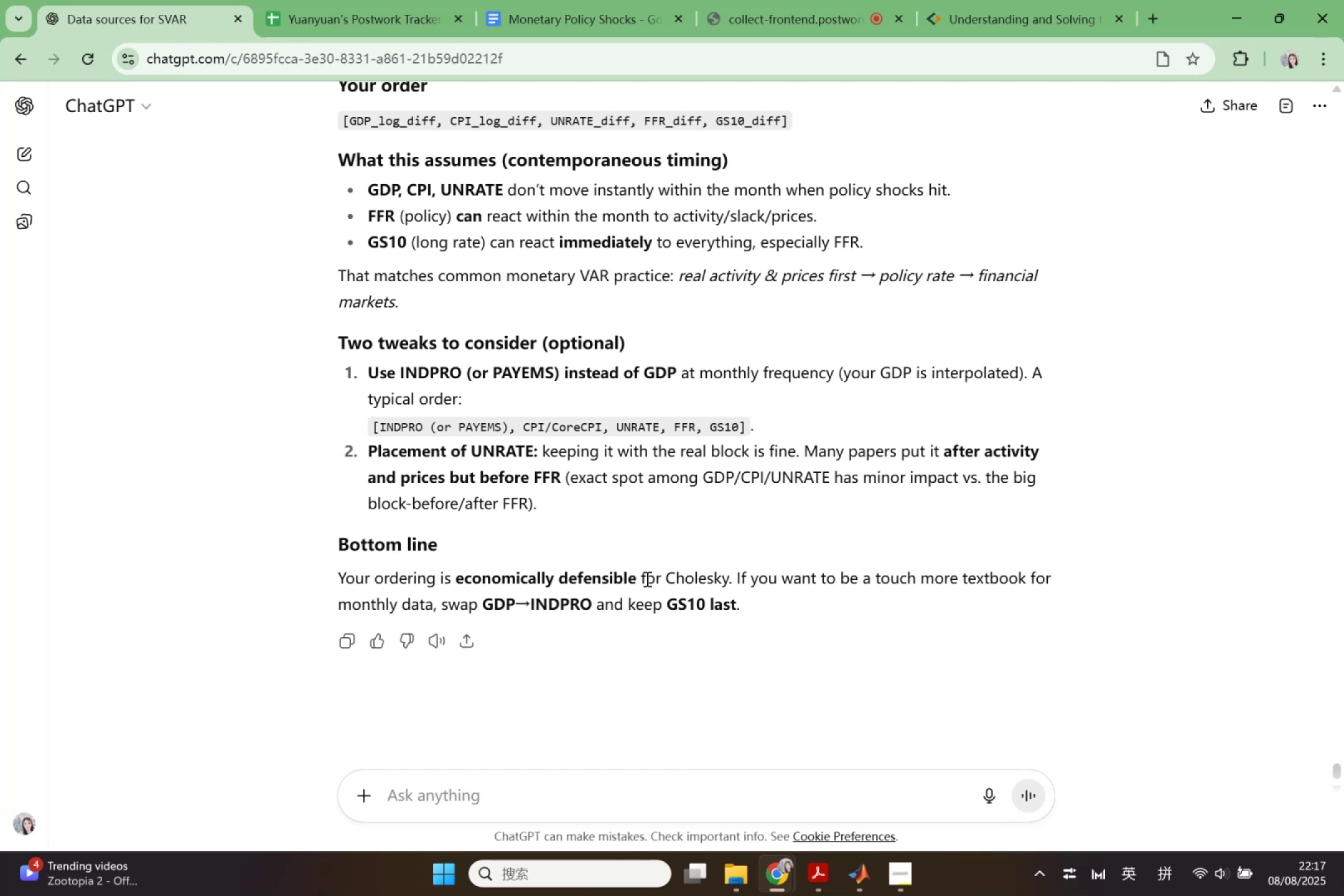 
left_click_drag(start_coordinate=[642, 579], to_coordinate=[455, 577])
 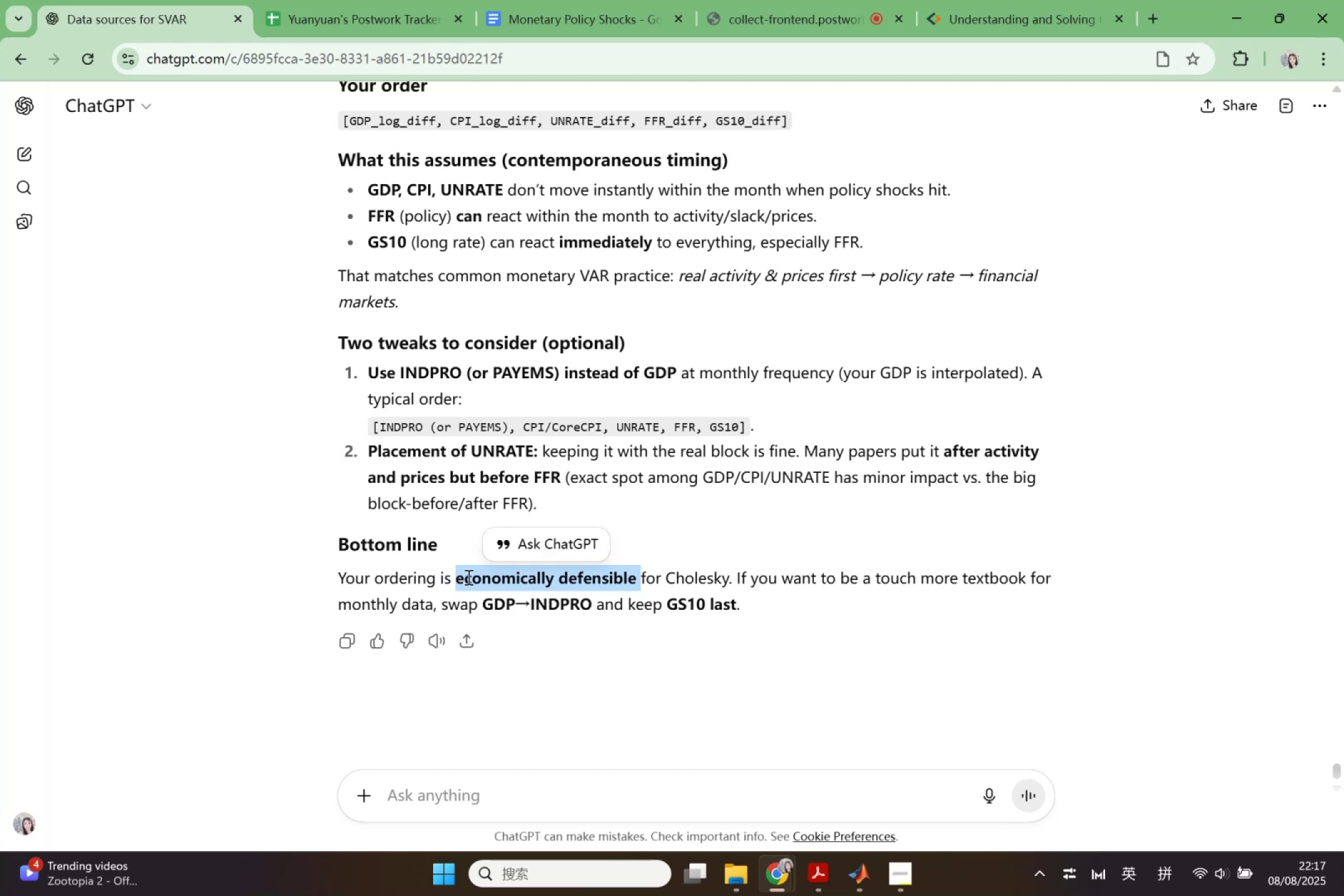 
right_click([467, 577])
 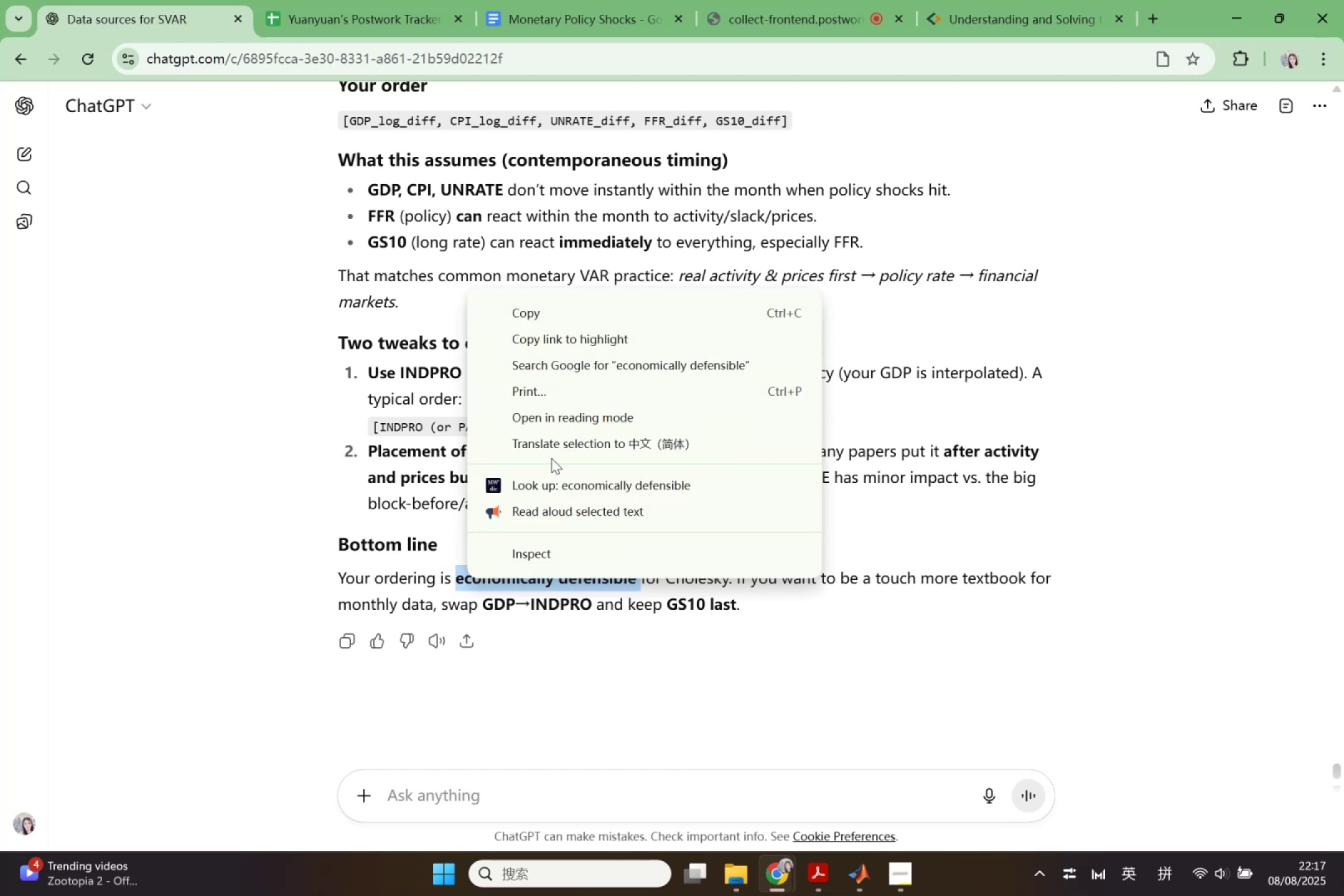 
left_click([553, 447])
 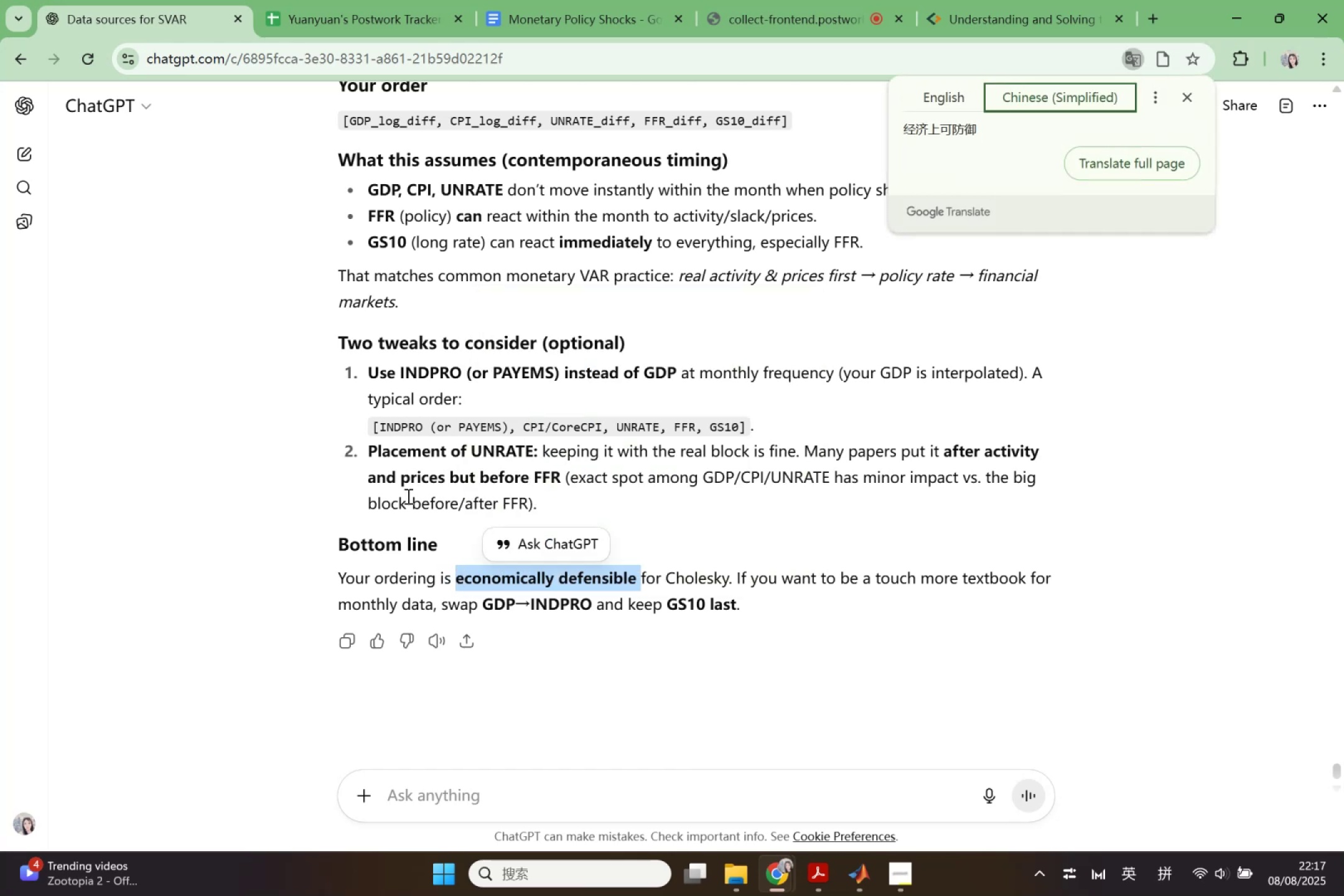 
left_click([407, 497])
 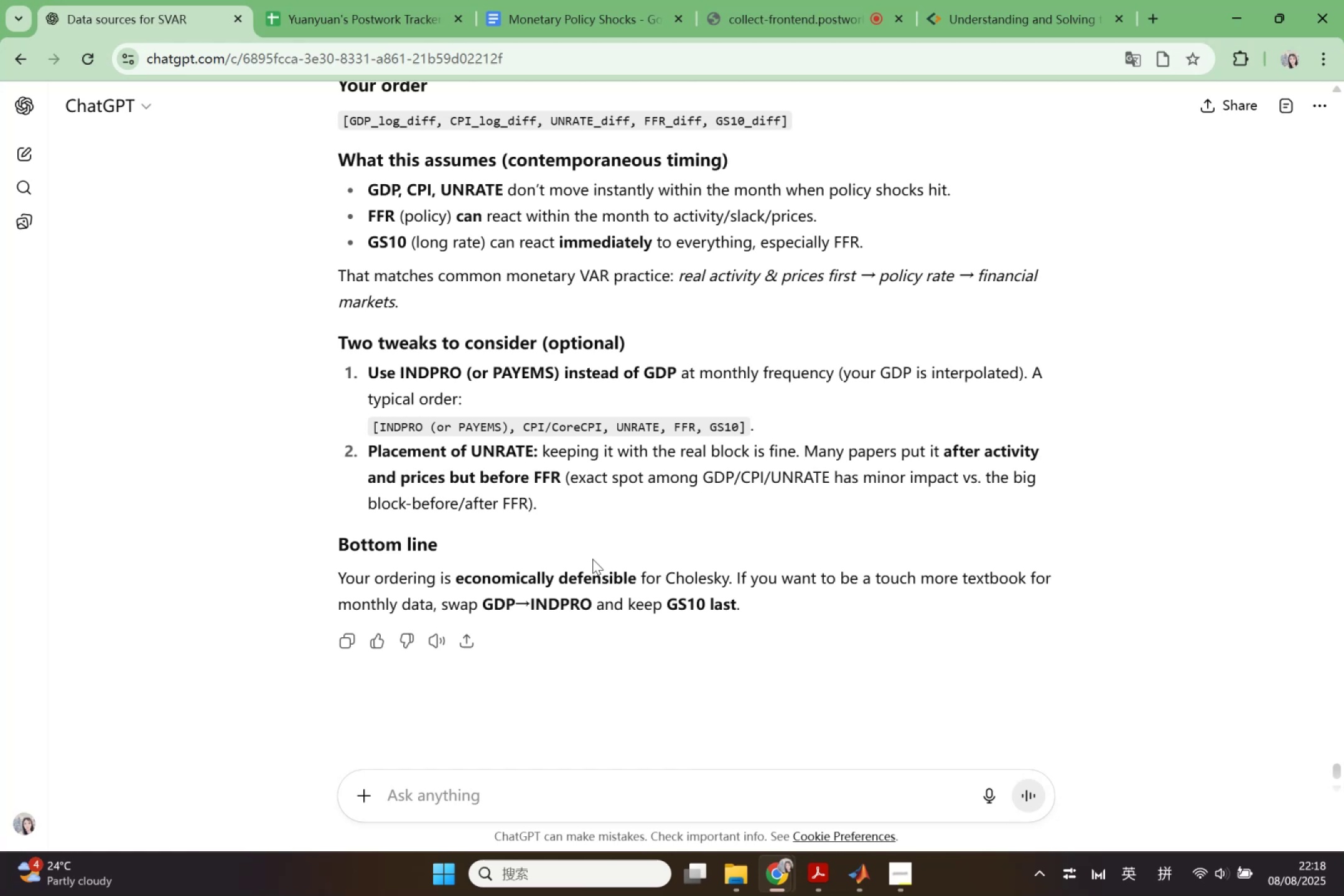 
wait(47.75)
 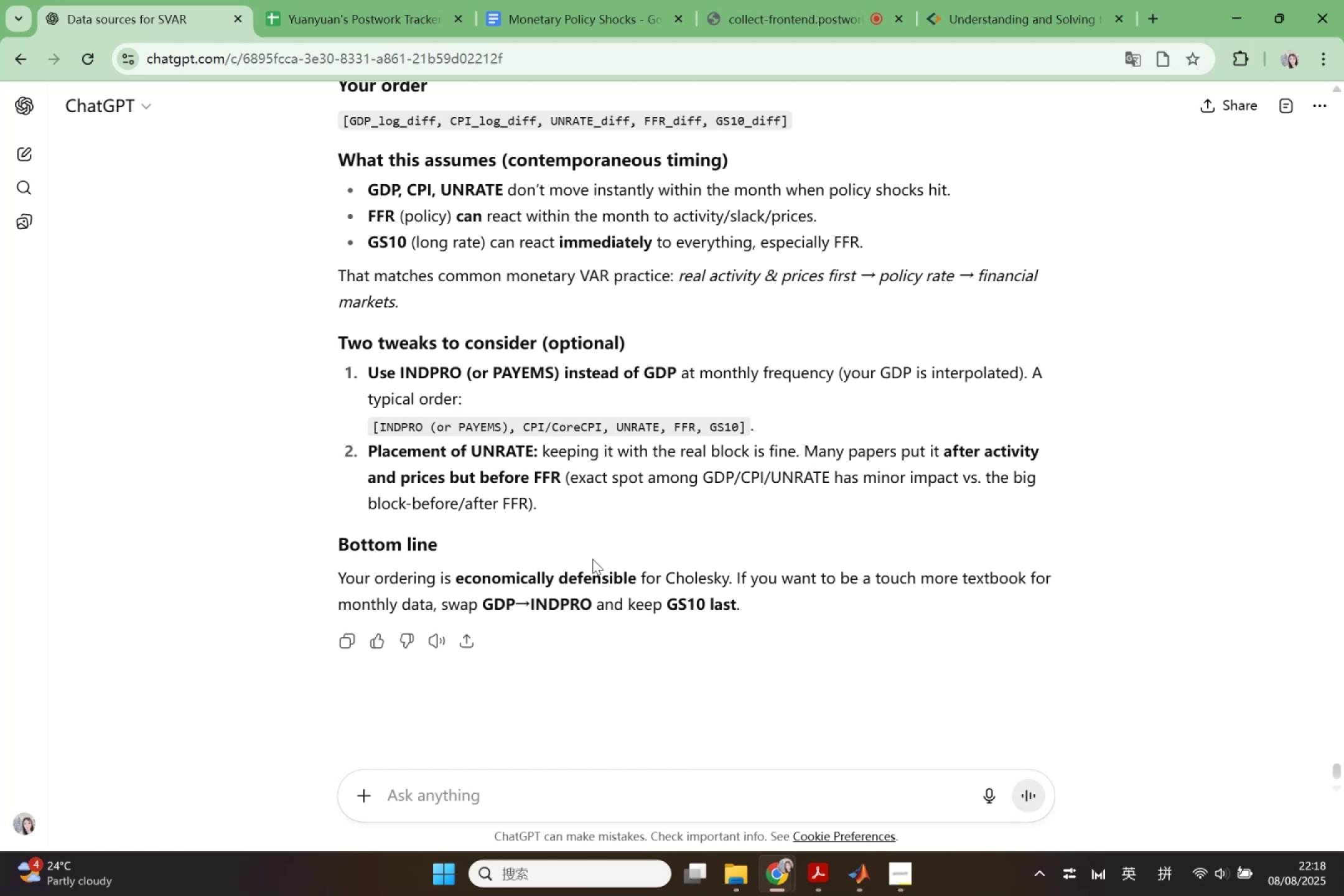 
left_click_drag(start_coordinate=[574, 504], to_coordinate=[370, 457])
 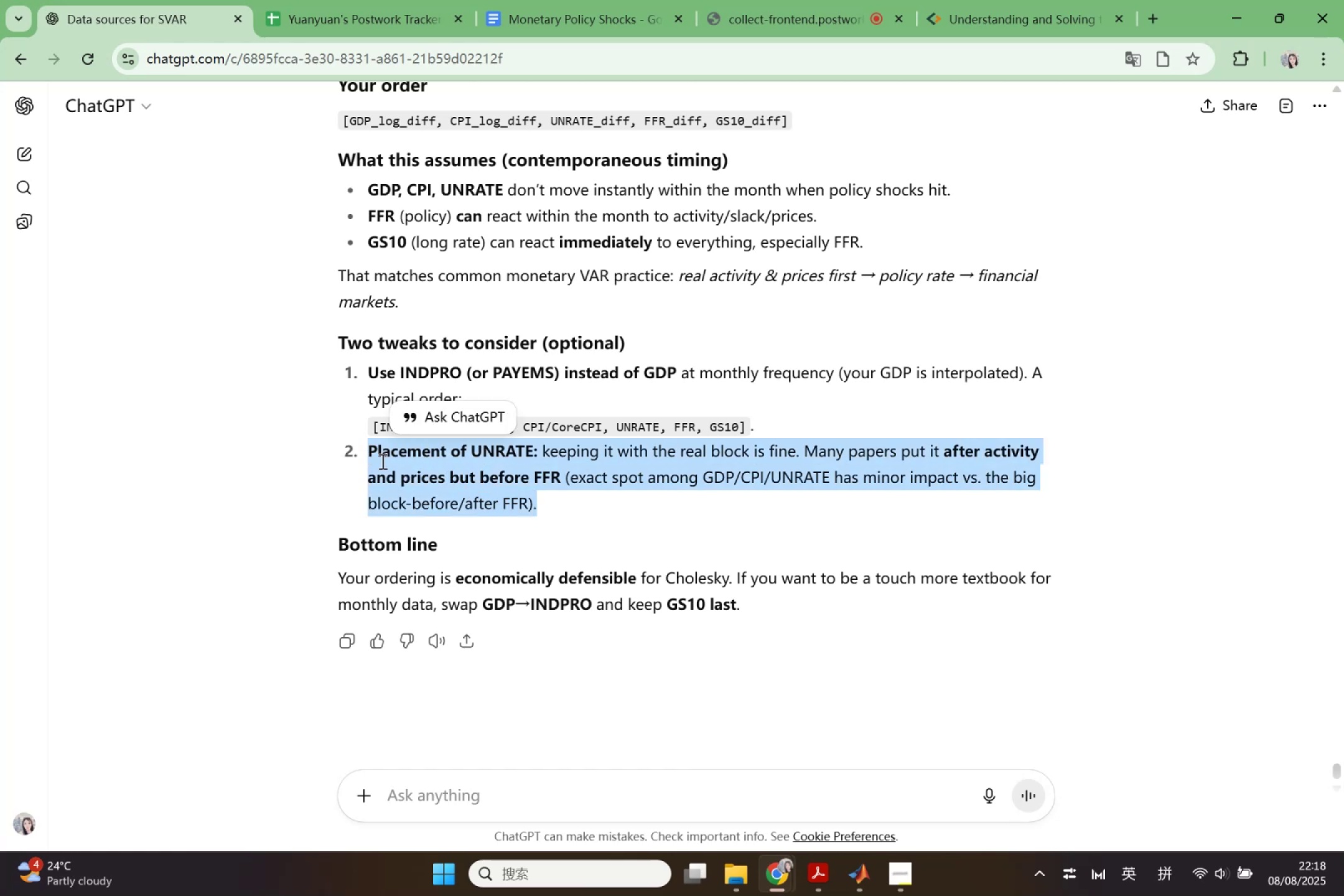 
right_click([389, 464])
 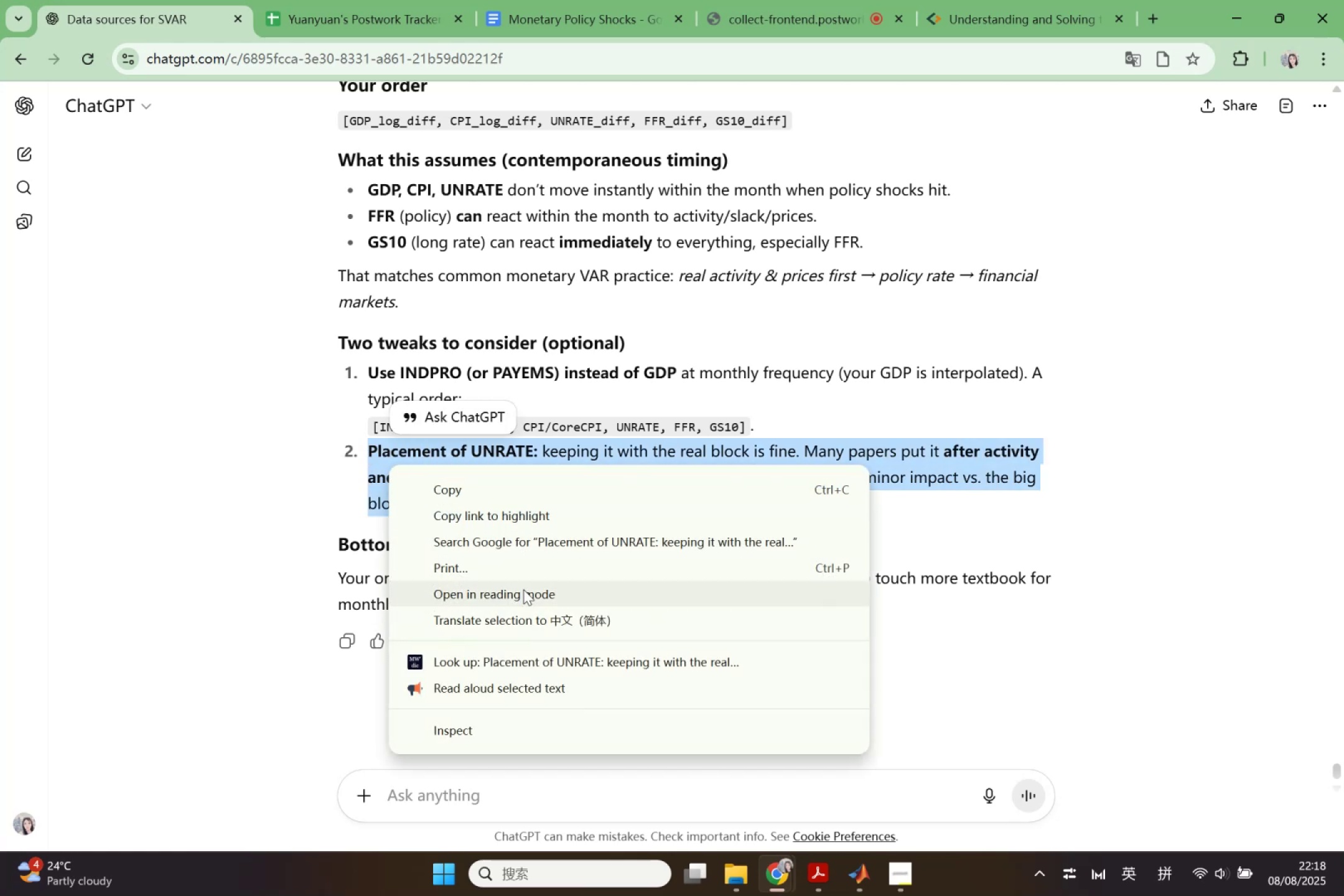 
left_click([527, 614])
 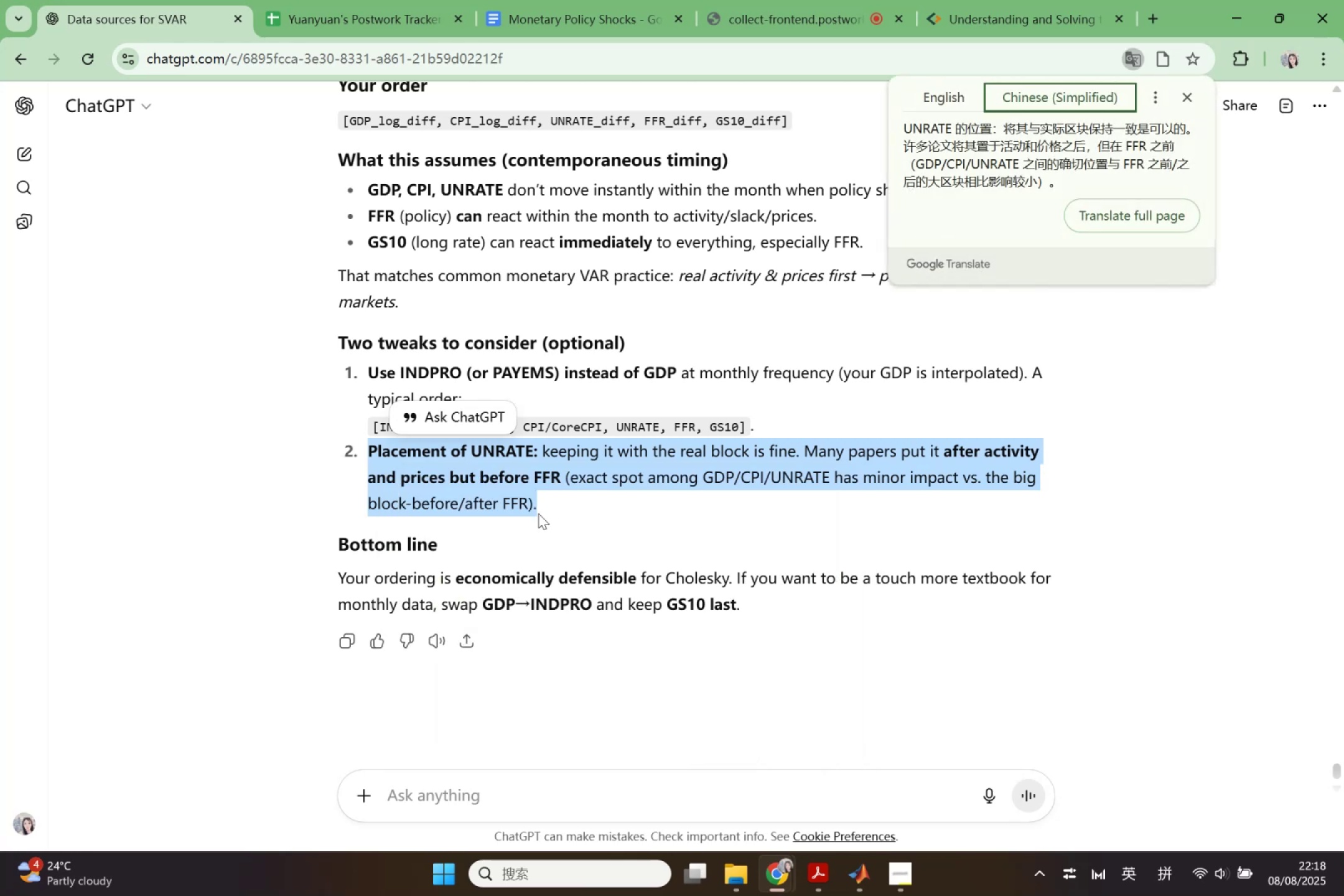 
wait(13.27)
 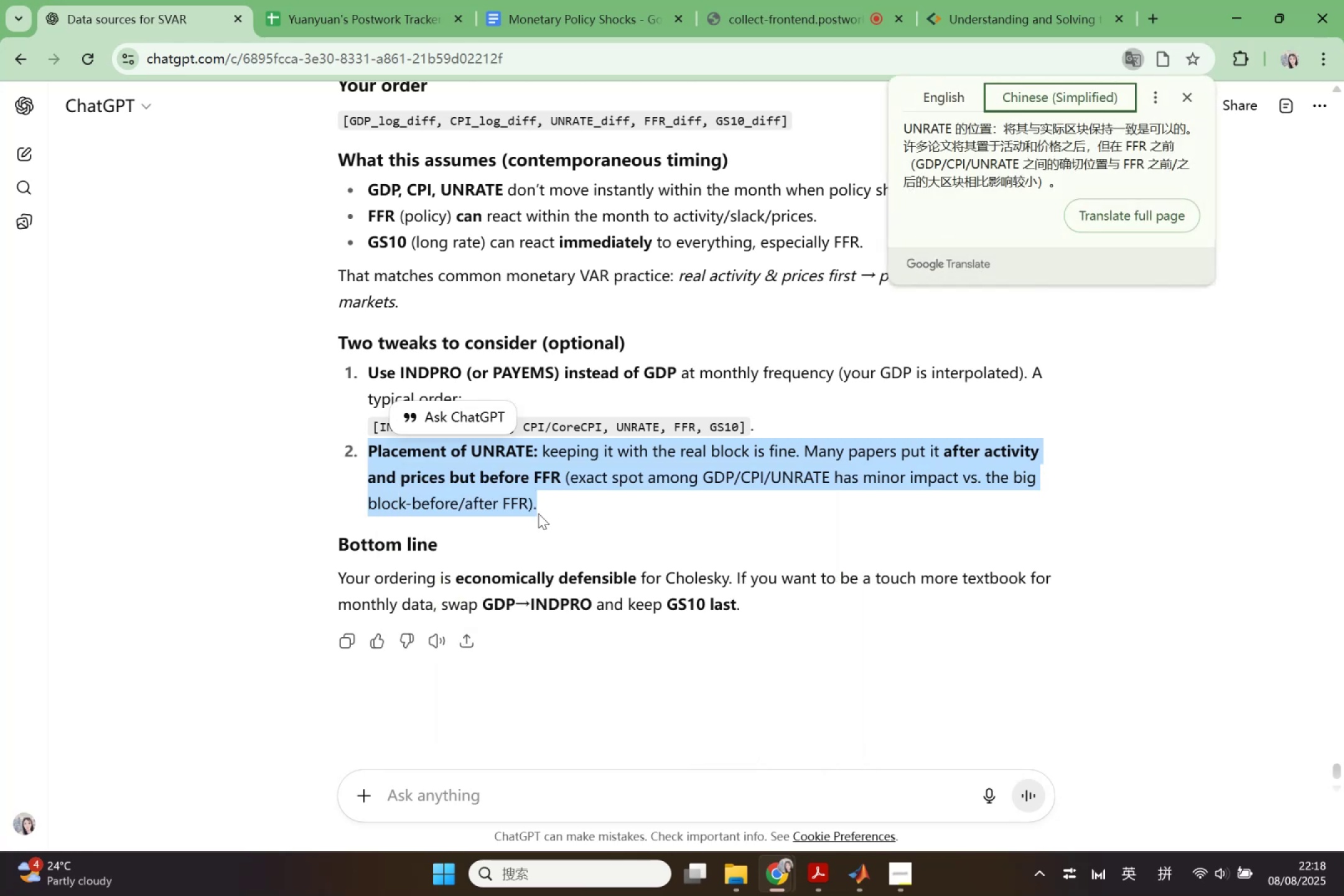 
left_click([538, 513])
 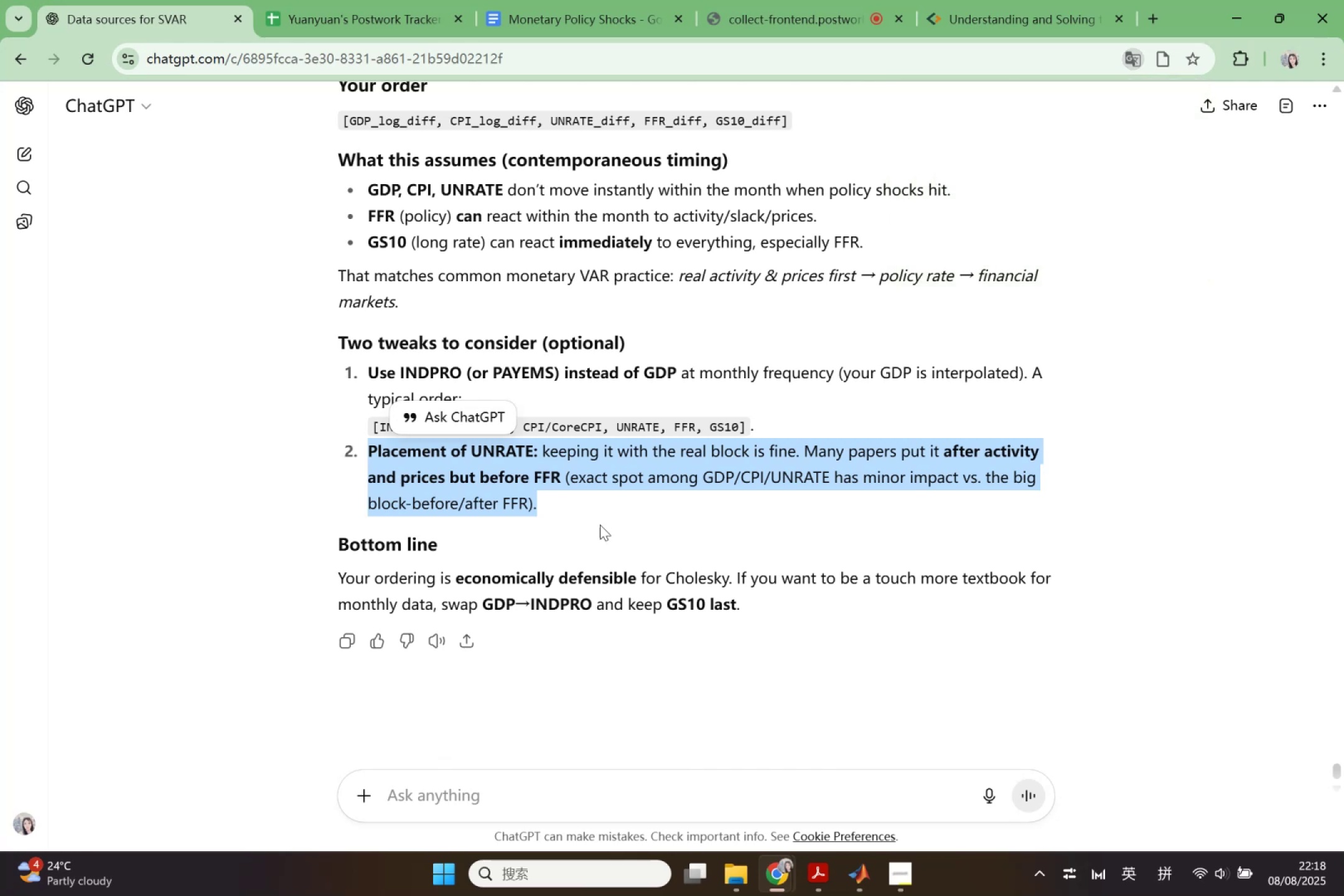 
left_click([656, 530])
 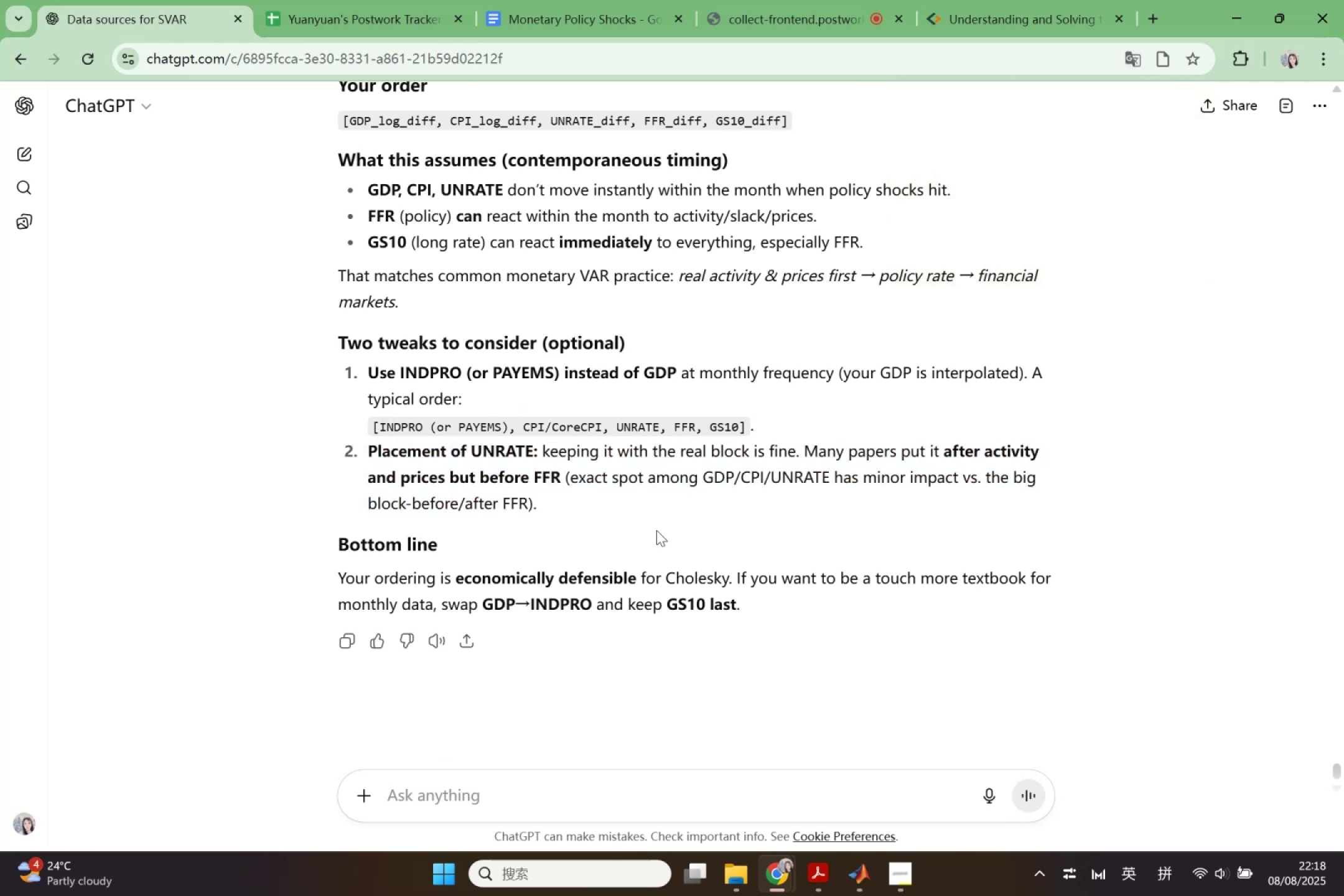 
scroll: coordinate [650, 545], scroll_direction: up, amount: 2.0
 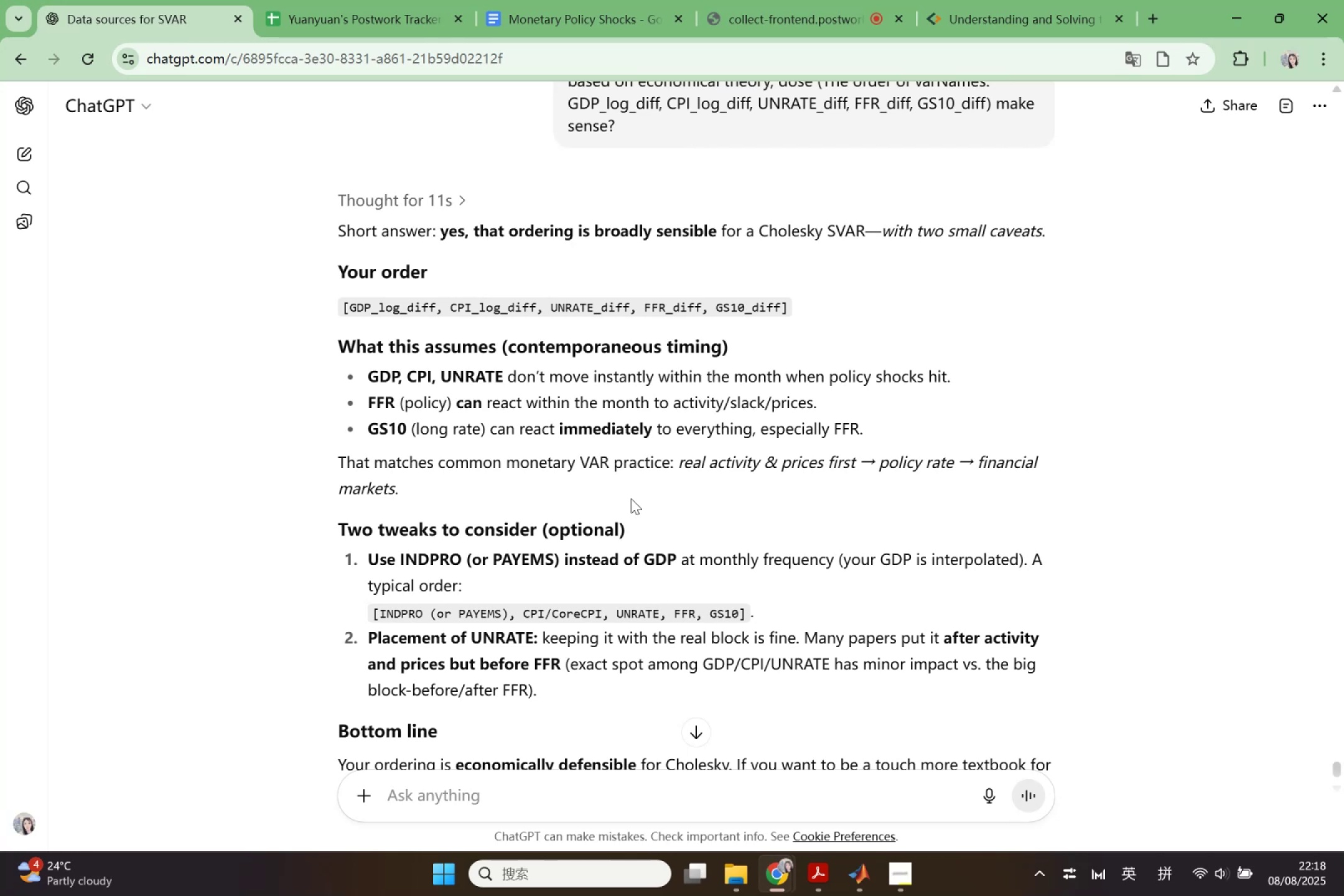 
wait(7.15)
 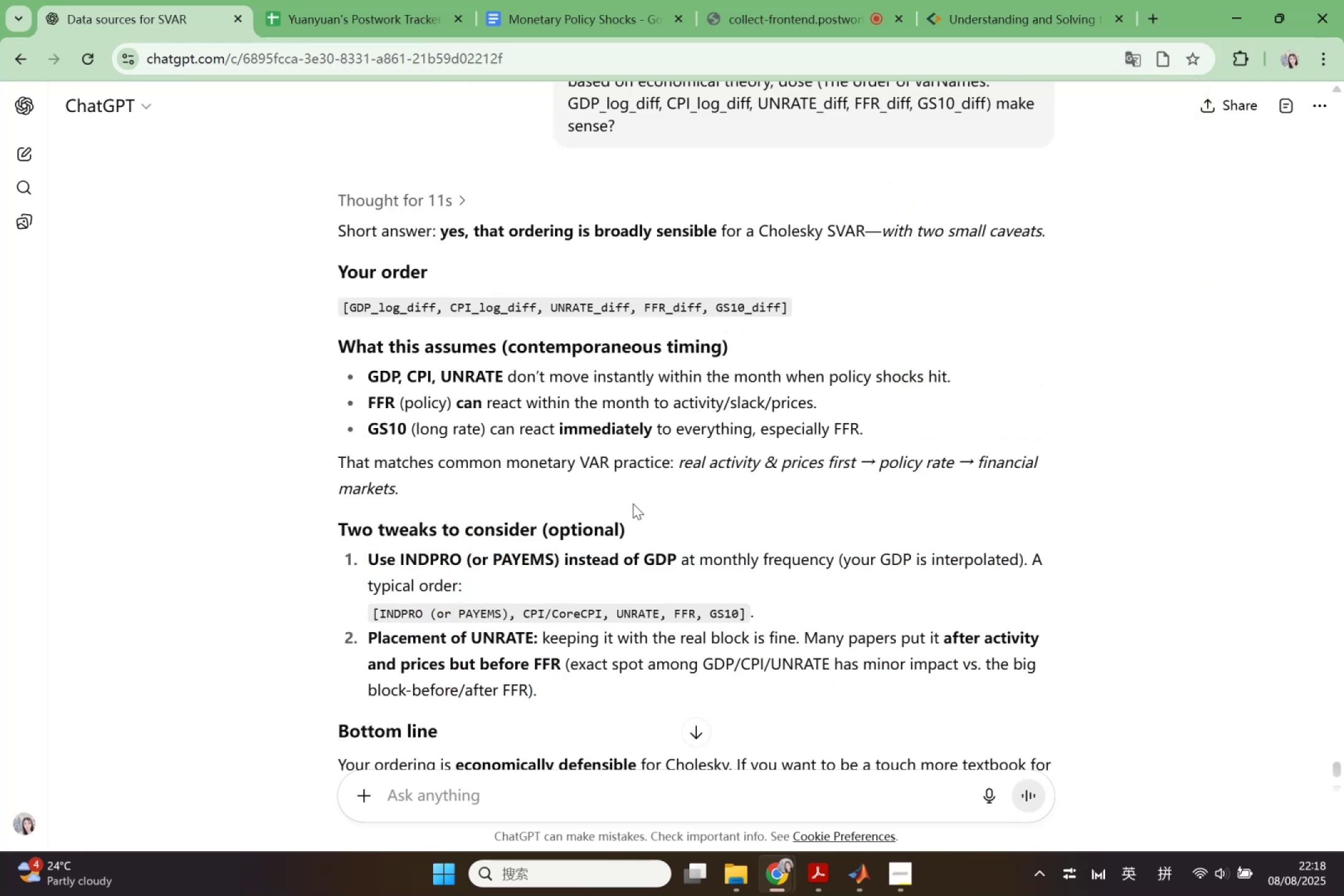 
right_click([631, 498])
 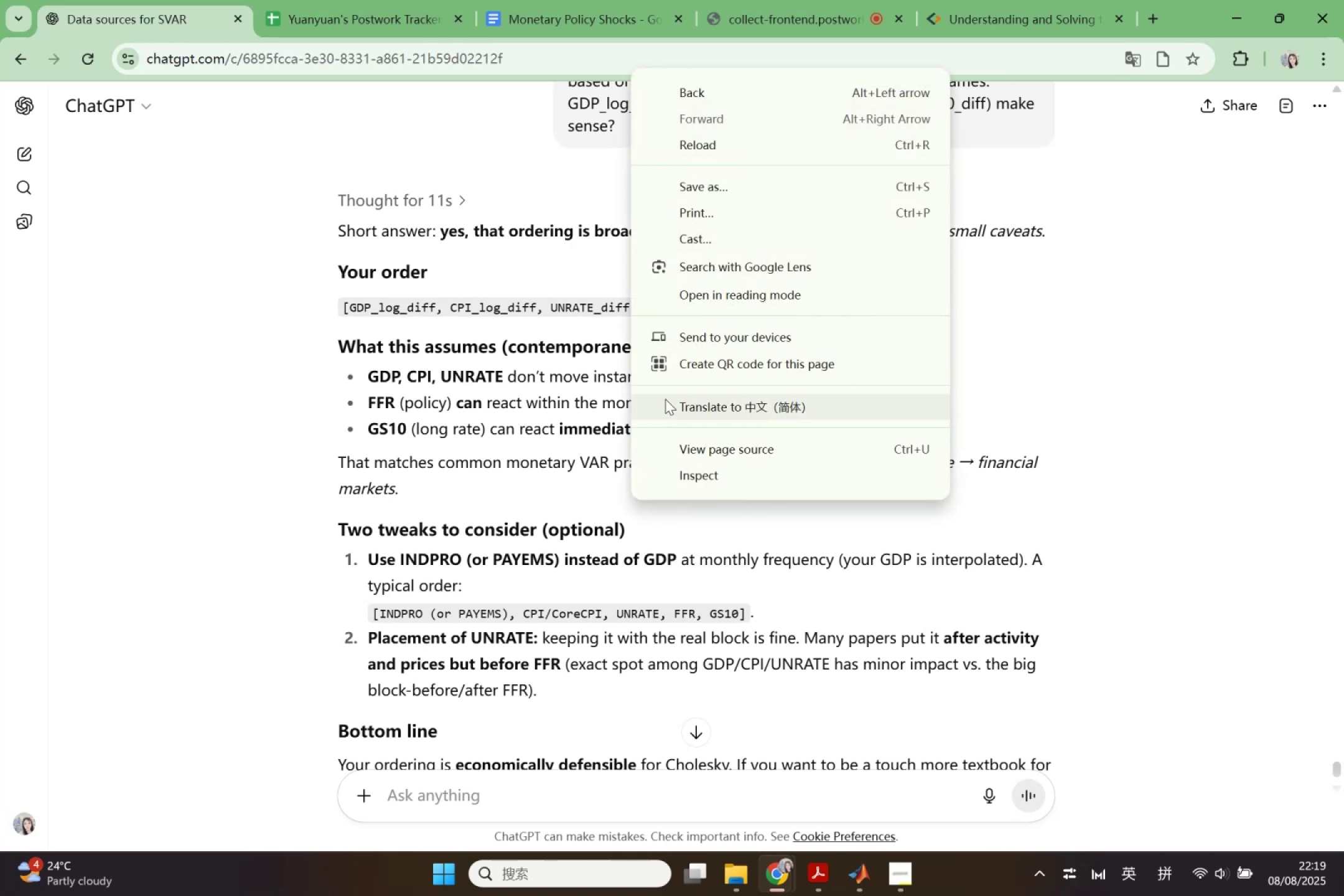 
left_click([665, 399])
 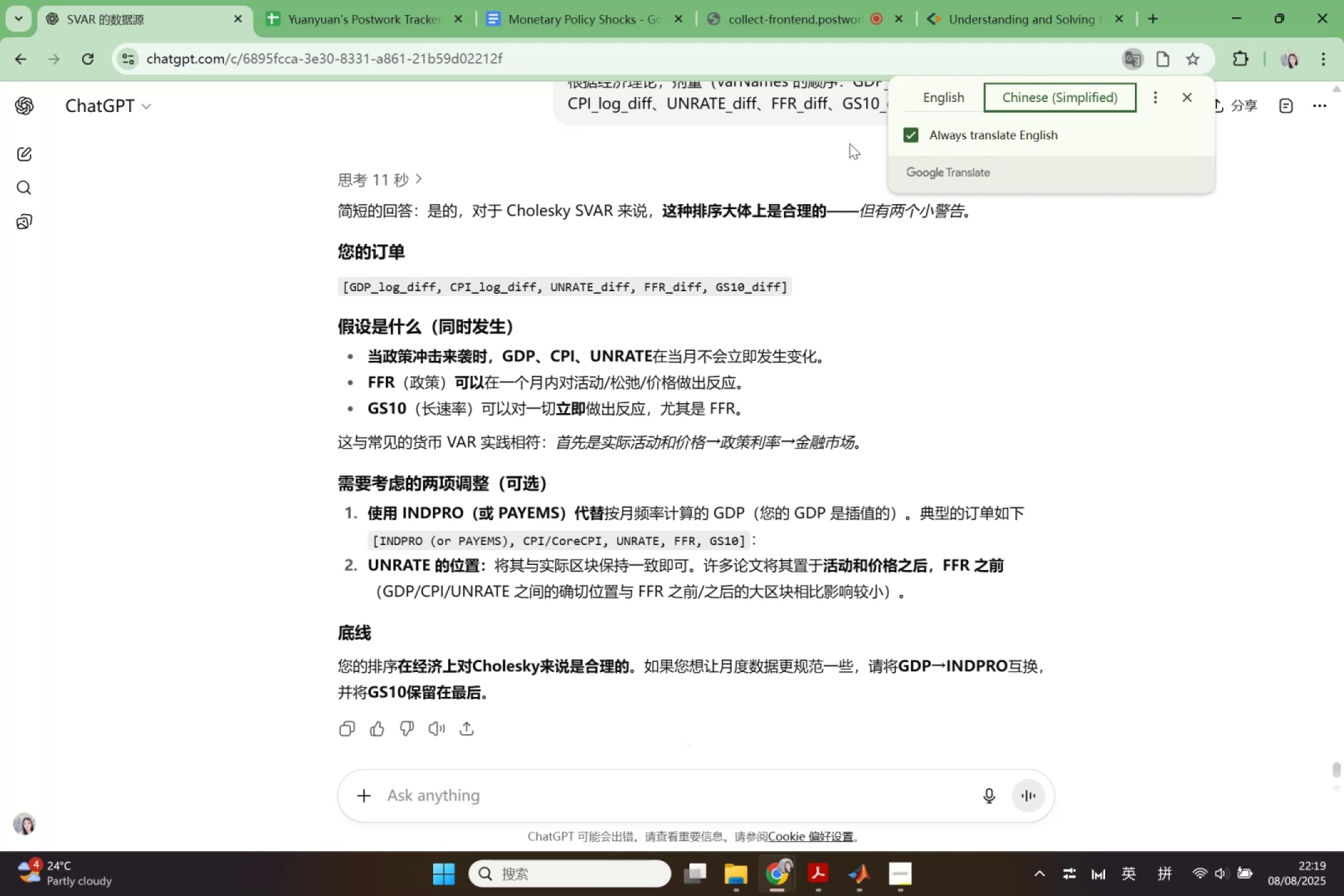 
wait(16.03)
 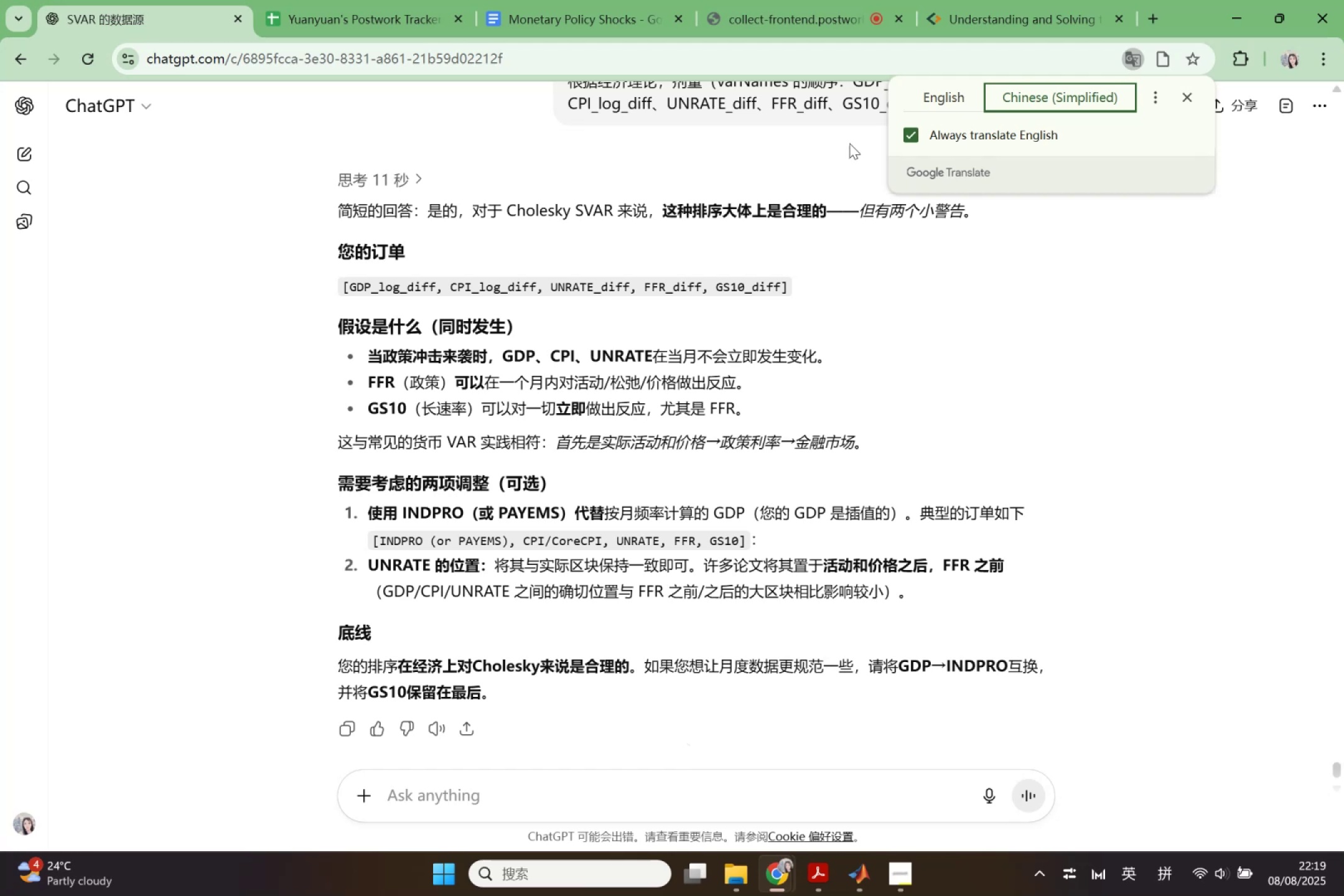 
left_click([918, 95])
 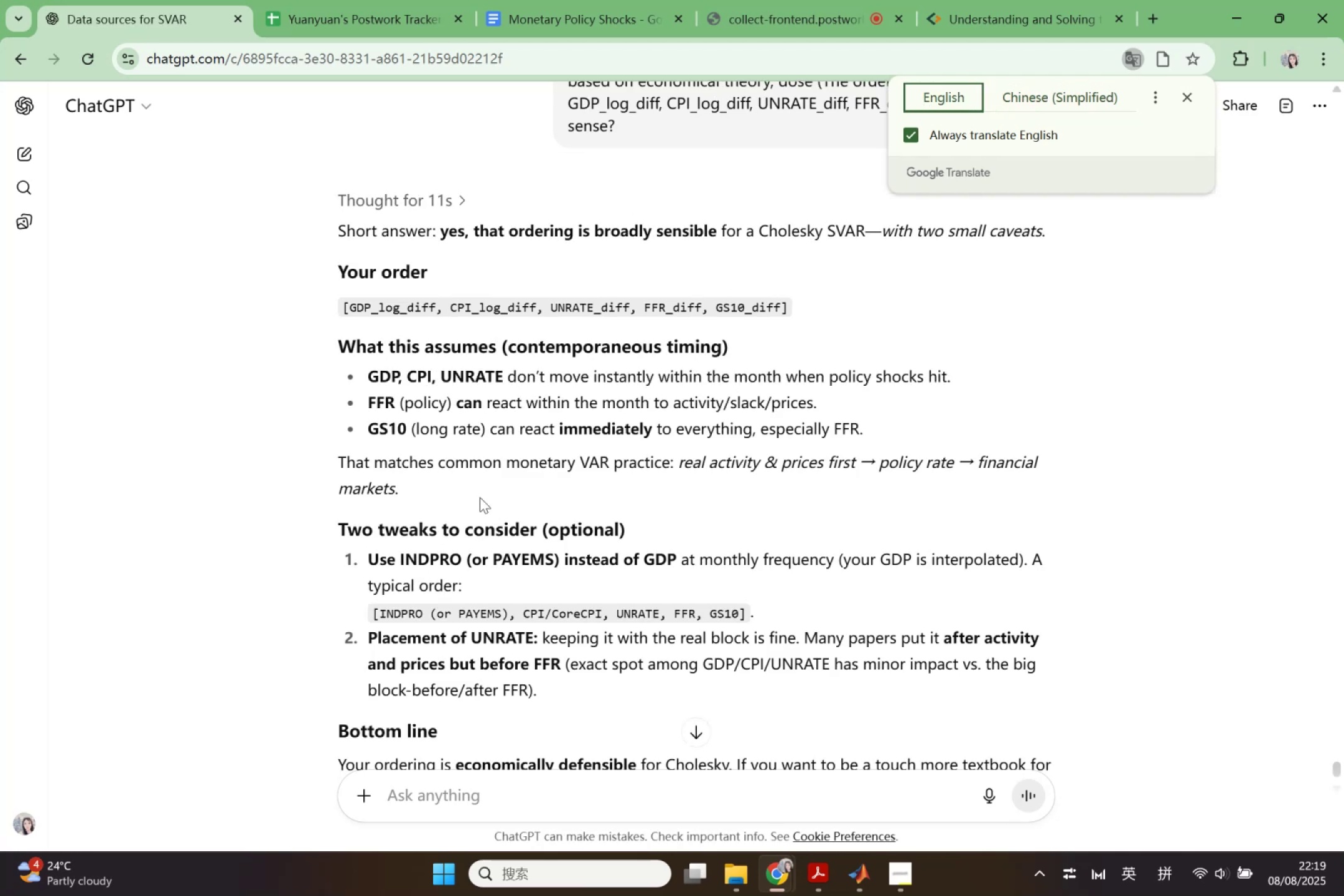 
left_click([388, 470])
 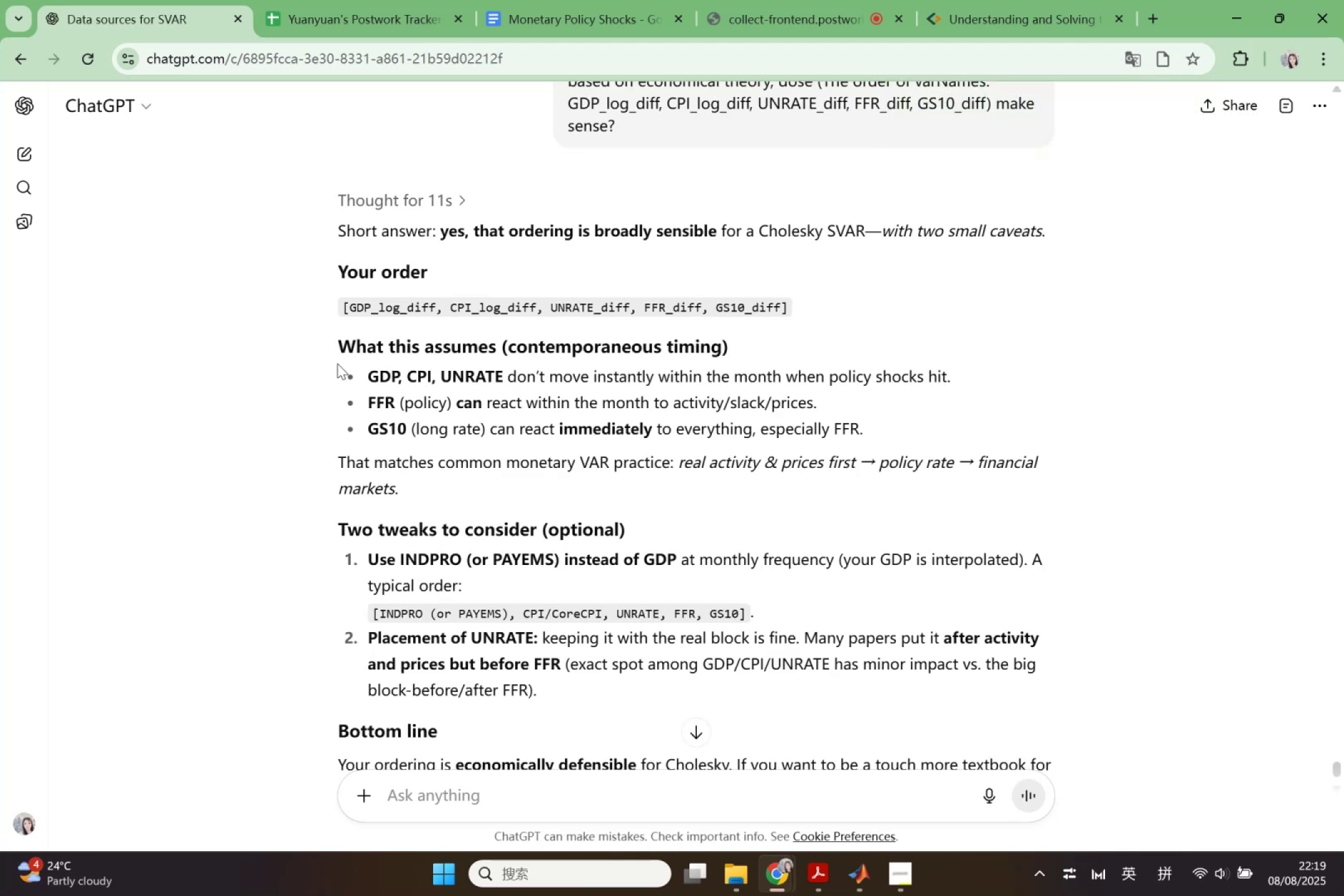 
left_click_drag(start_coordinate=[342, 370], to_coordinate=[482, 480])
 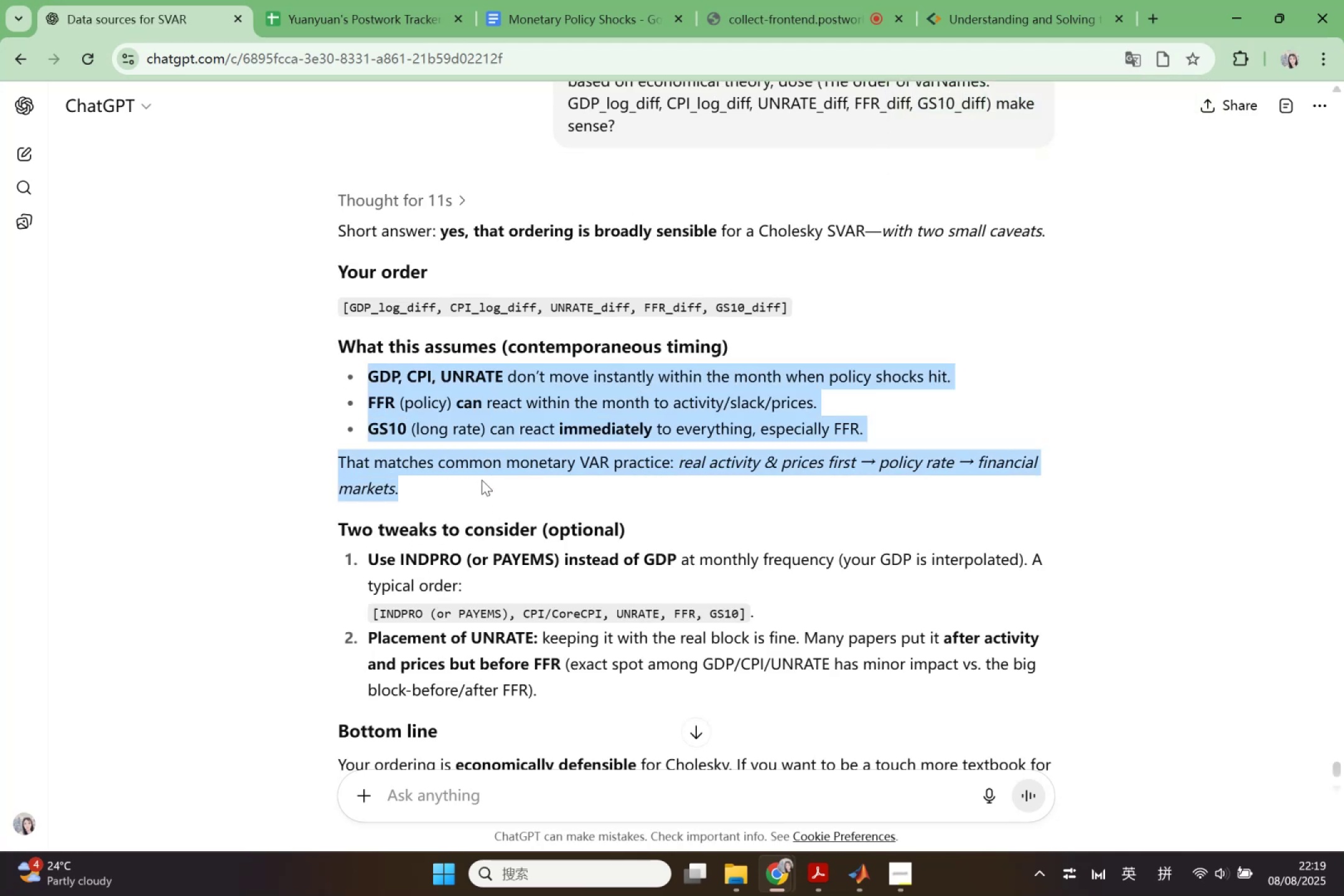 
key(Control+ControlLeft)
 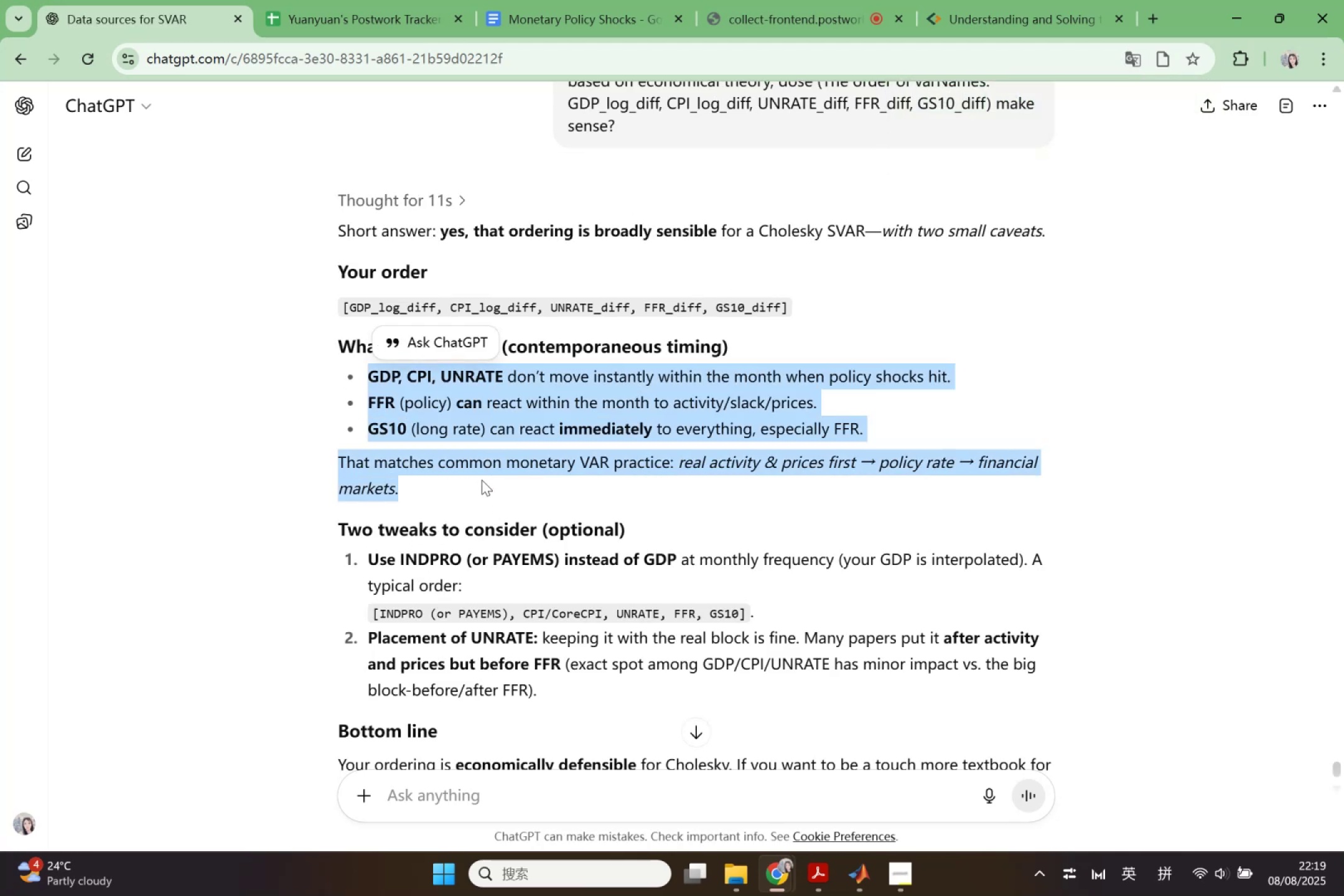 
key(Control+C)
 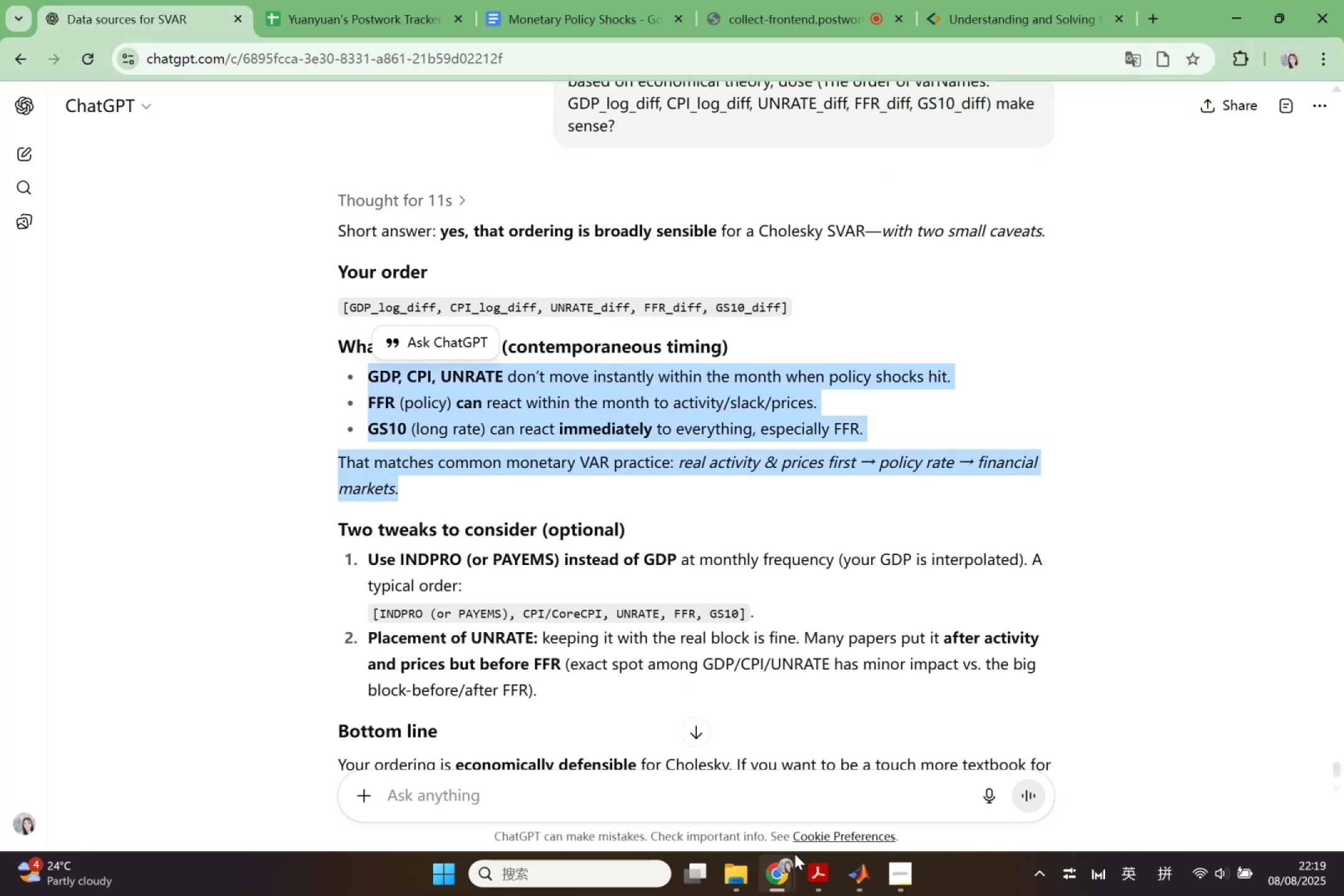 
left_click([864, 874])
 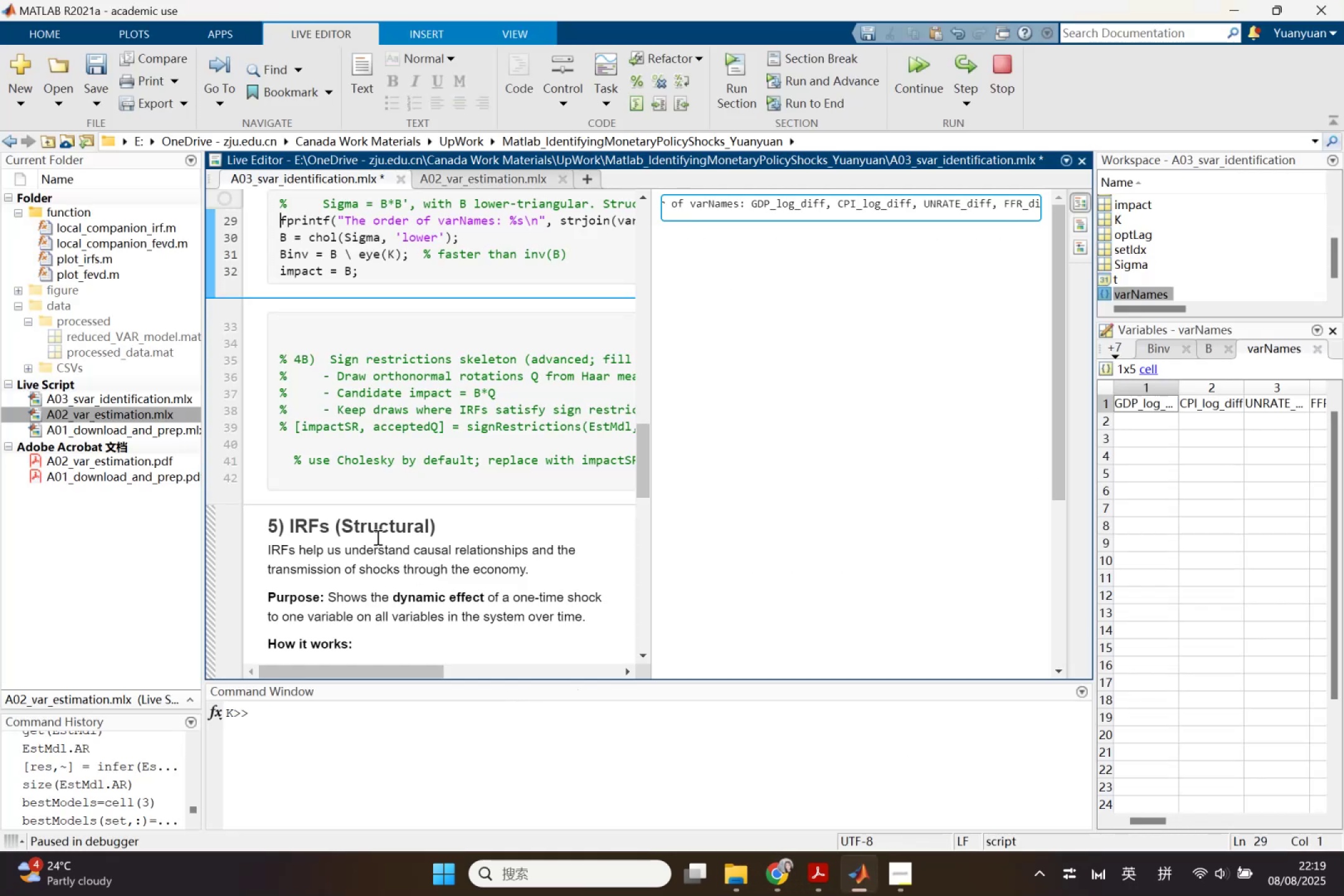 
scroll: coordinate [420, 544], scroll_direction: up, amount: 4.0
 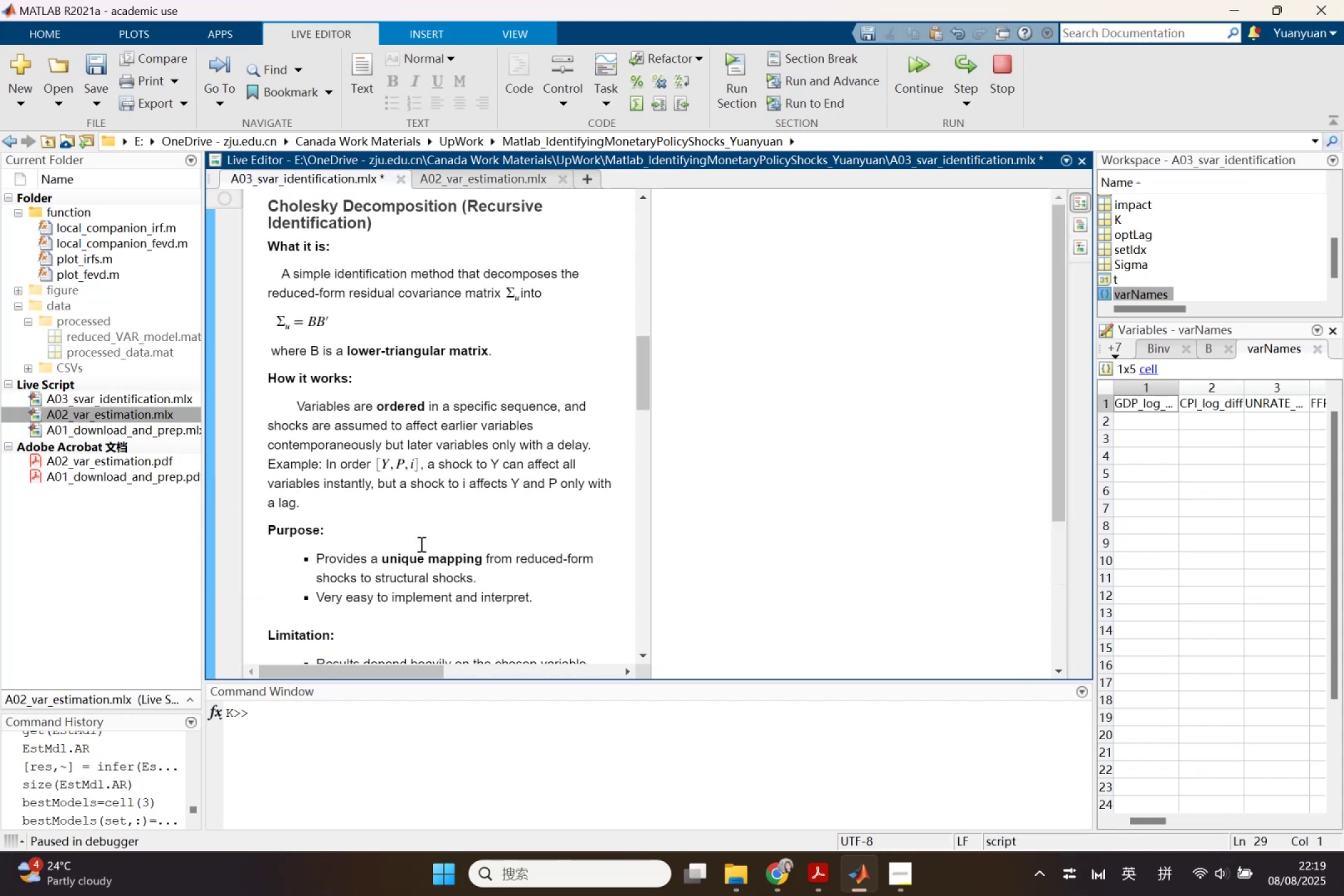 
scroll: coordinate [420, 544], scroll_direction: down, amount: 3.0
 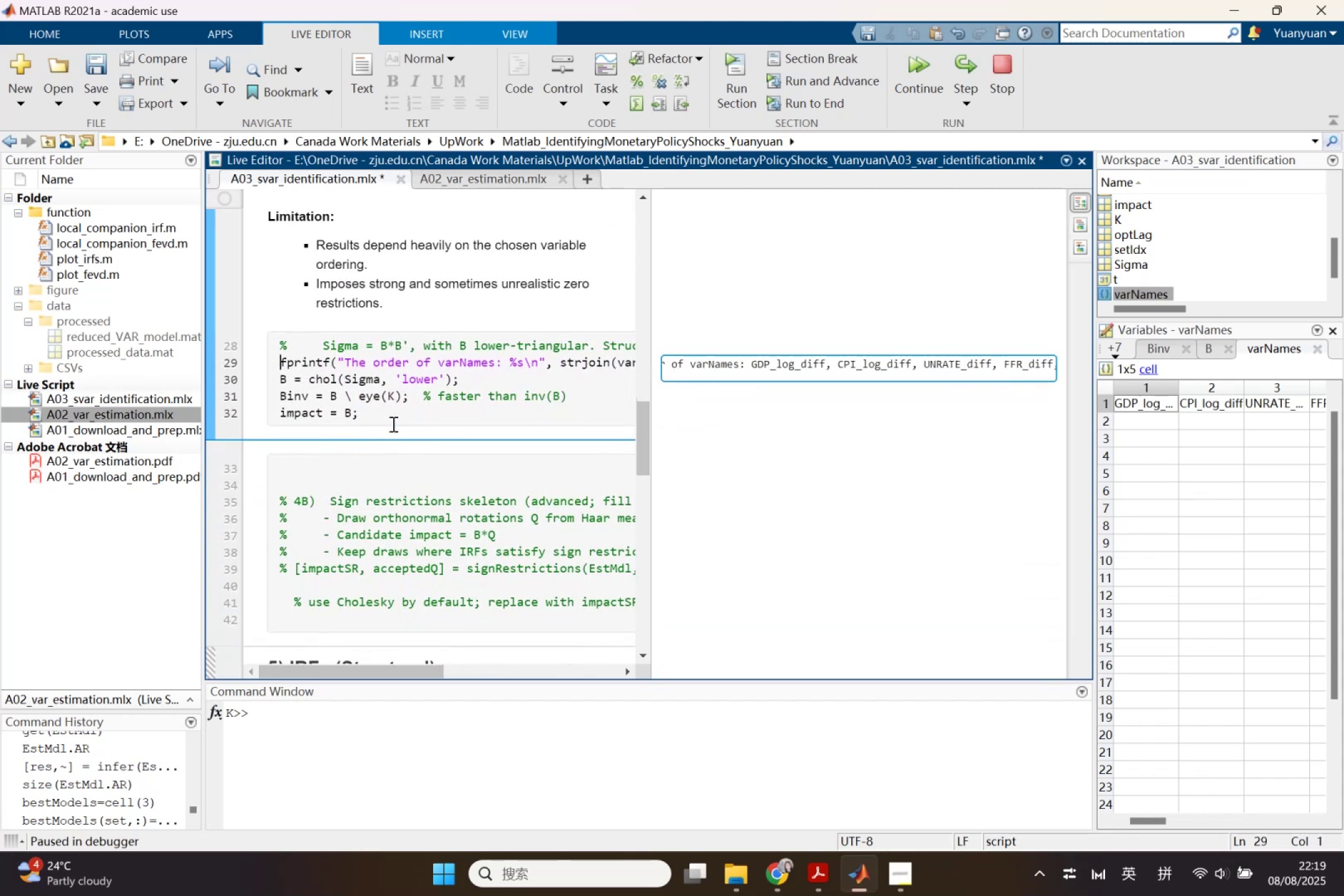 
left_click([392, 423])
 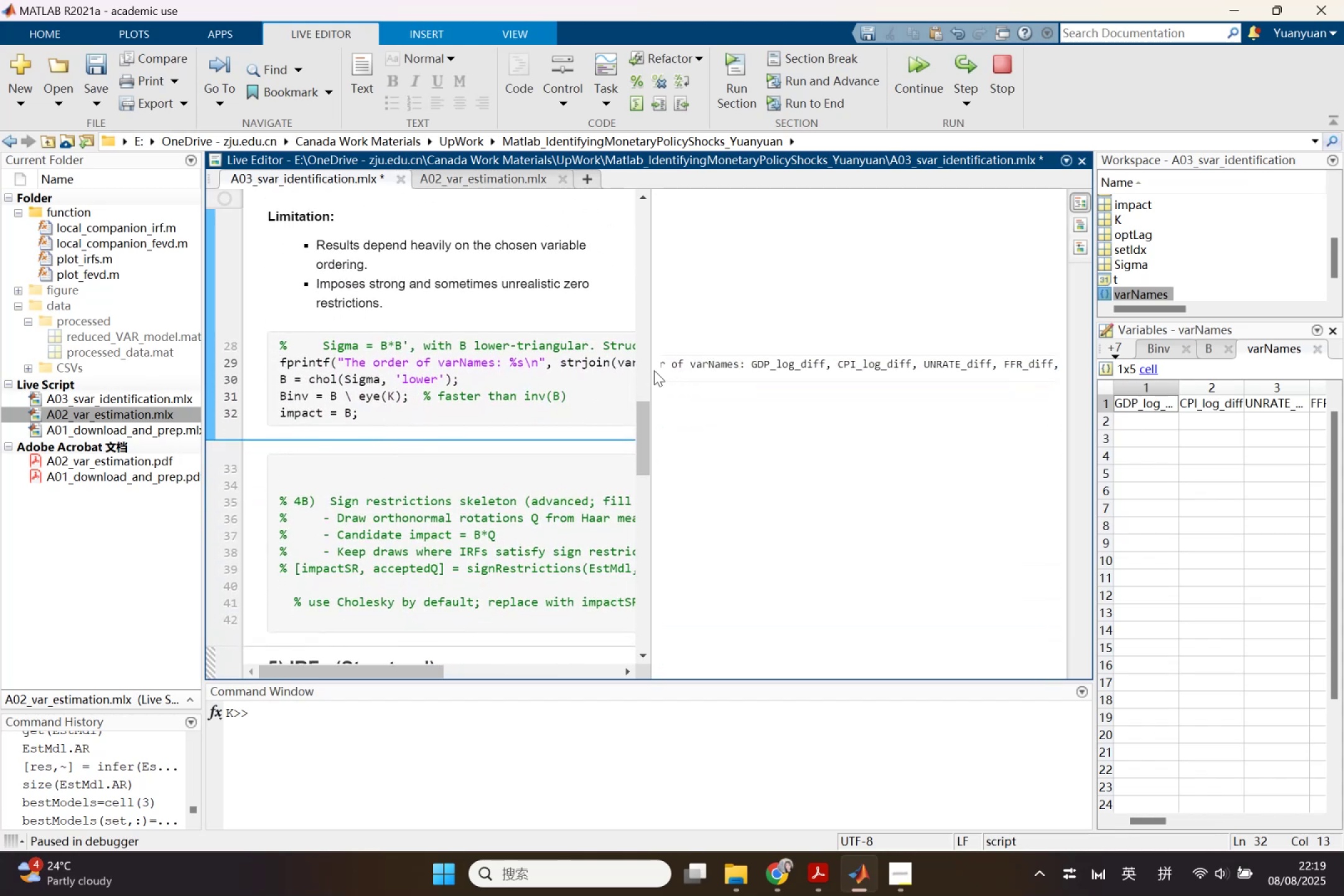 
left_click_drag(start_coordinate=[650, 371], to_coordinate=[869, 390])
 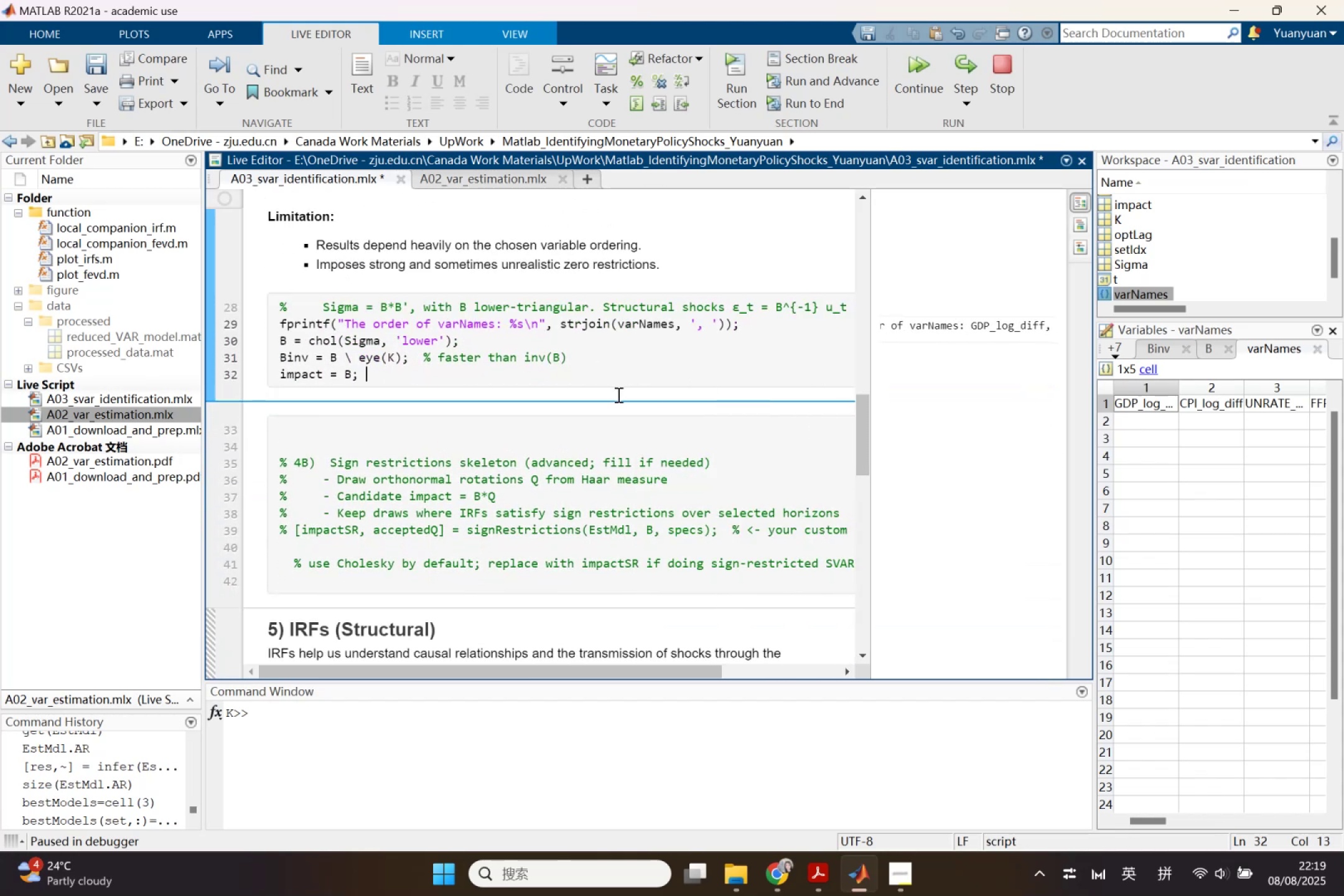 
key(Enter)
 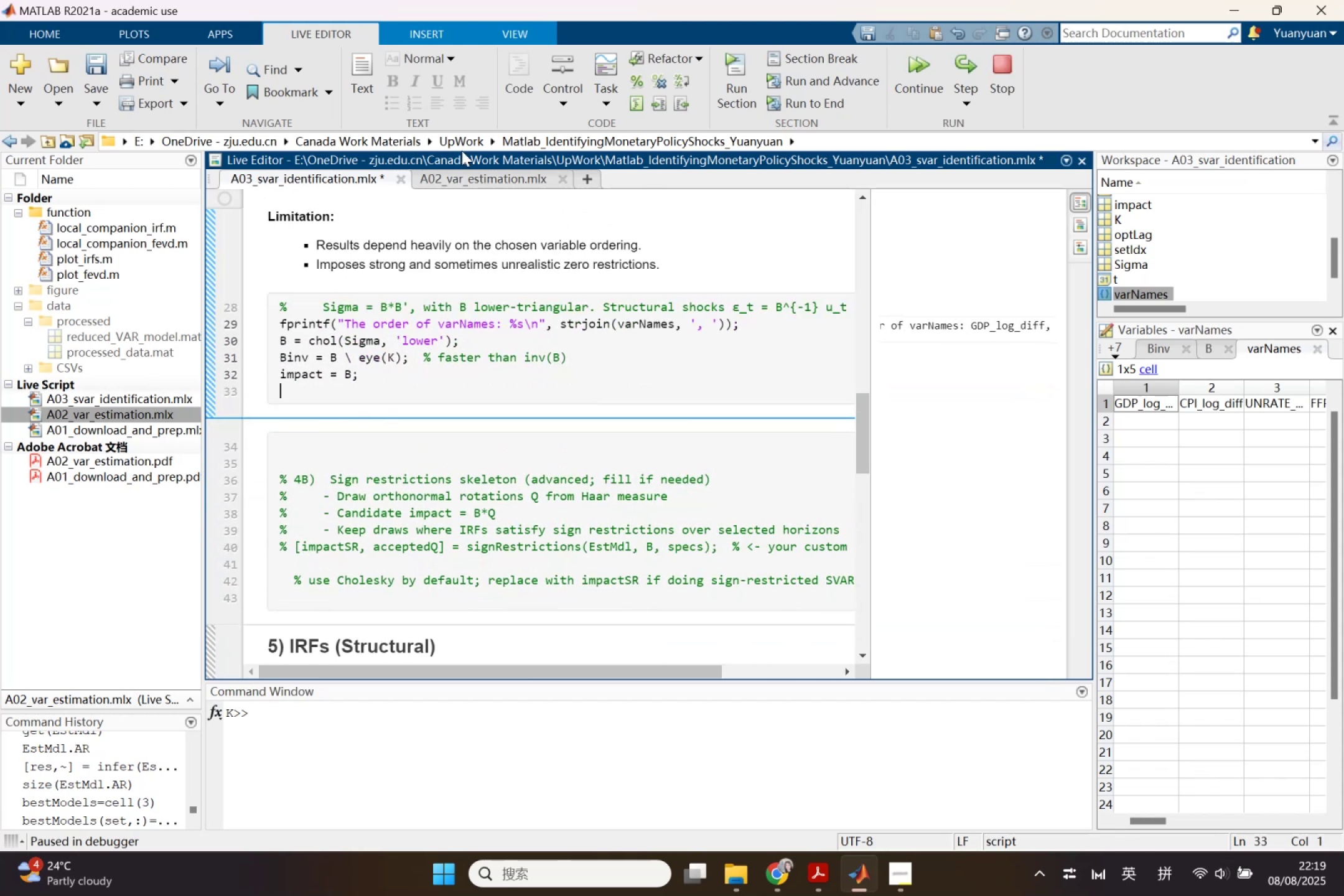 
left_click([363, 70])
 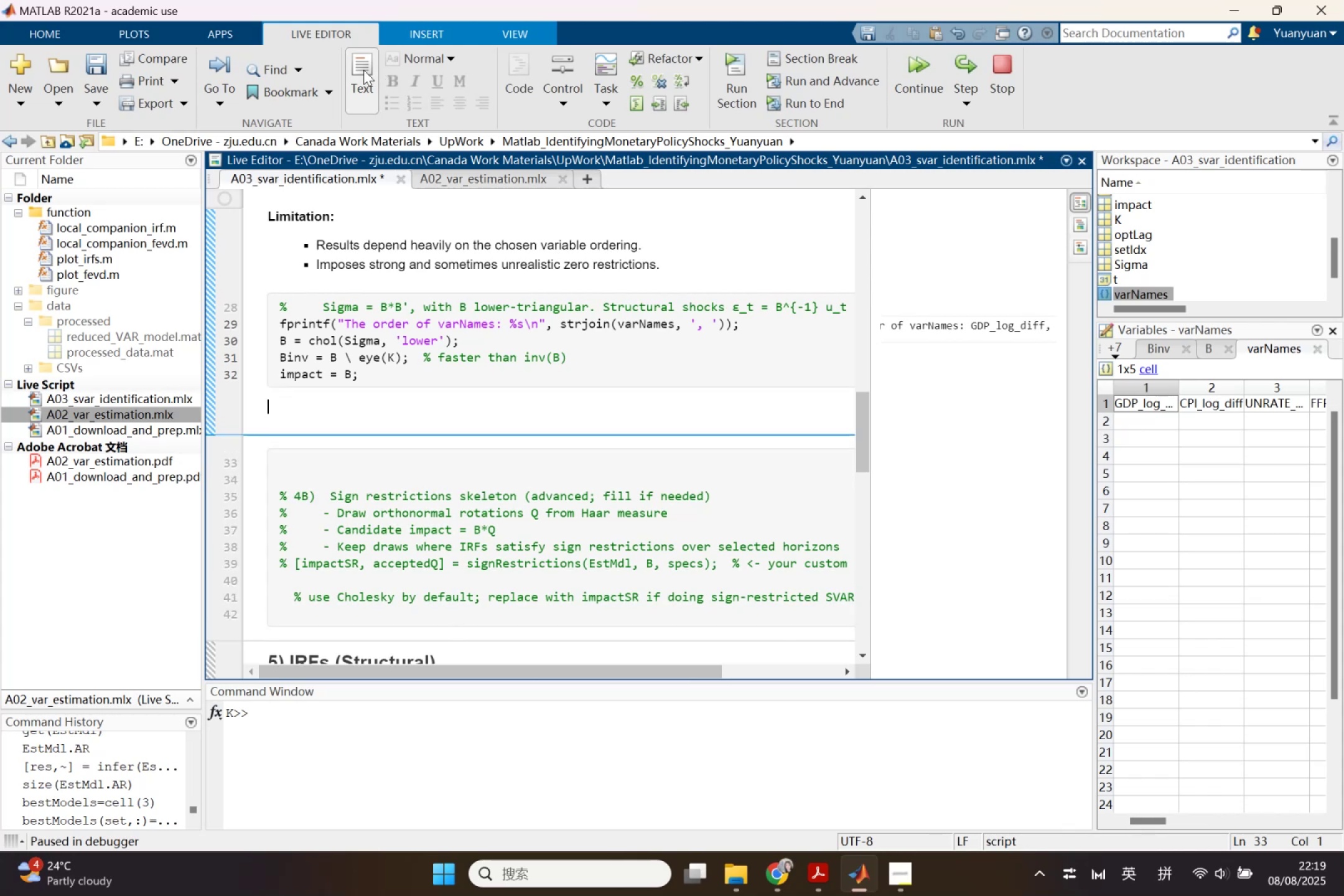 
key(Control+ControlLeft)
 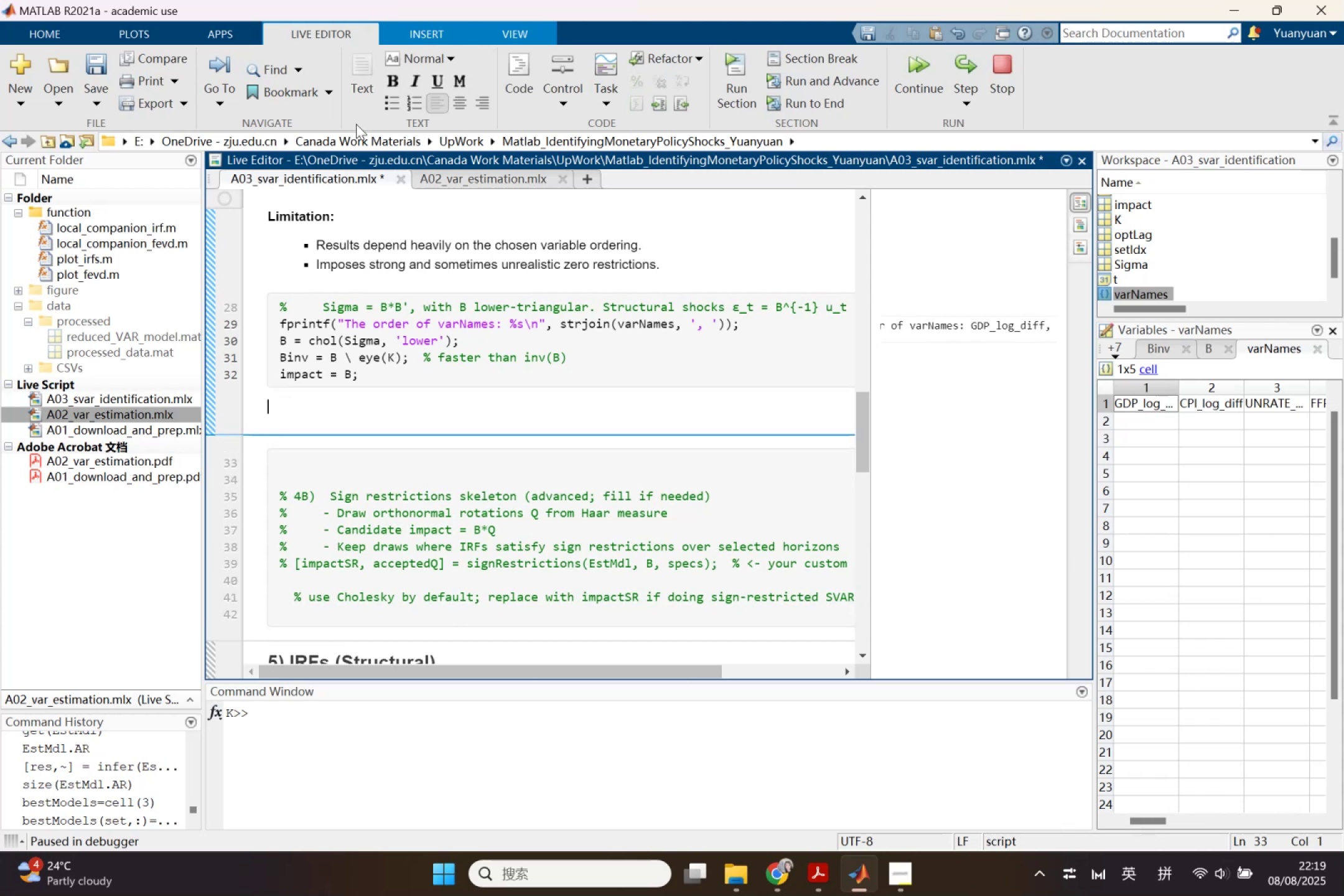 
key(Control+V)
 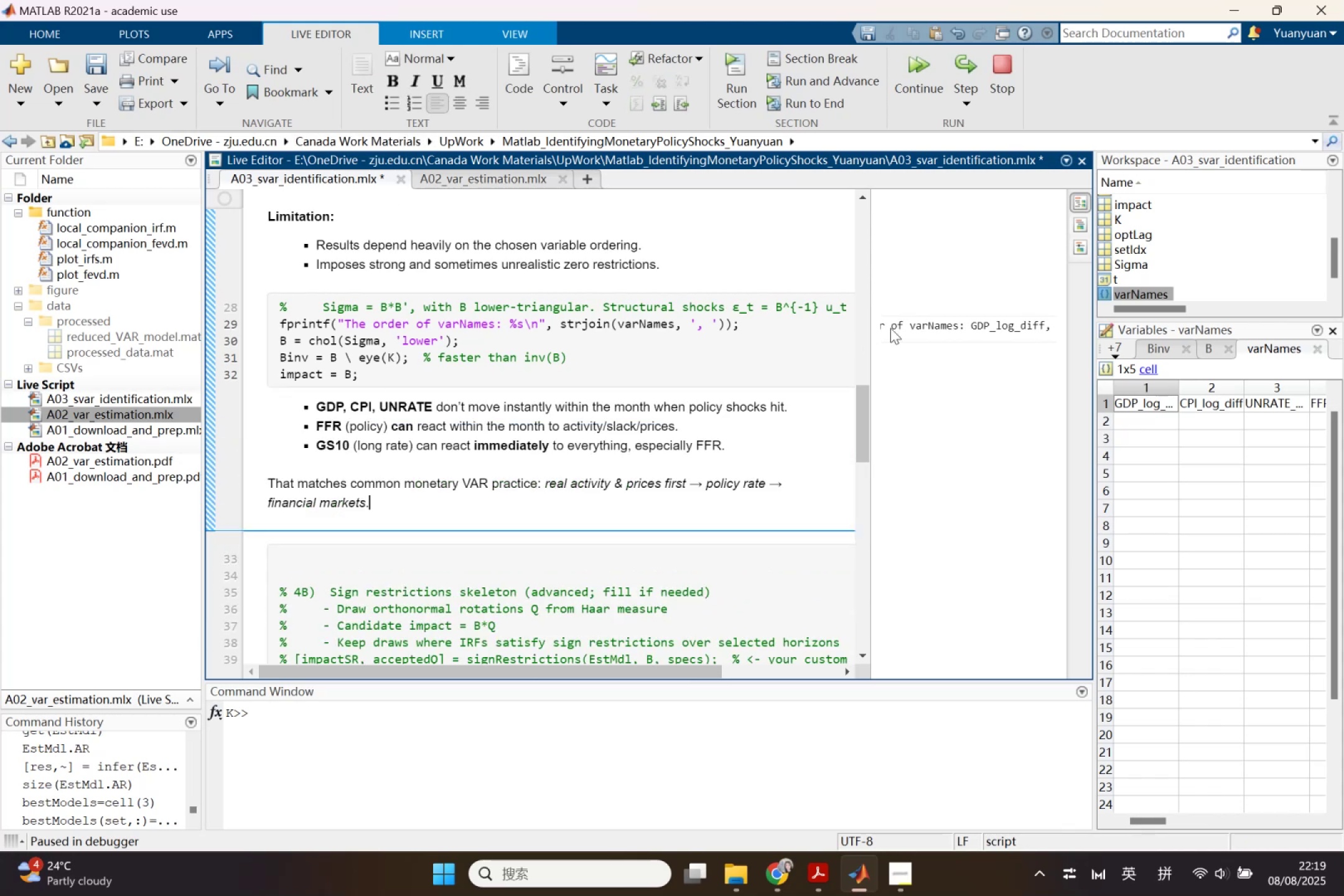 
left_click_drag(start_coordinate=[869, 320], to_coordinate=[942, 311])
 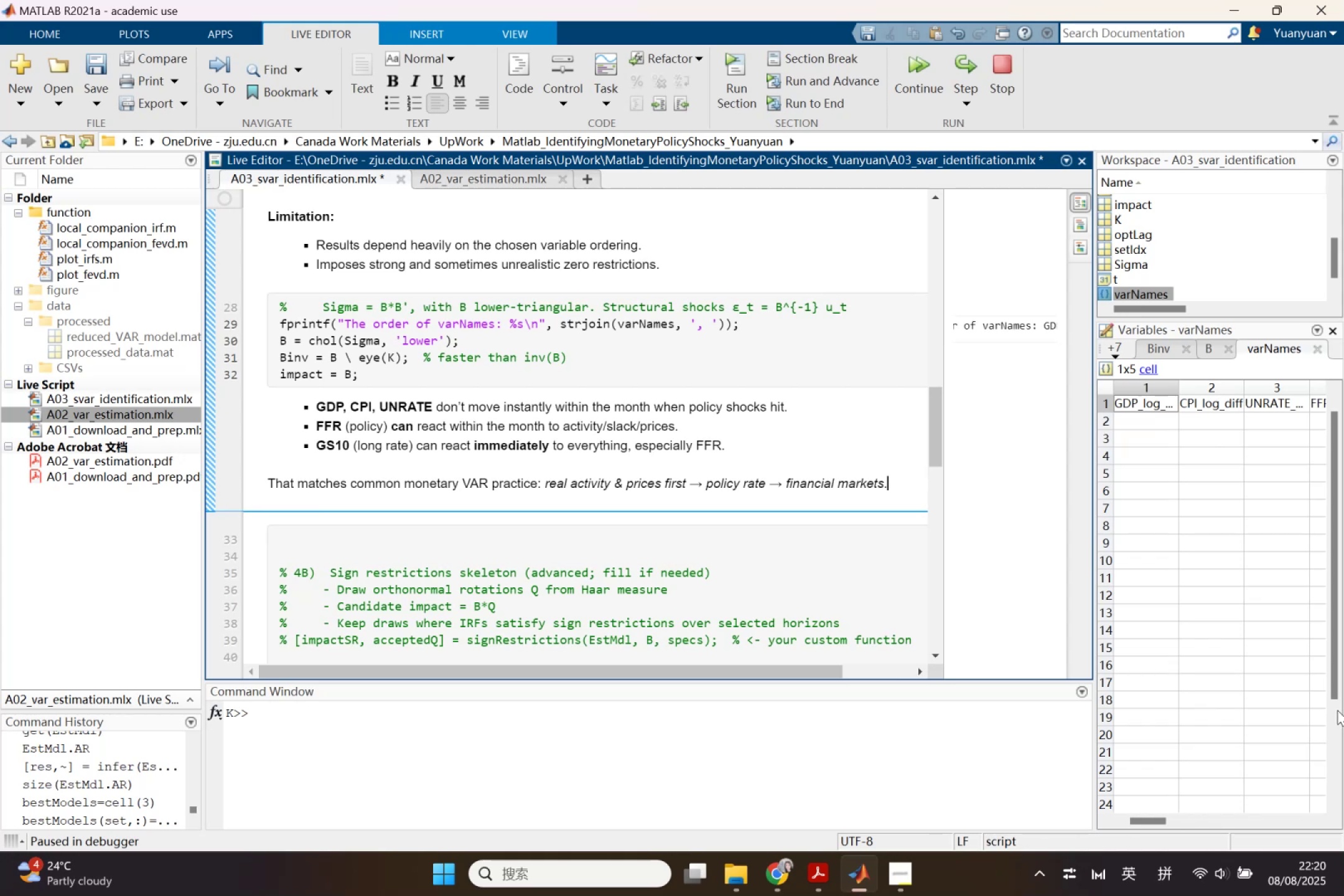 
wait(30.91)
 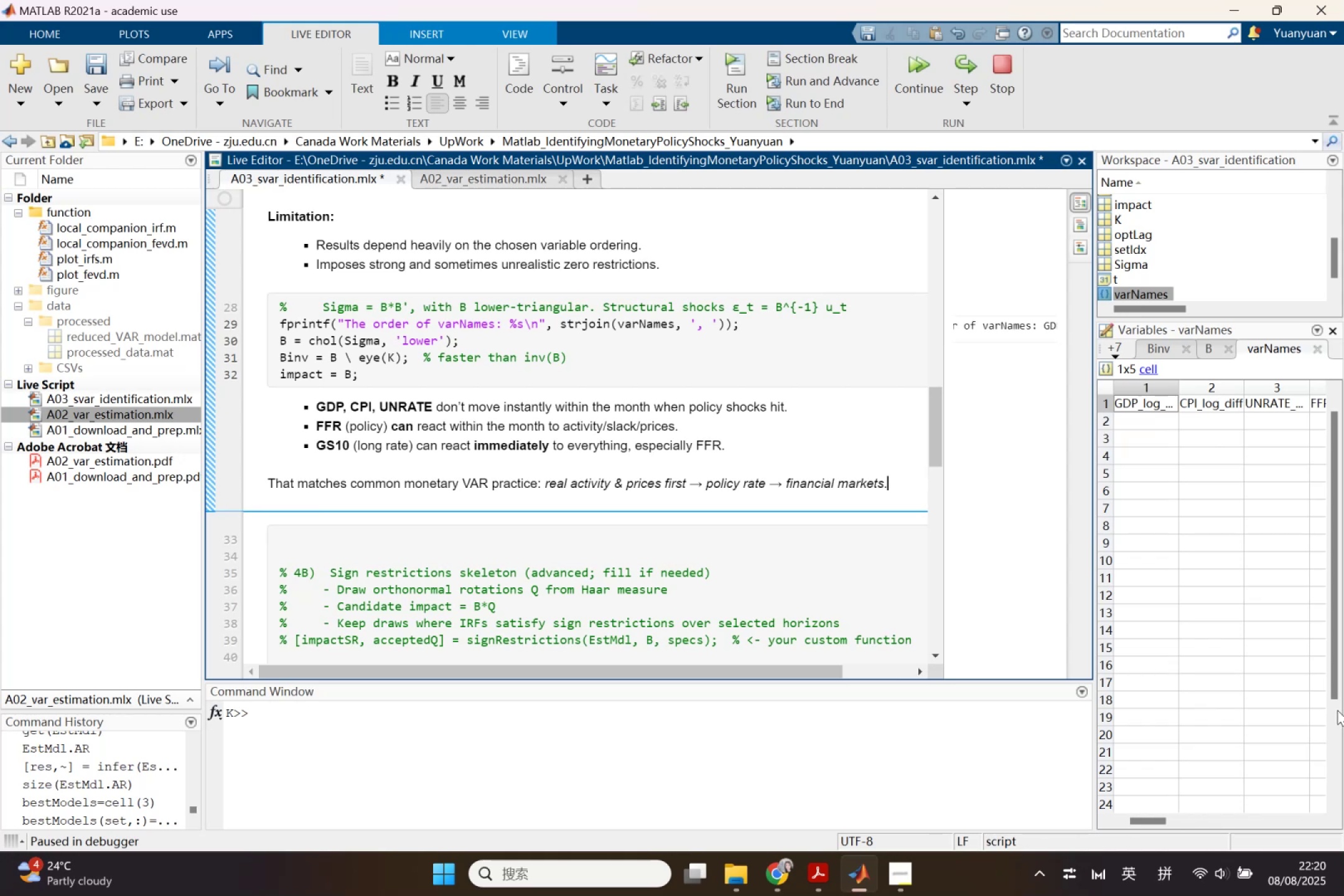 
scroll: coordinate [688, 600], scroll_direction: down, amount: 4.0
 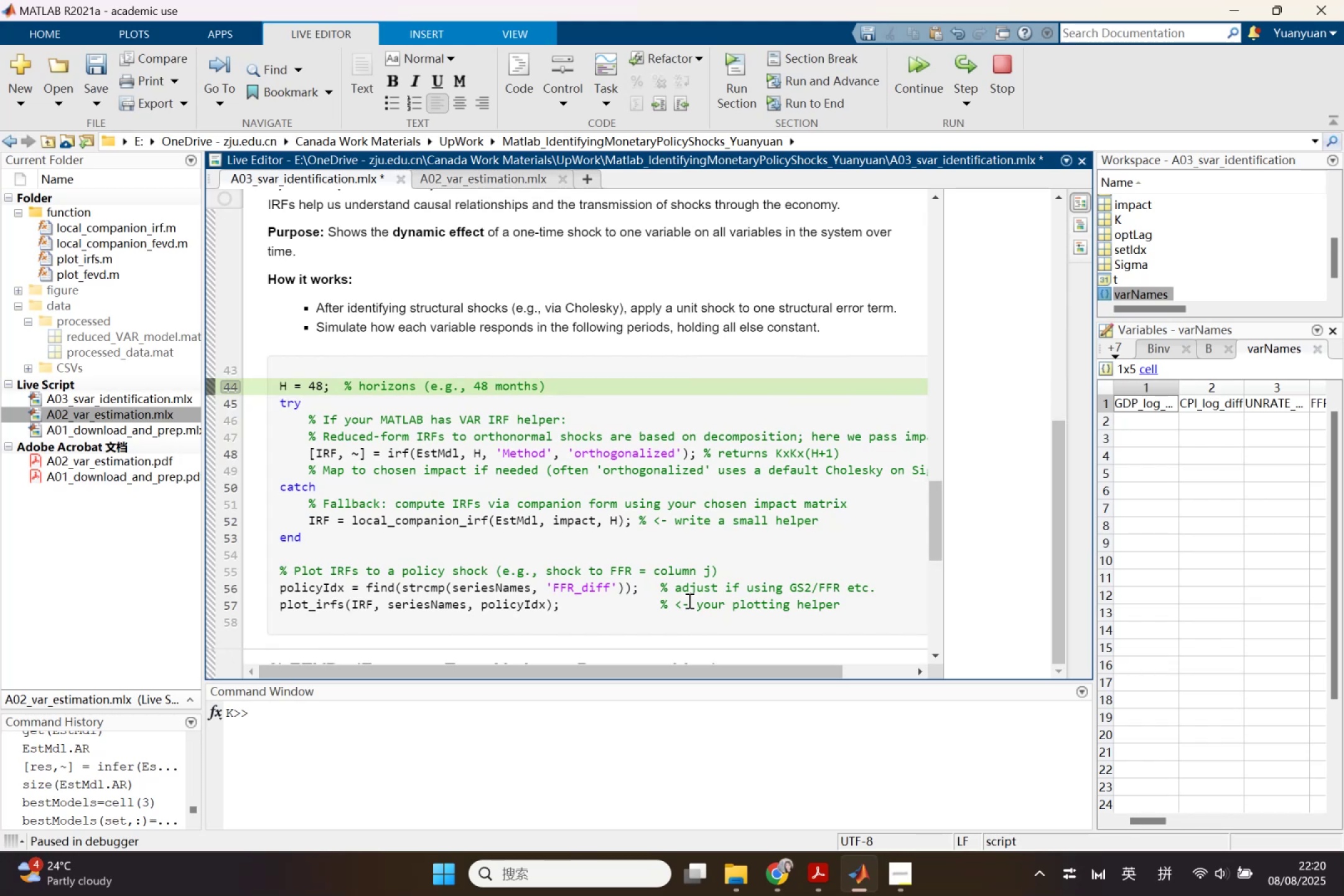 
wait(11.24)
 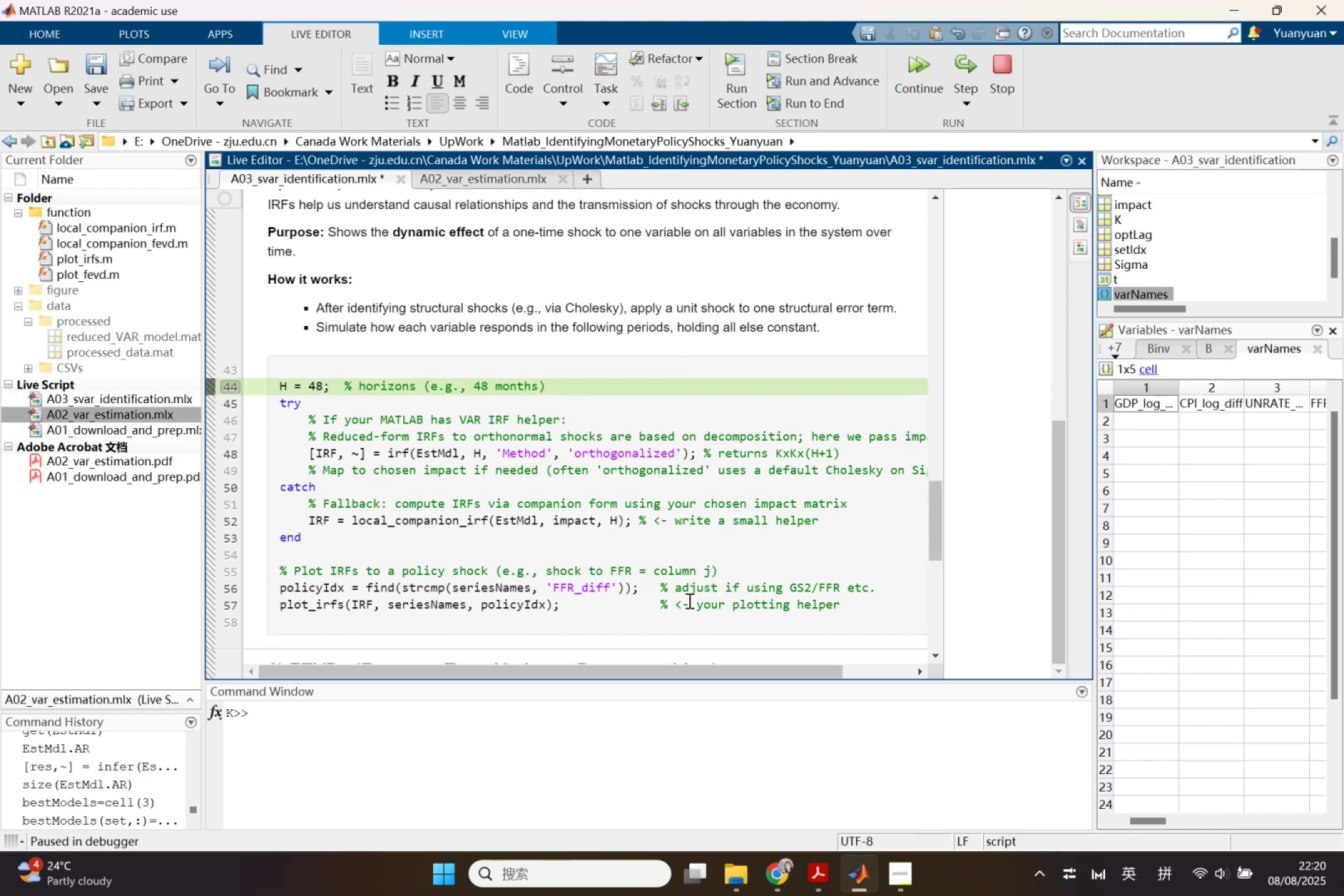 
left_click([408, 717])
 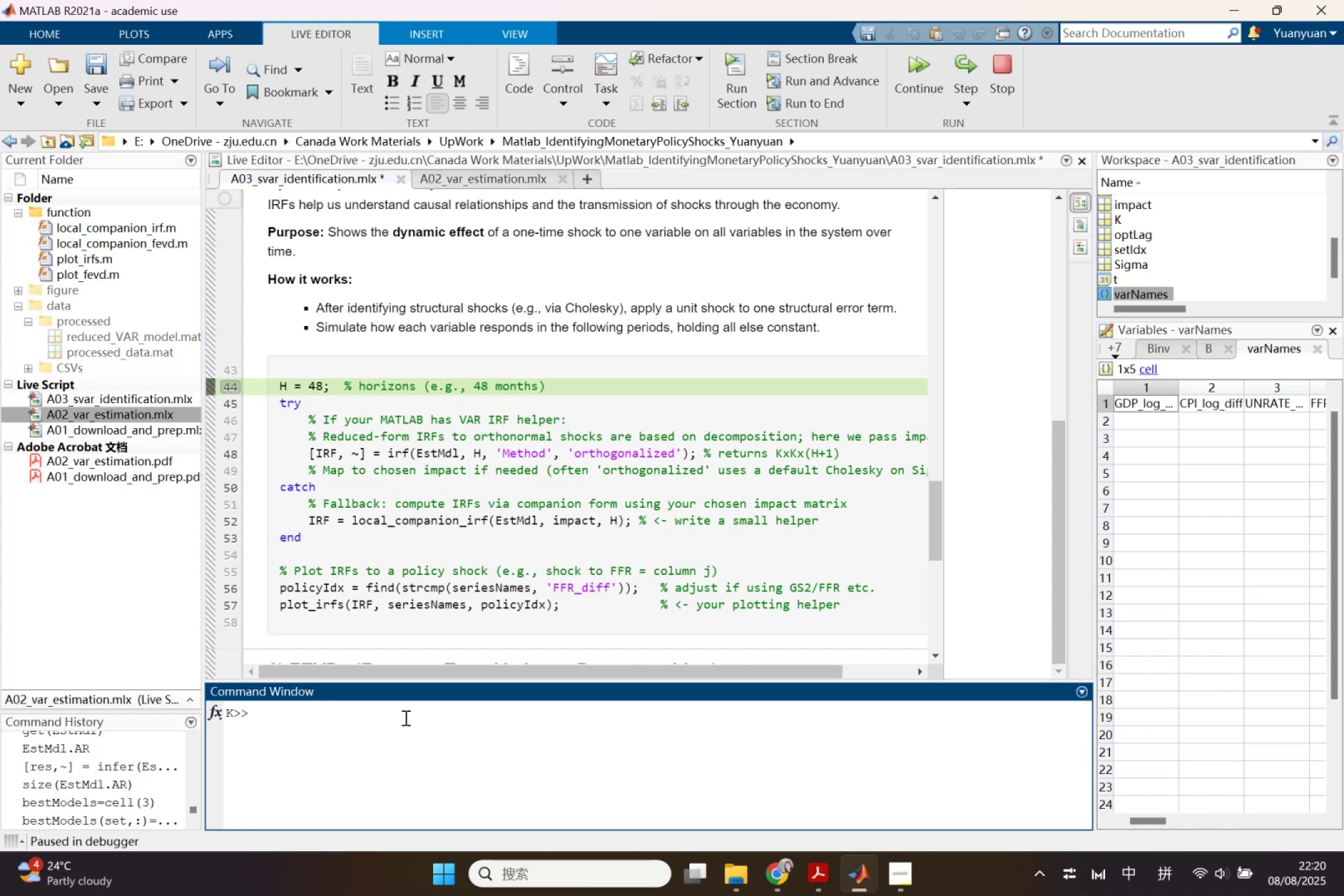 
type(help irf)
 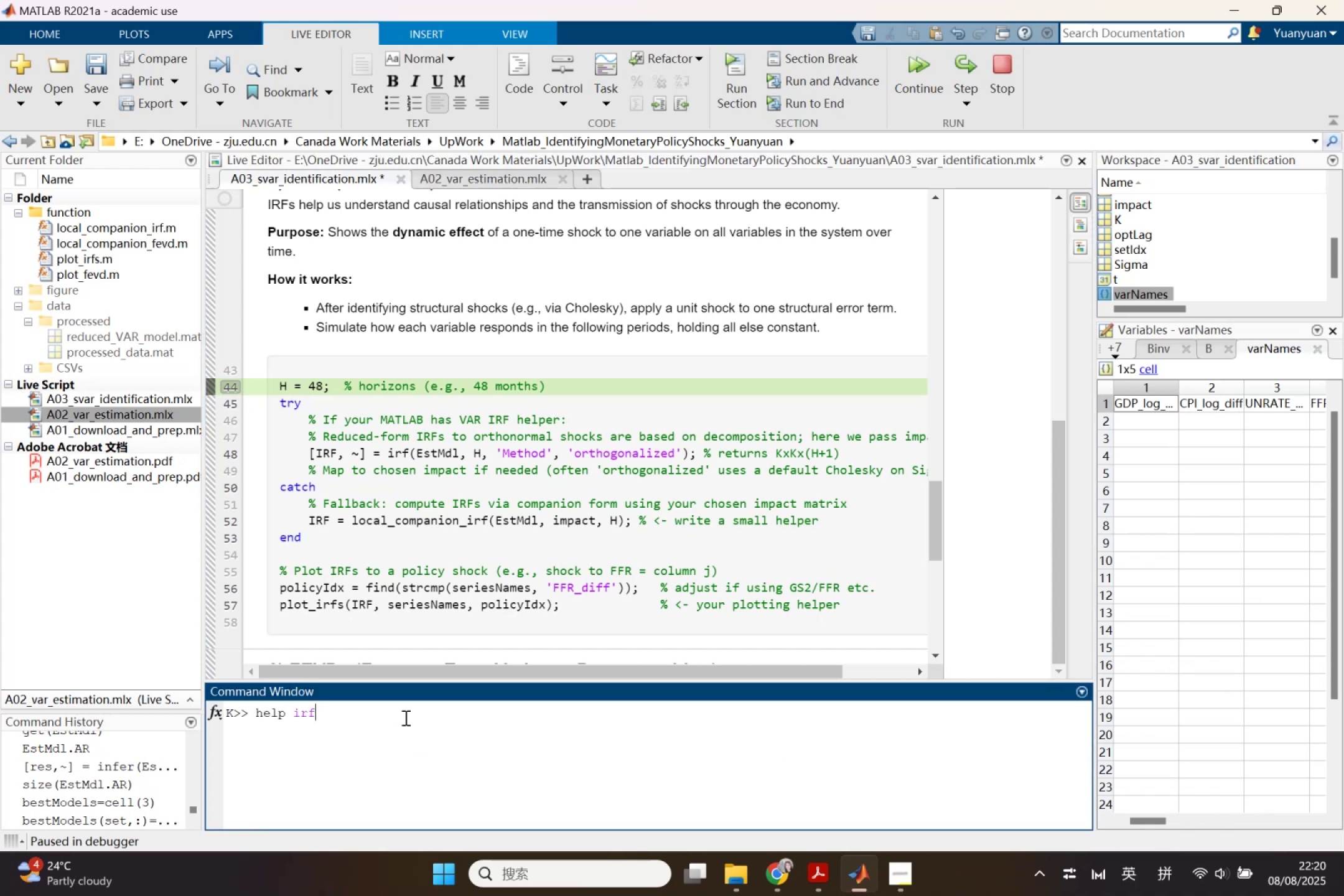 
key(Enter)
 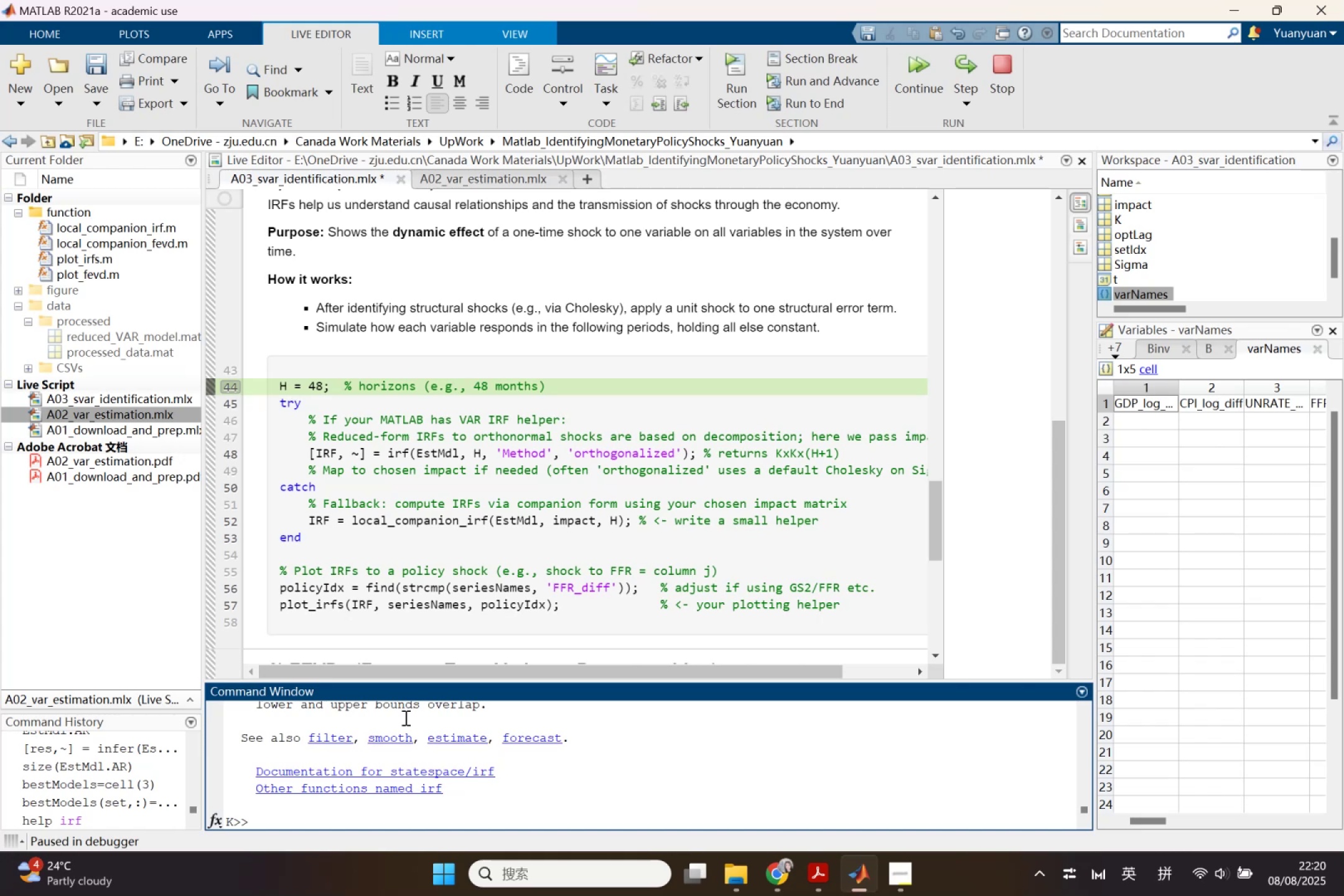 
wait(7.88)
 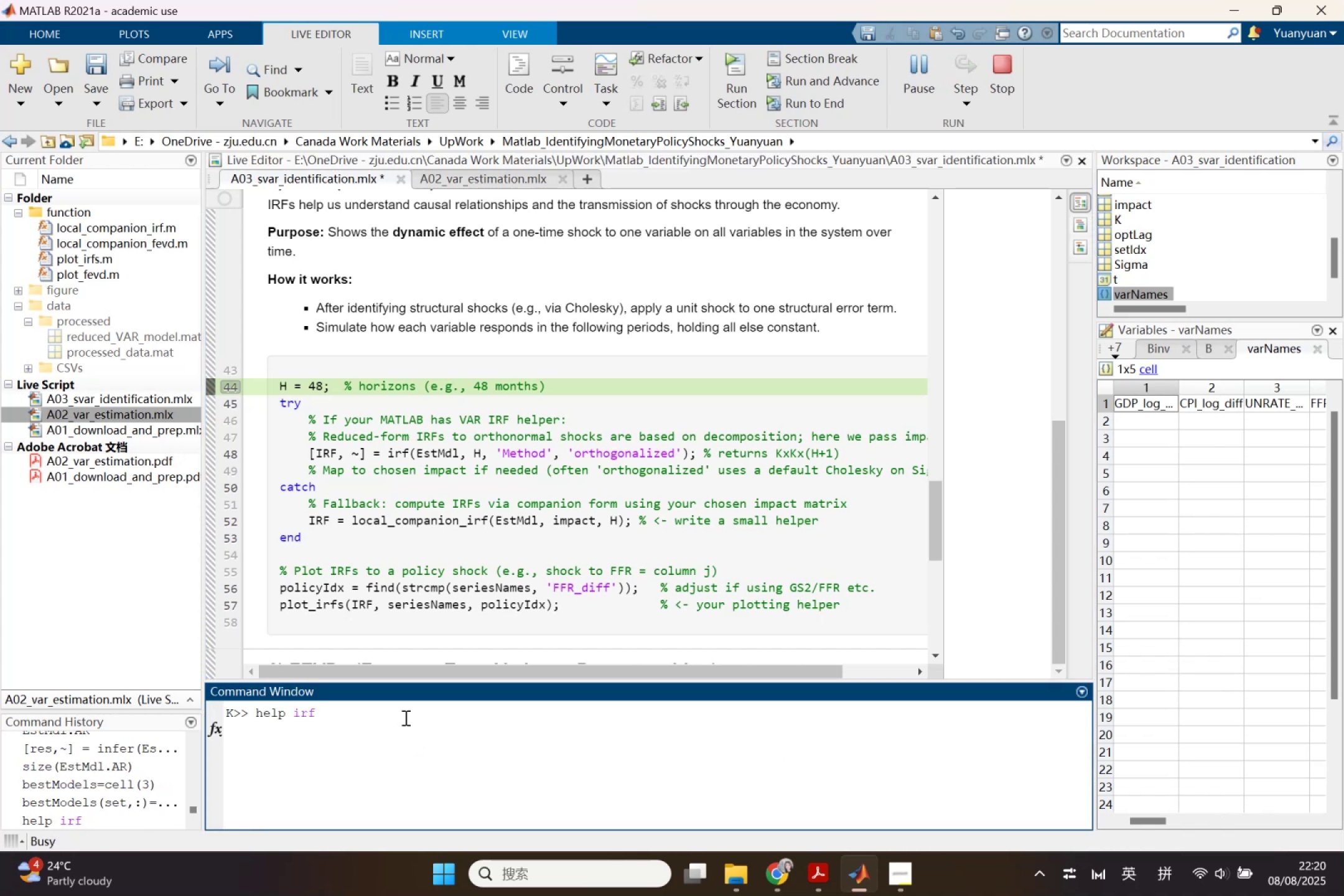 
left_click([329, 770])
 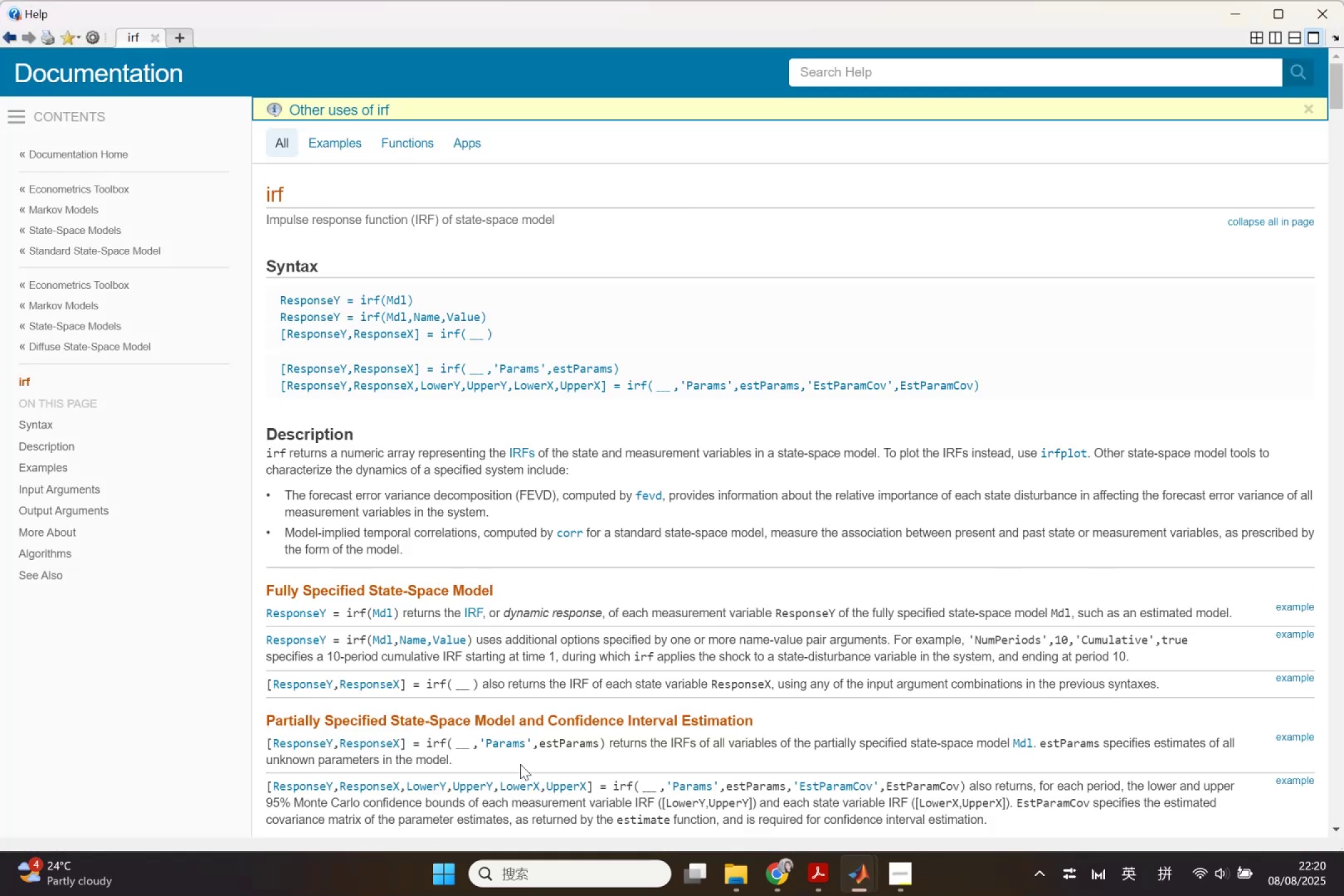 
wait(7.7)
 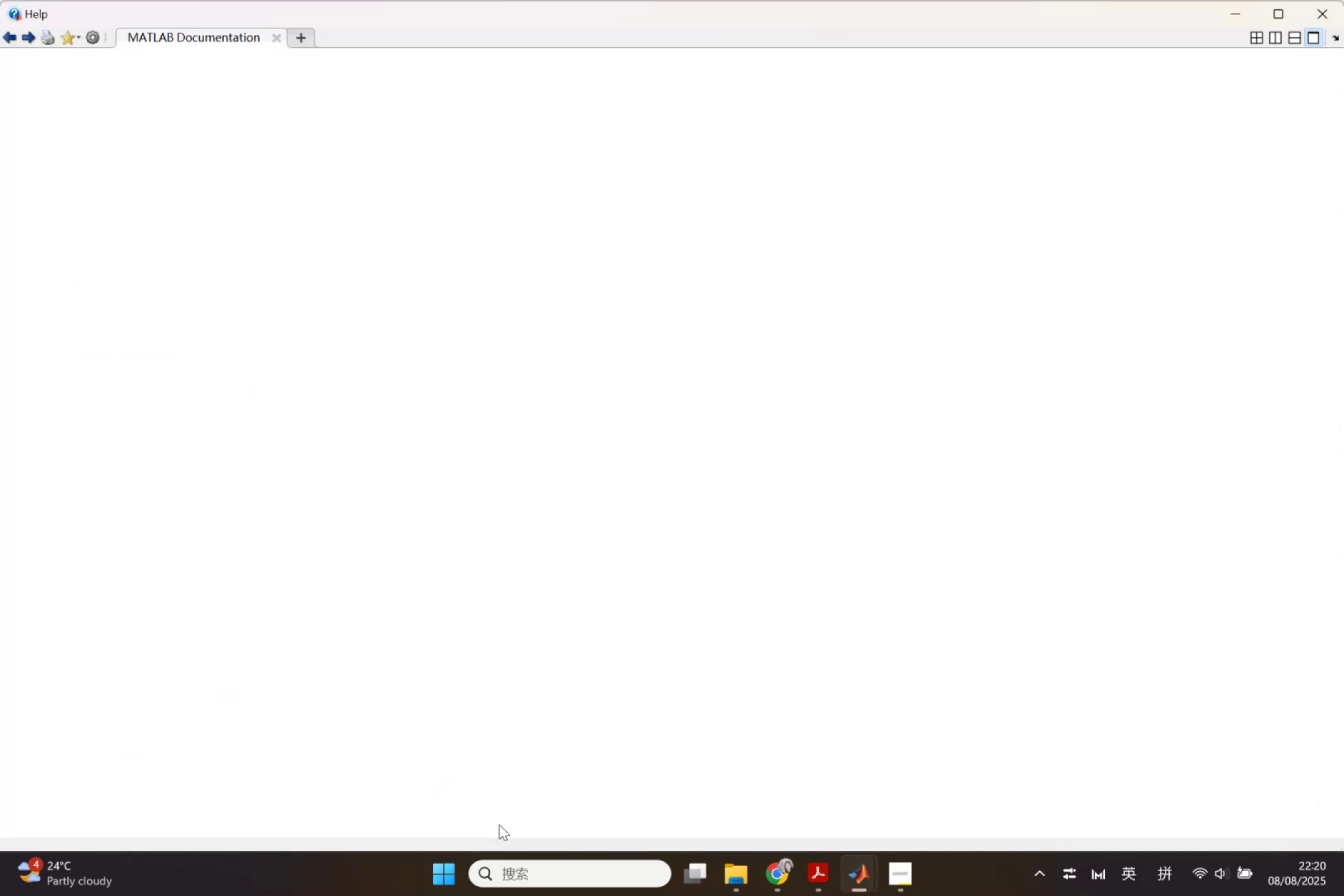 
scroll: coordinate [536, 510], scroll_direction: down, amount: 9.0
 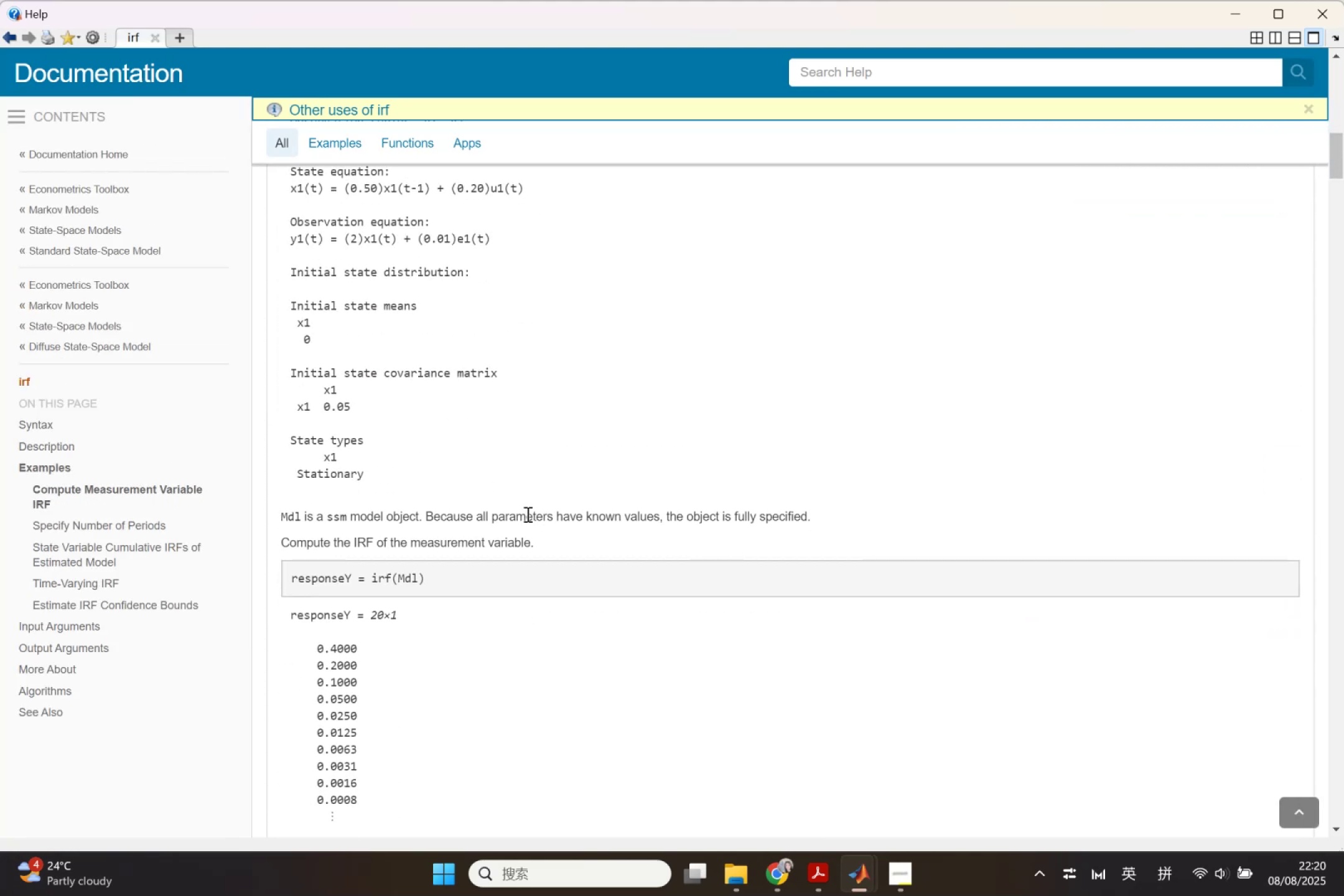 
wait(7.03)
 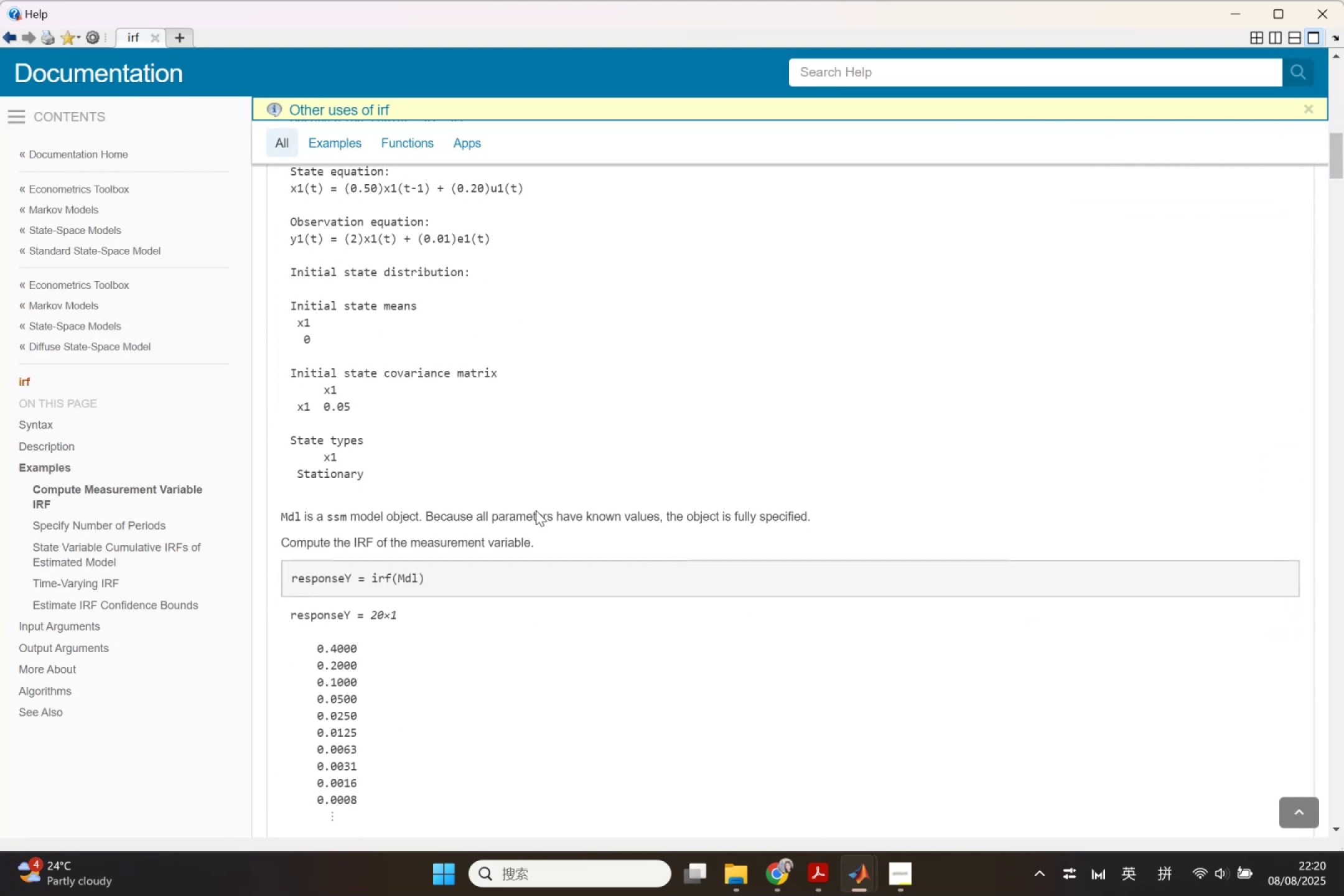 
scroll: coordinate [525, 512], scroll_direction: up, amount: 3.0
 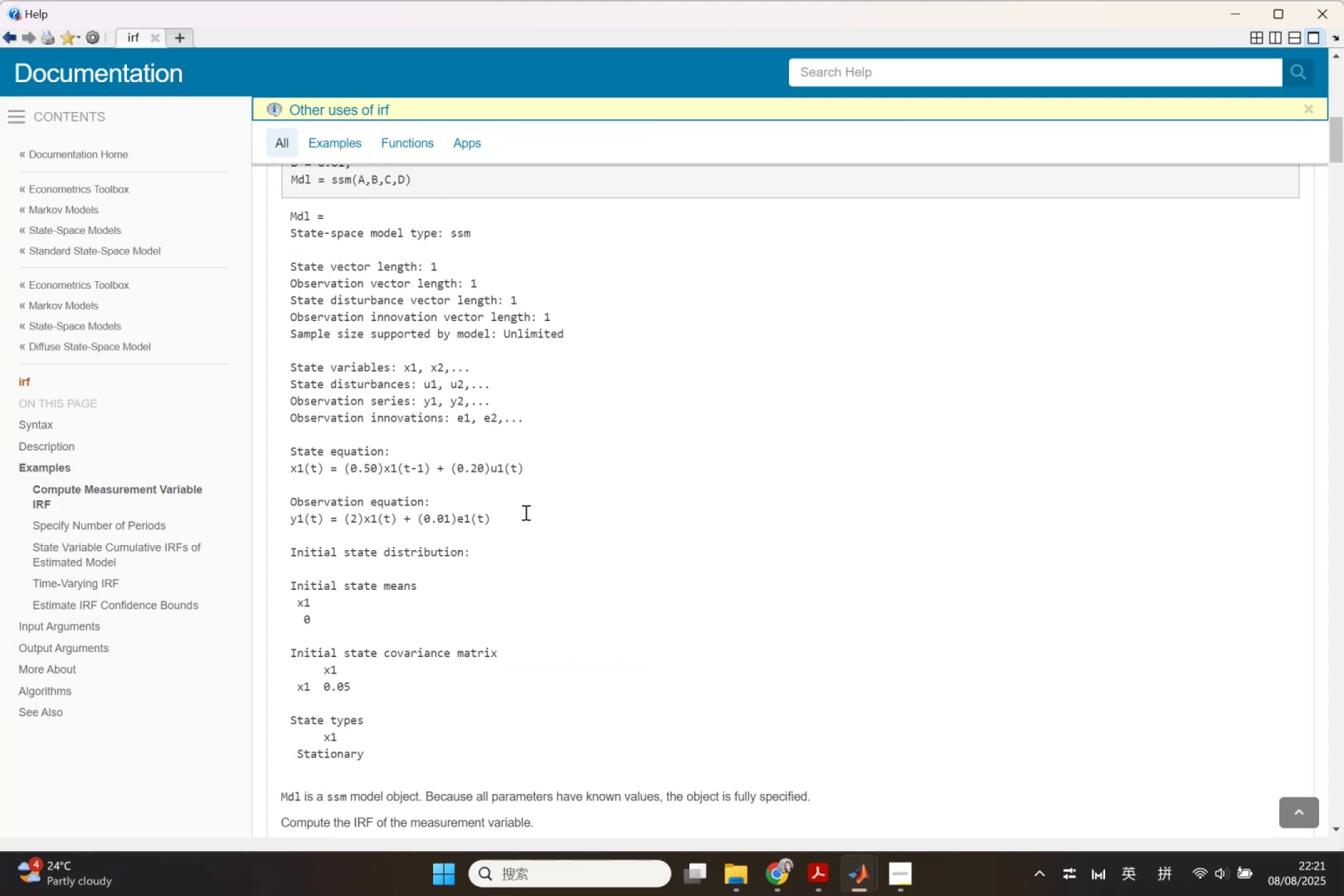 
wait(8.75)
 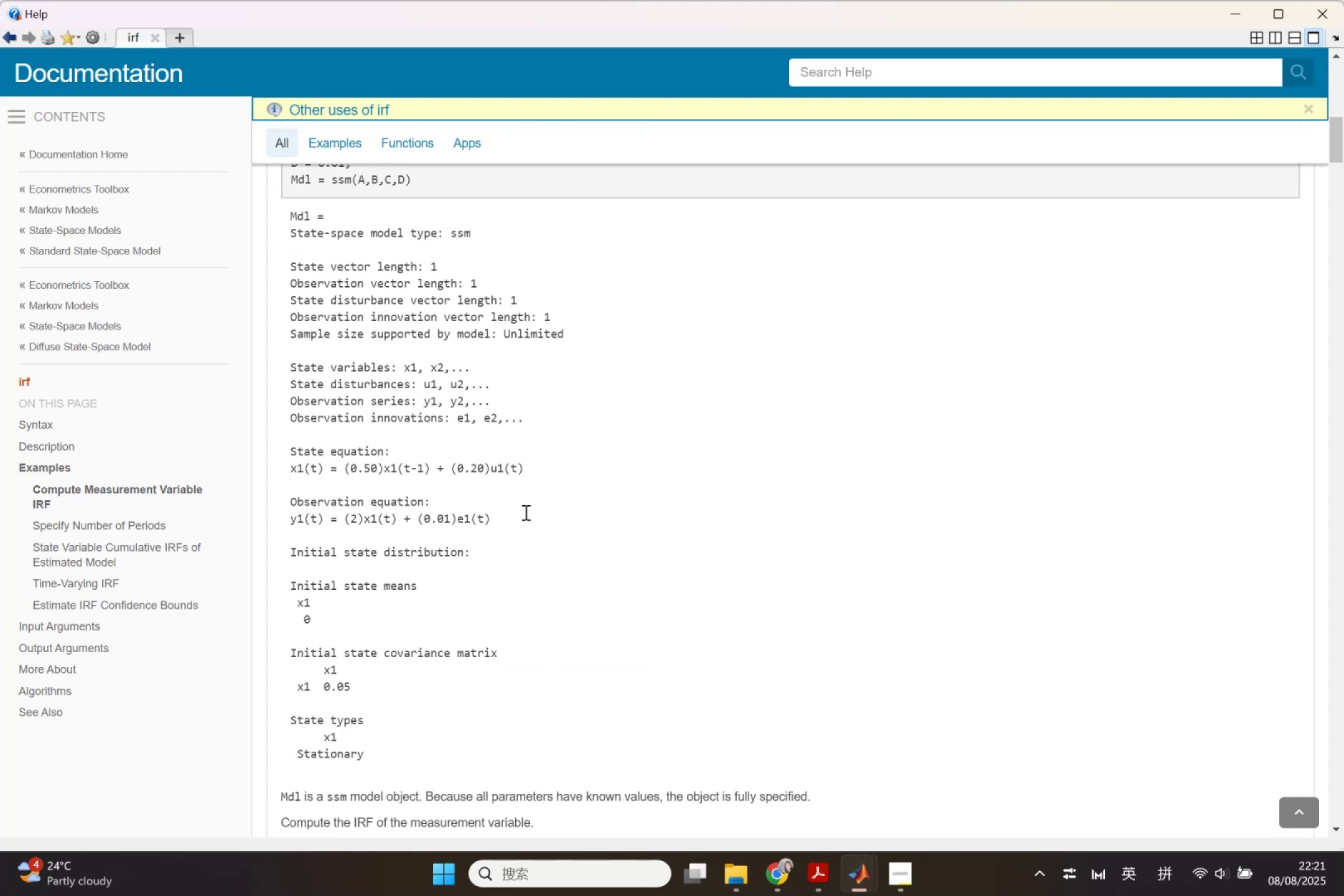 
scroll: coordinate [525, 509], scroll_direction: down, amount: 1.0
 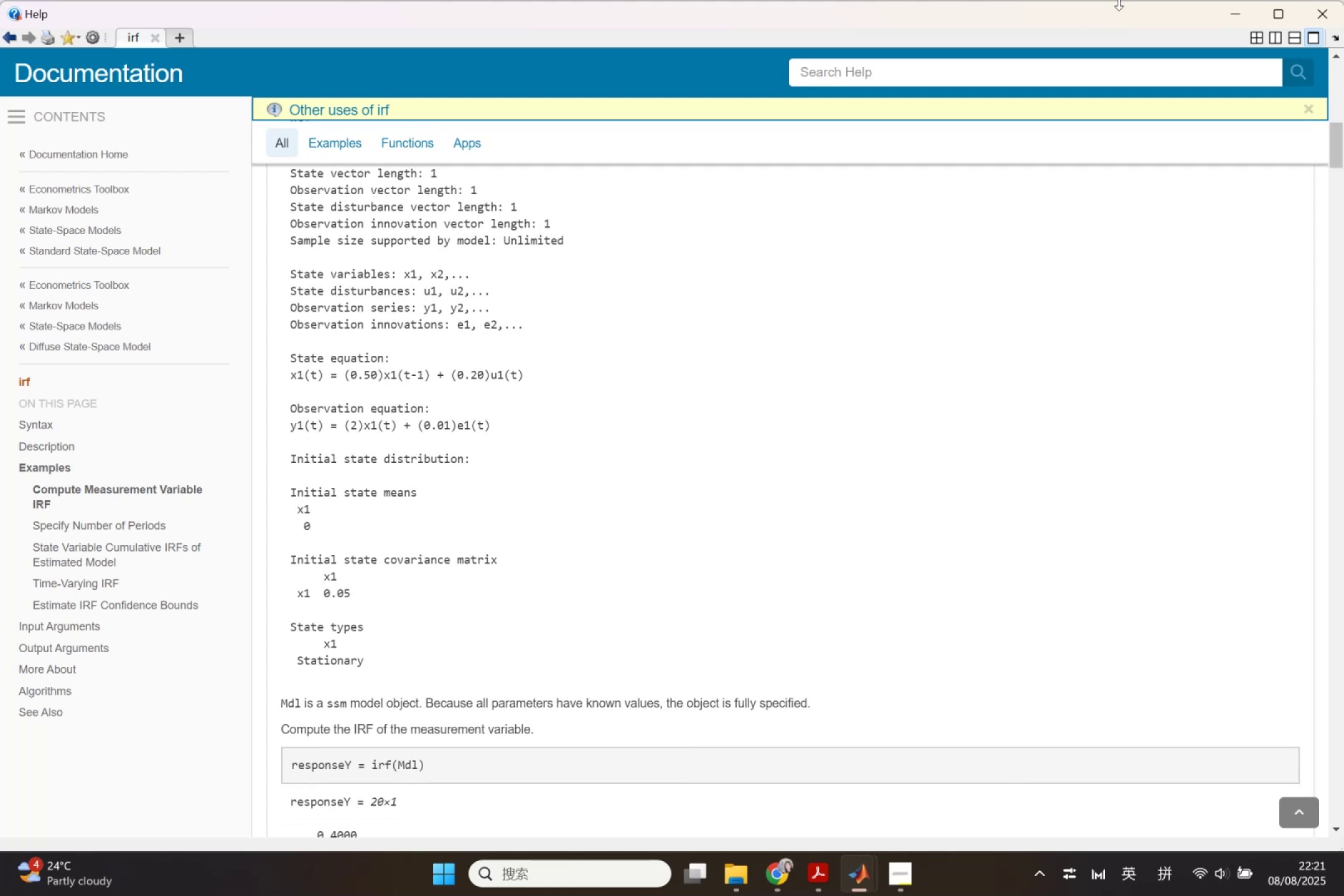 
left_click([1226, 14])
 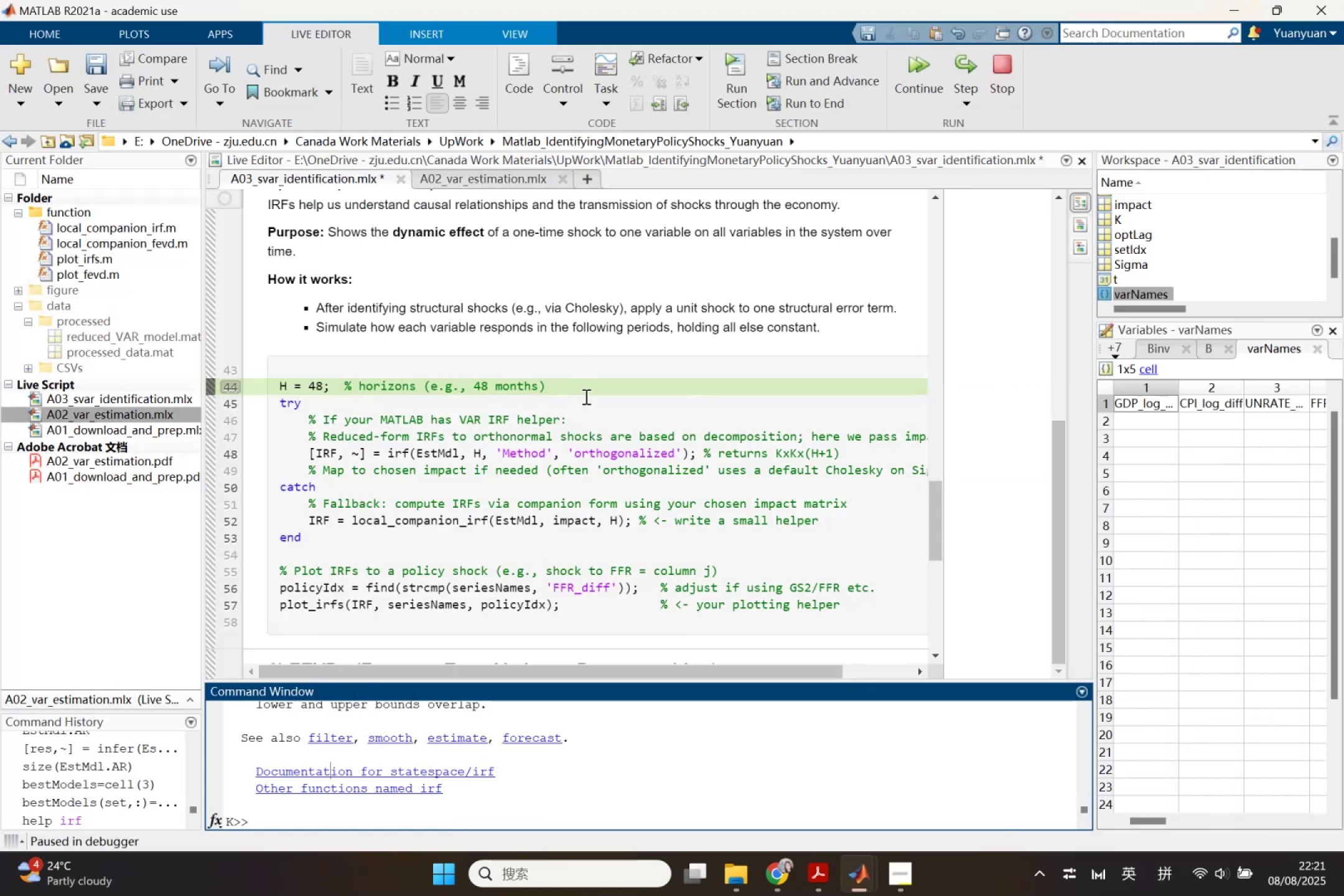 
left_click([585, 396])
 